 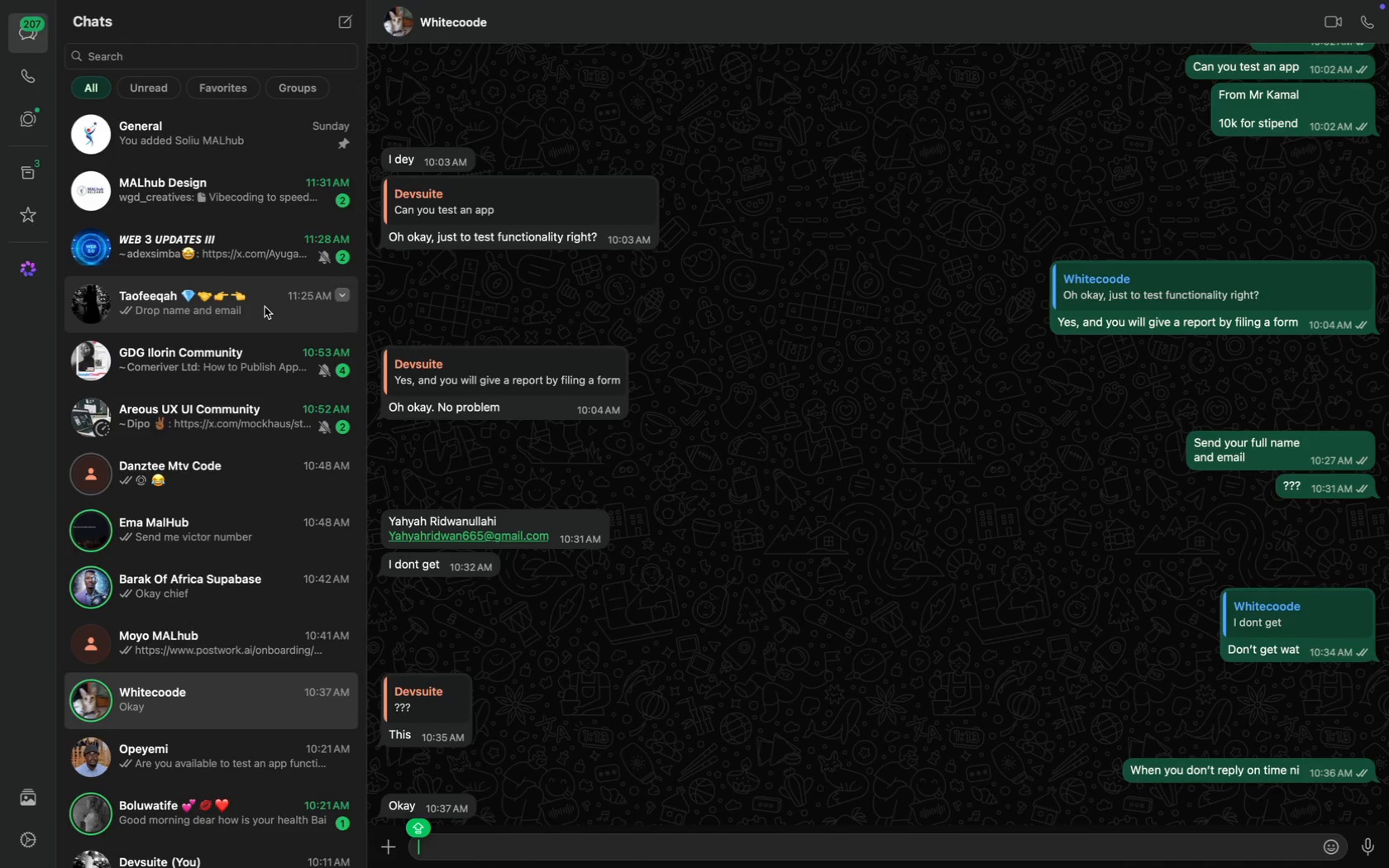 
scroll: coordinate [322, 455], scroll_direction: up, amount: 46.0
 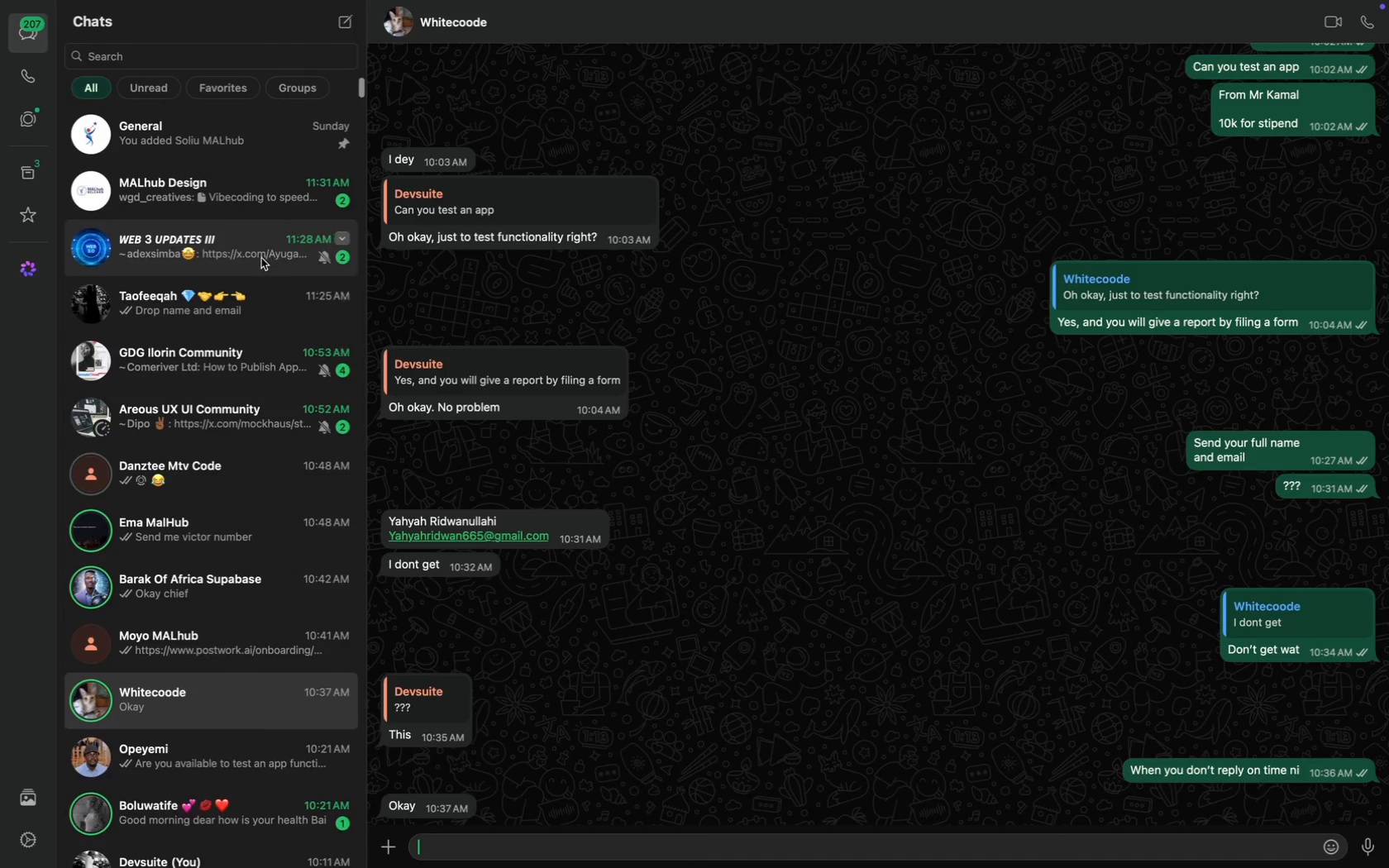 
mouse_move([260, 379])
 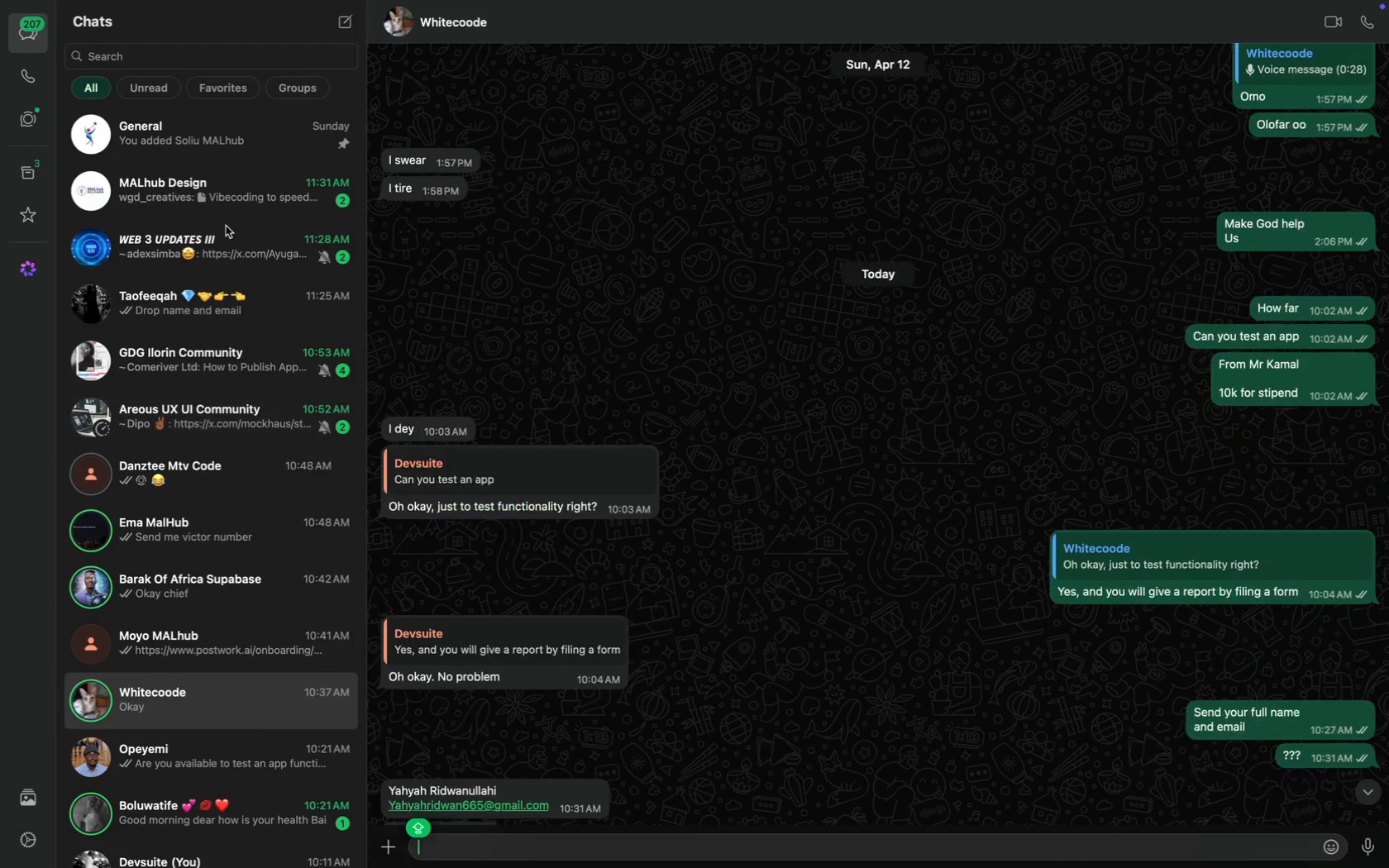 
scroll: coordinate [260, 359], scroll_direction: up, amount: 144.0
 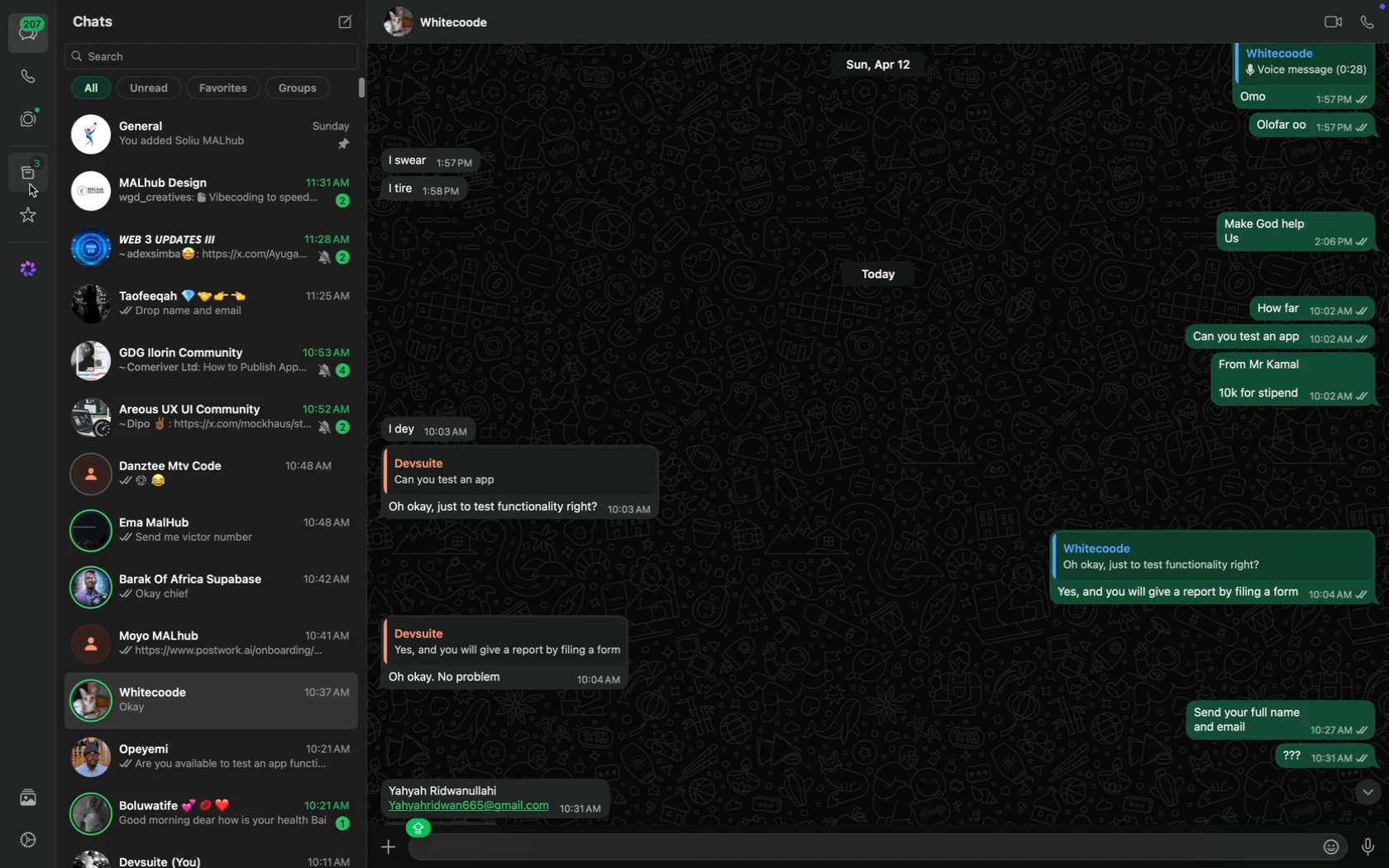 
left_click([240, 198])
 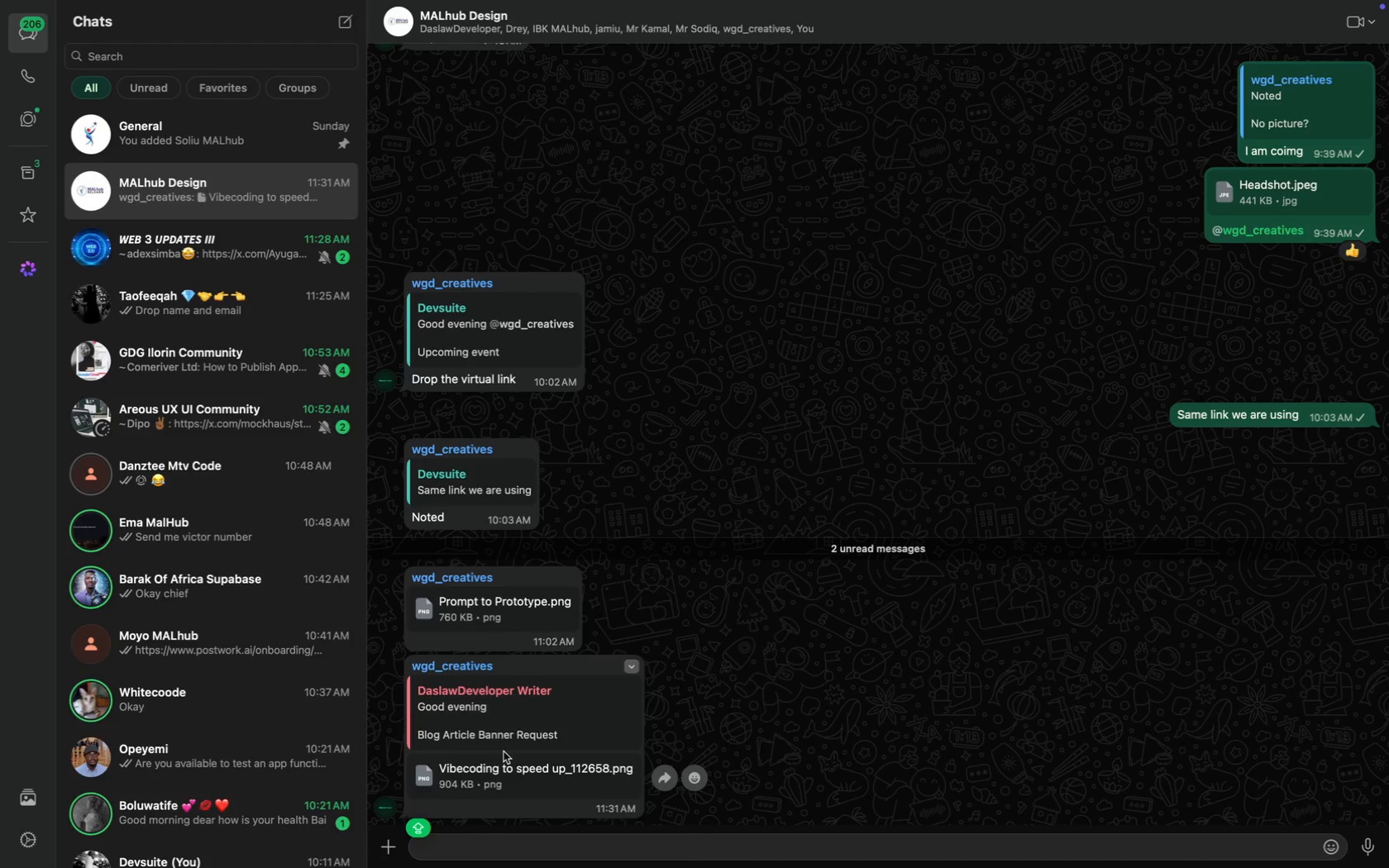 
left_click([504, 604])
 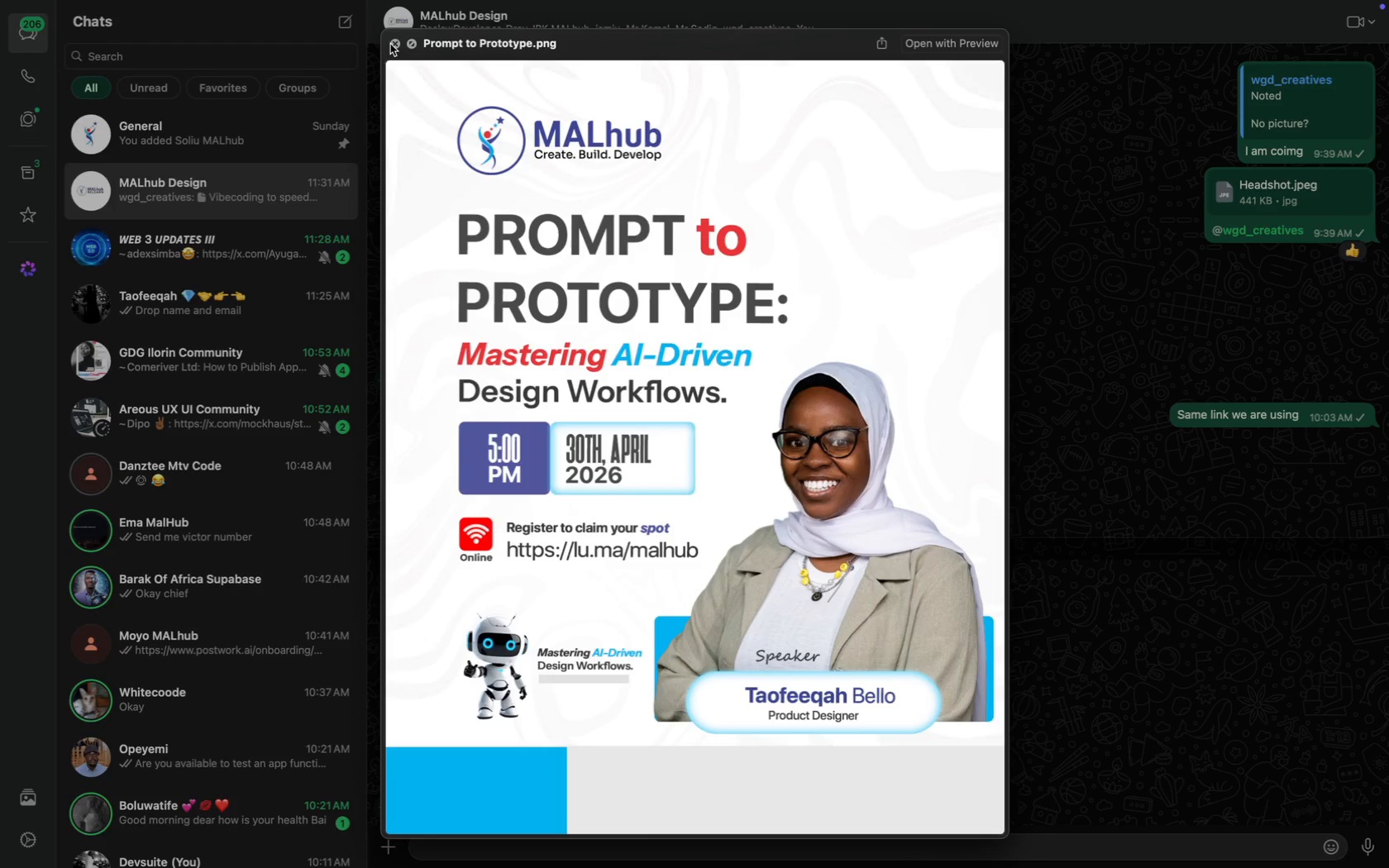 
wait(6.65)
 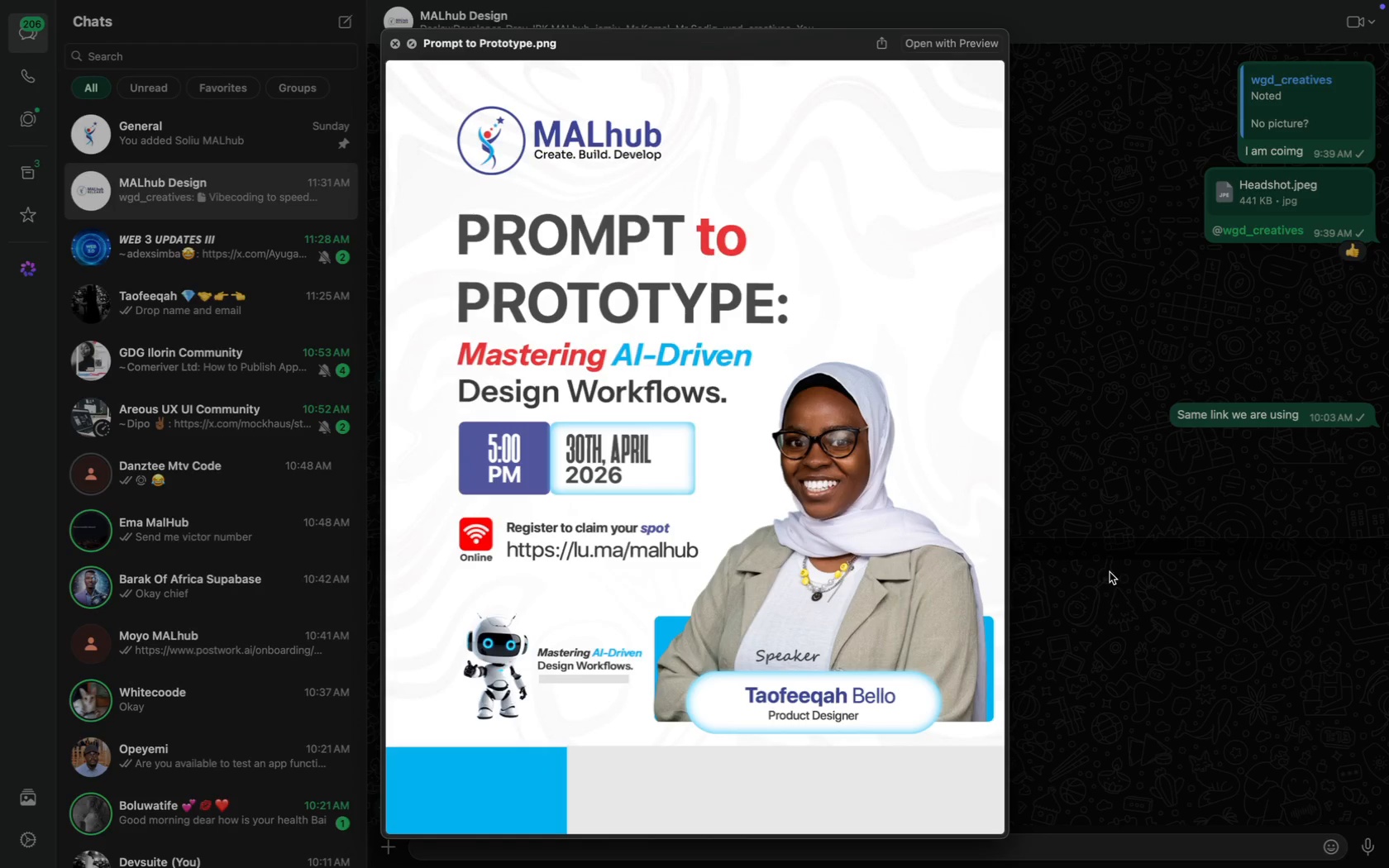 
left_click([394, 45])
 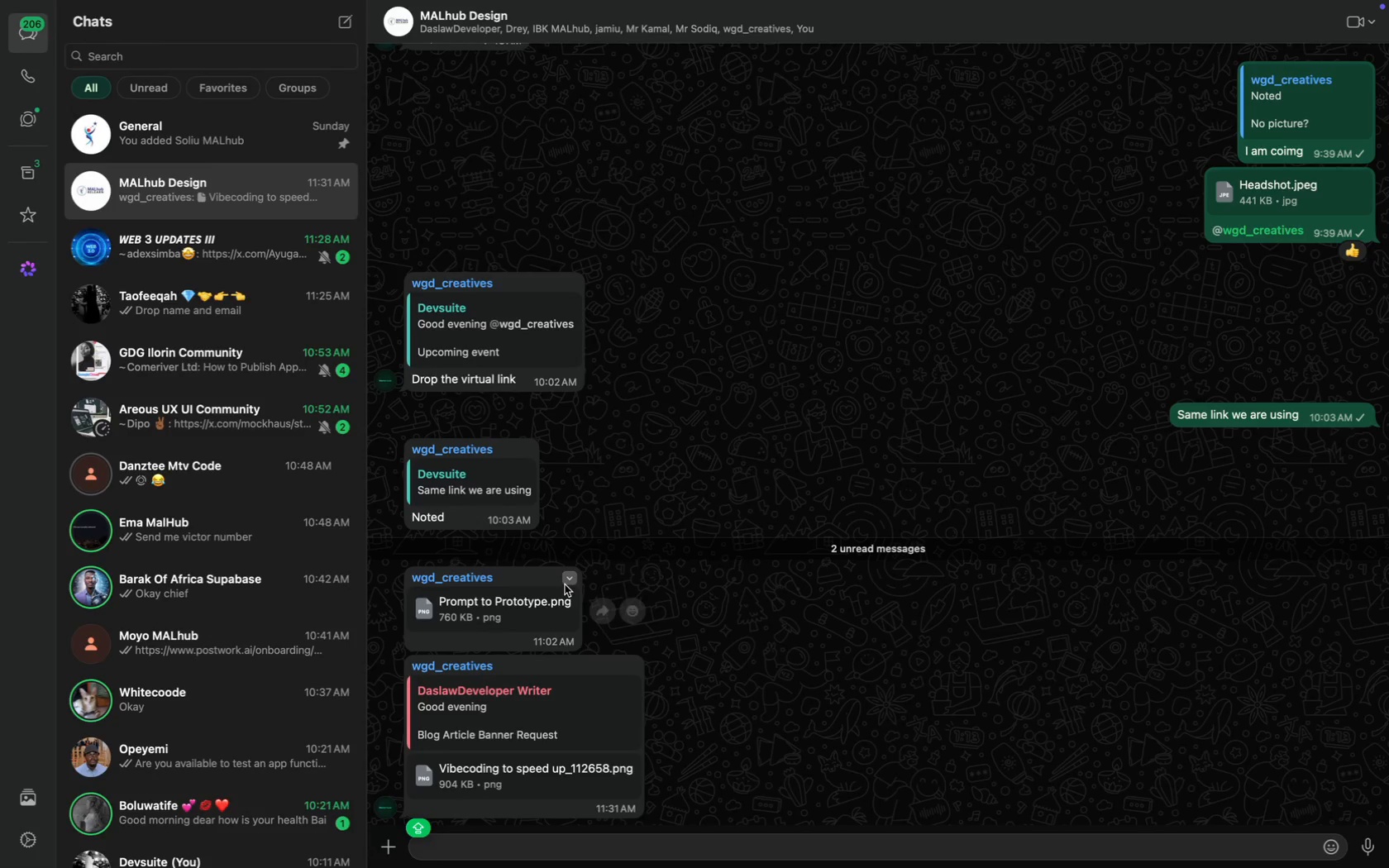 
left_click([569, 578])
 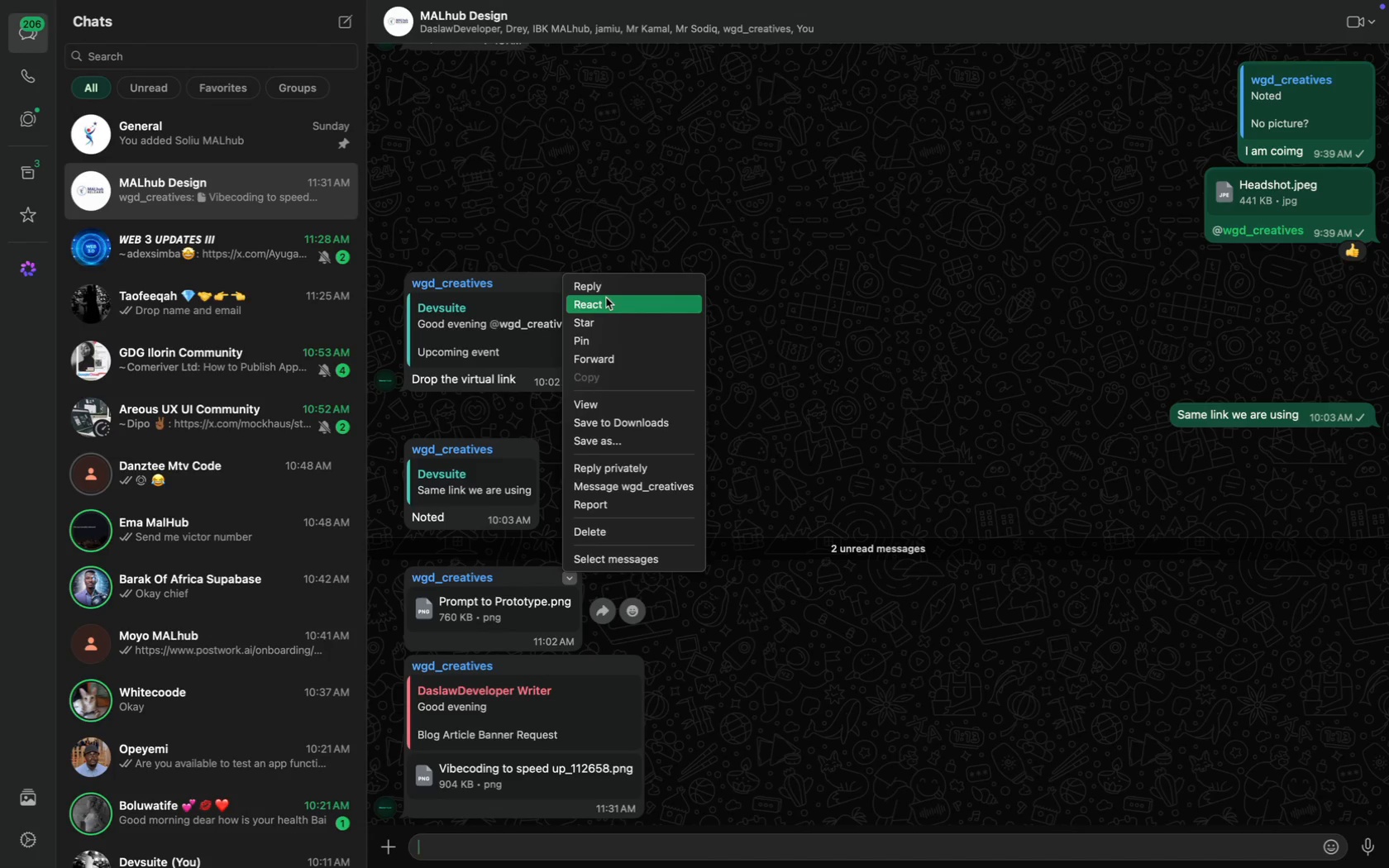 
left_click([601, 291])
 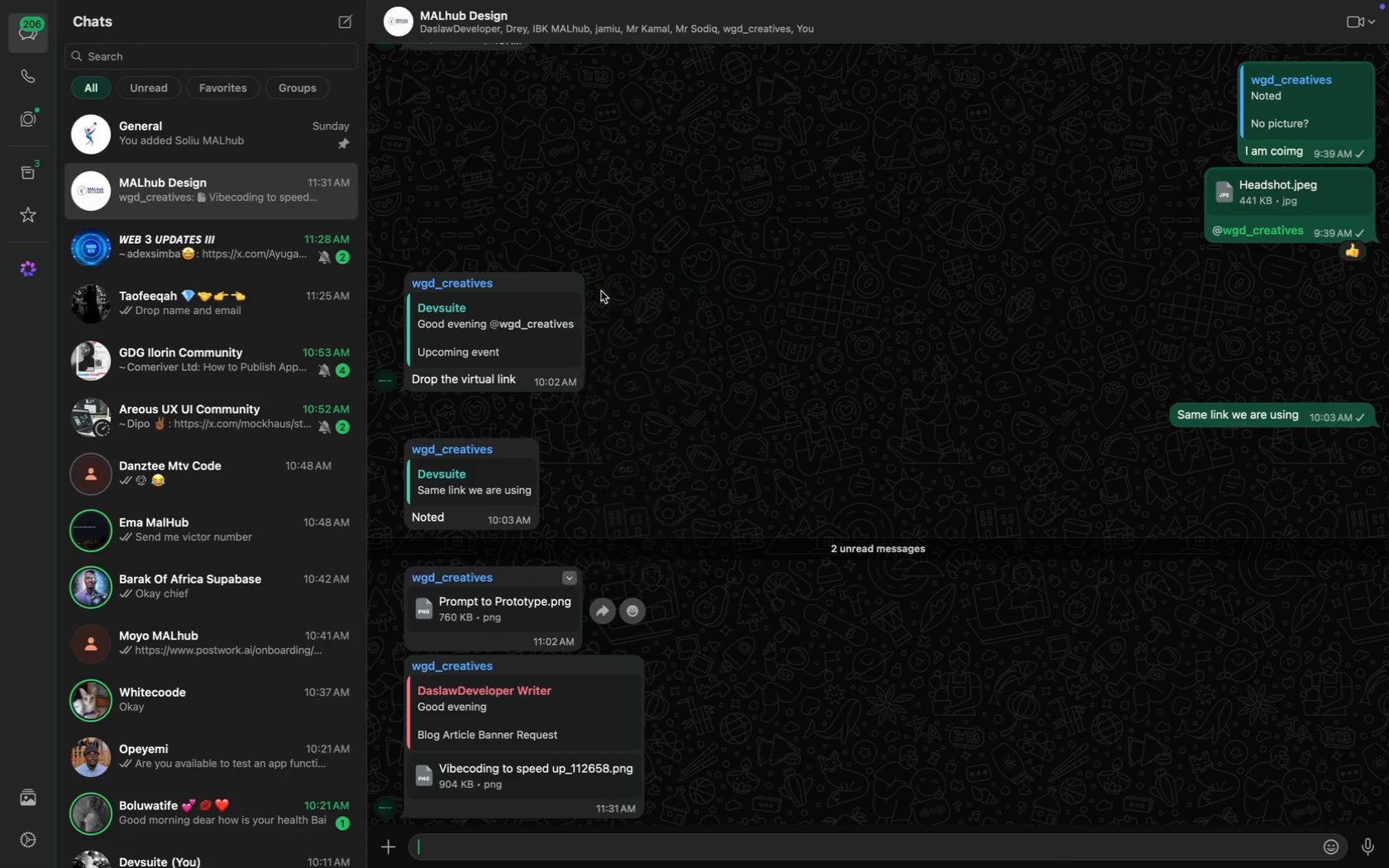 
type(CC)
key(Backspace)
type(c @dr)
 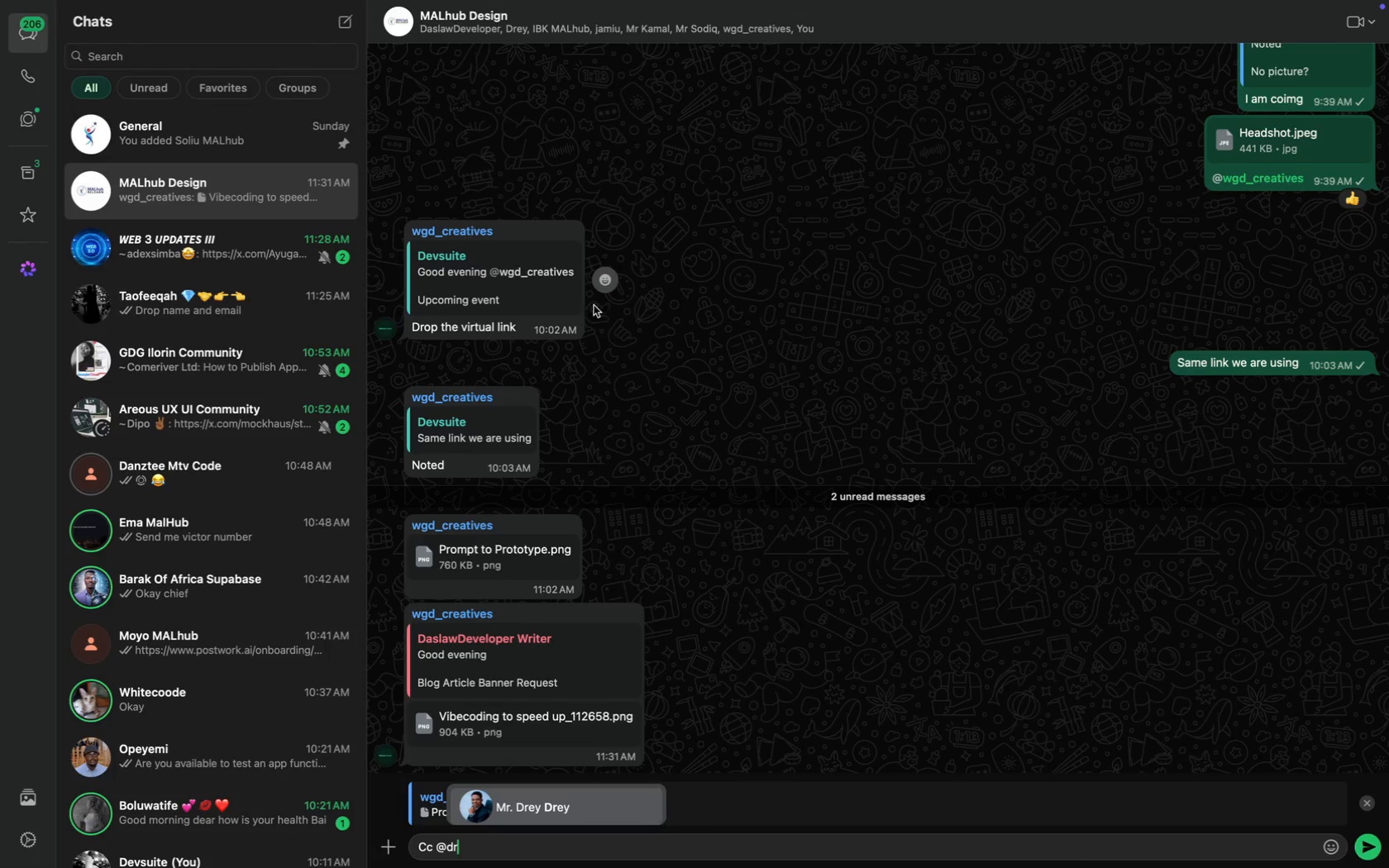 
key(Space)
 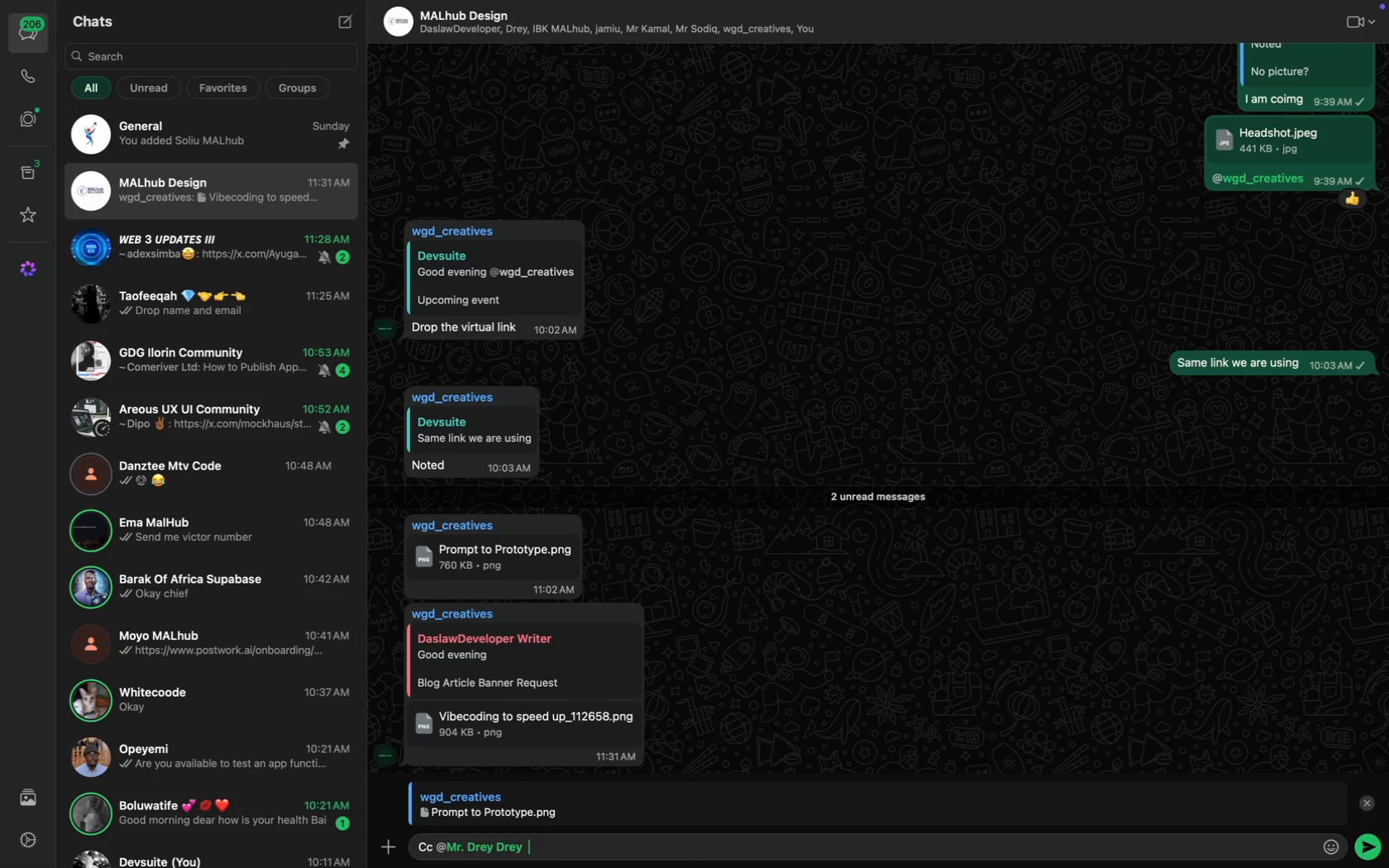 
key(Backspace)
 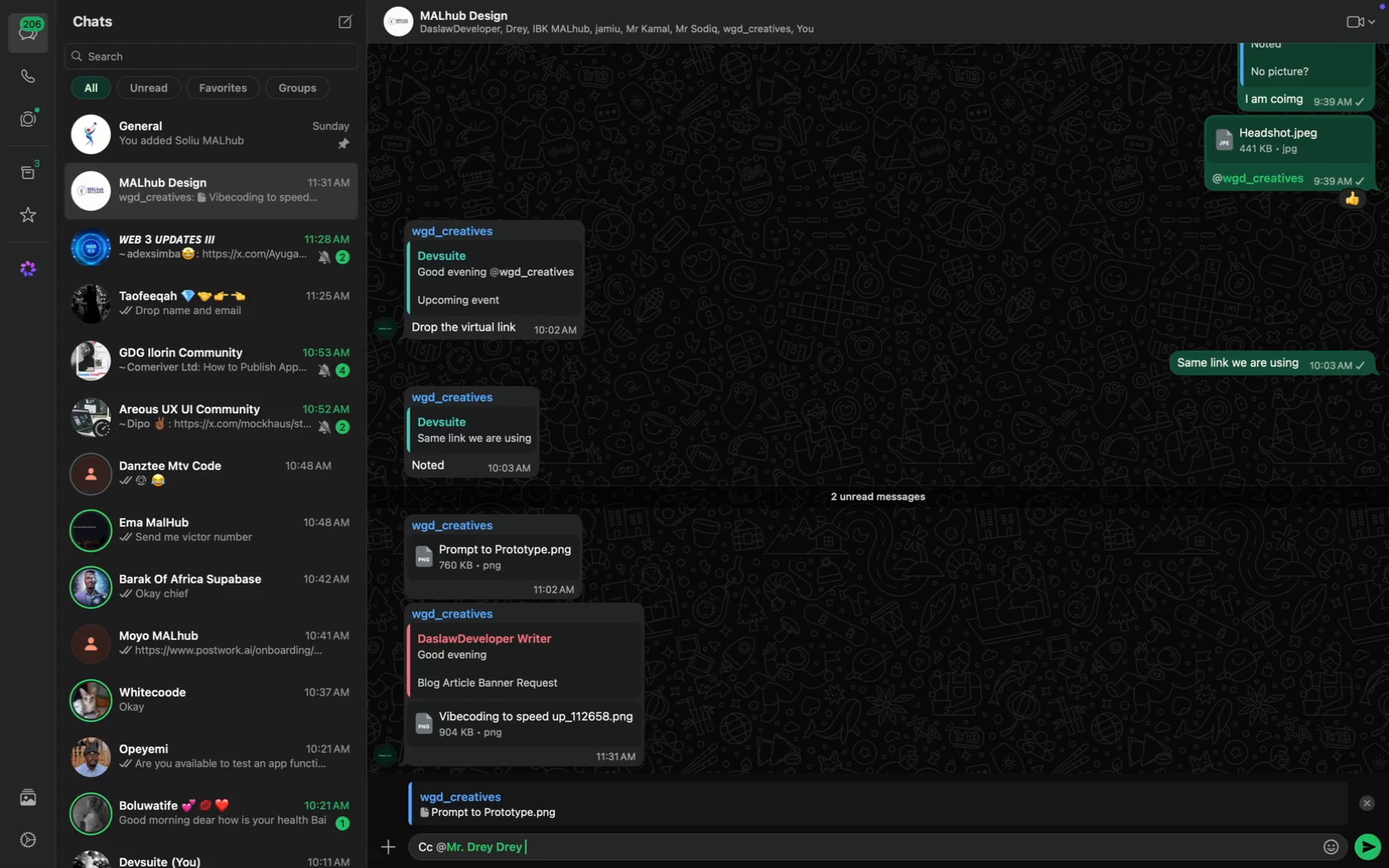 
key(Shift+ShiftRight)
 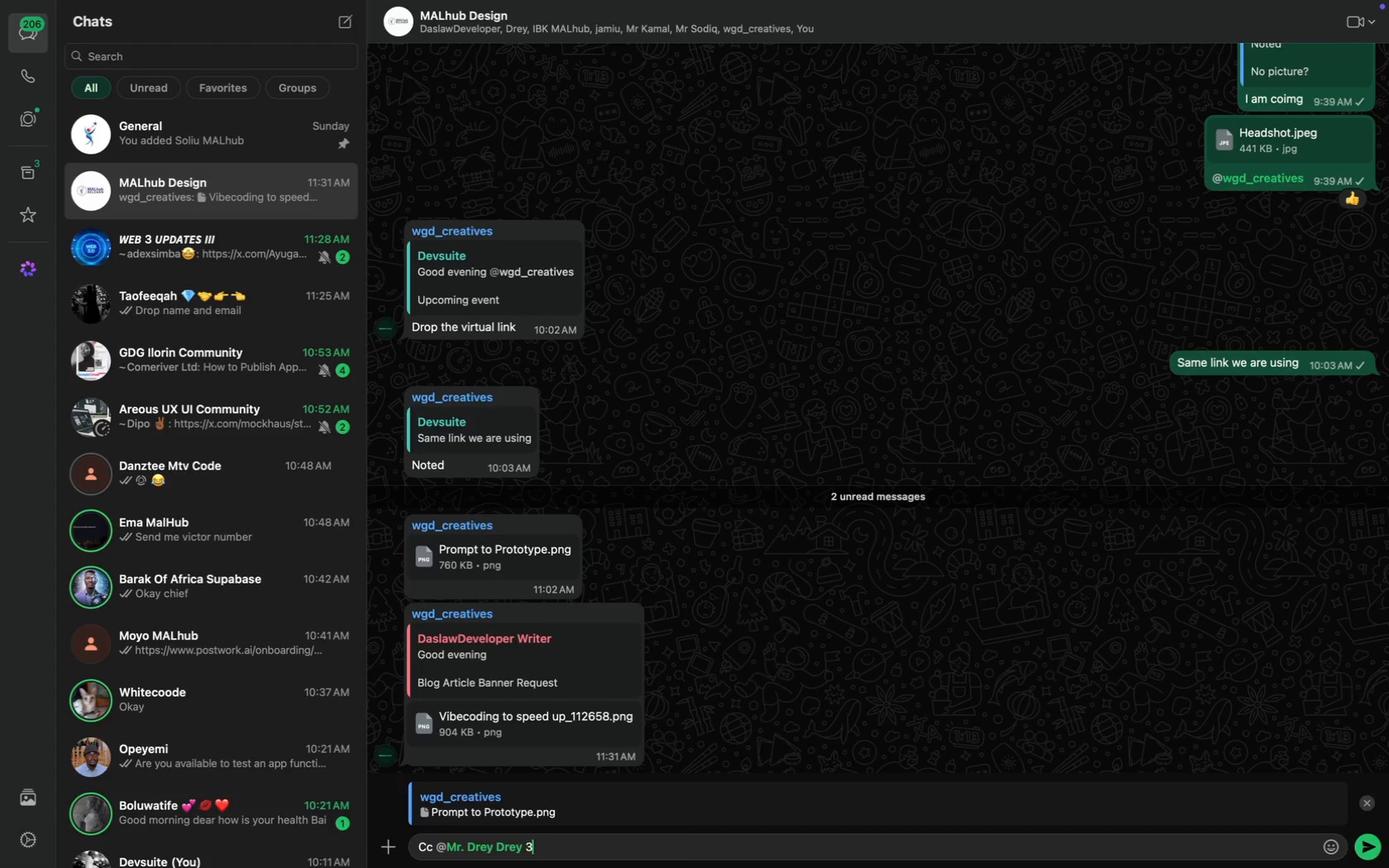 
key(3)
 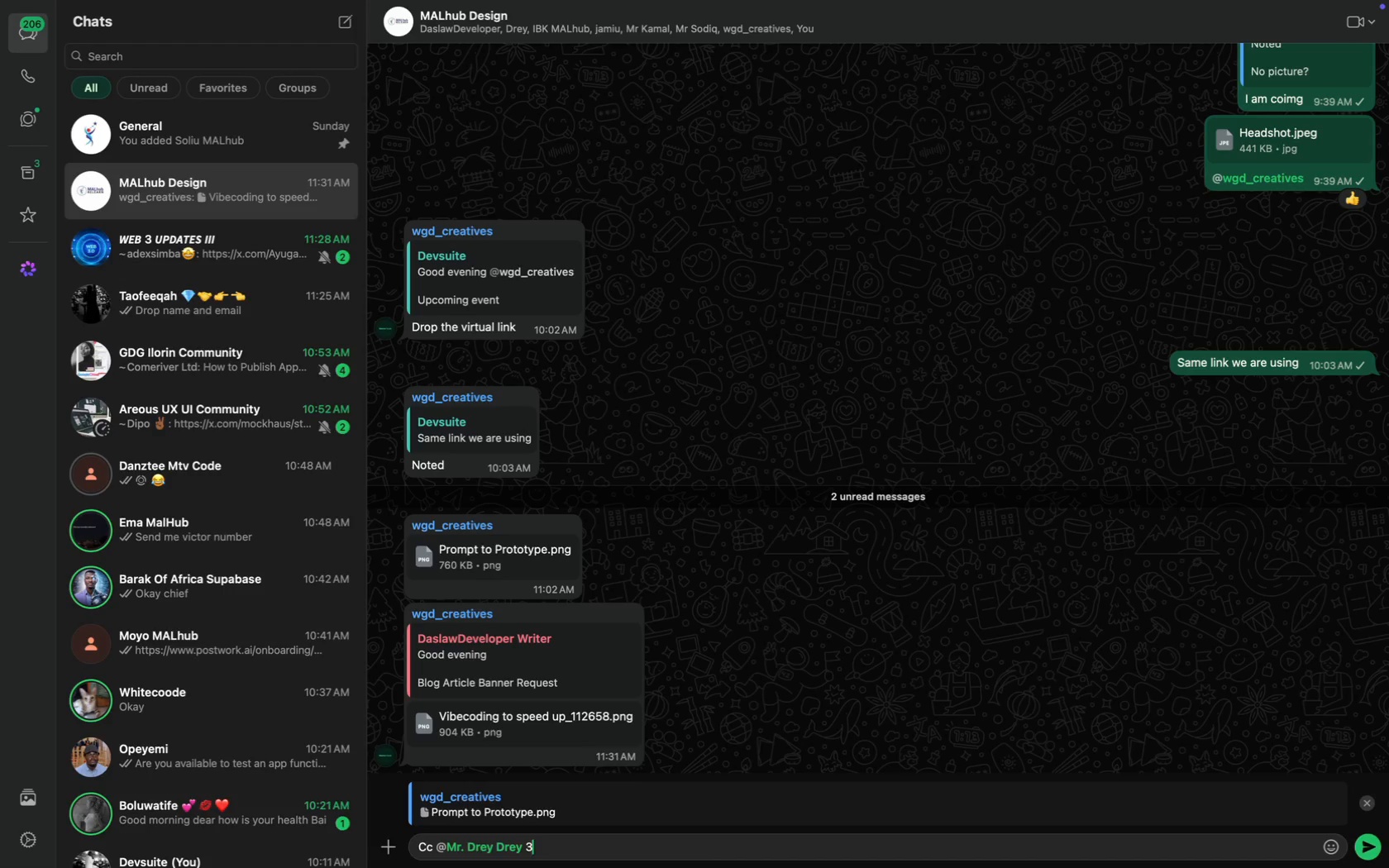 
key(Backspace)
 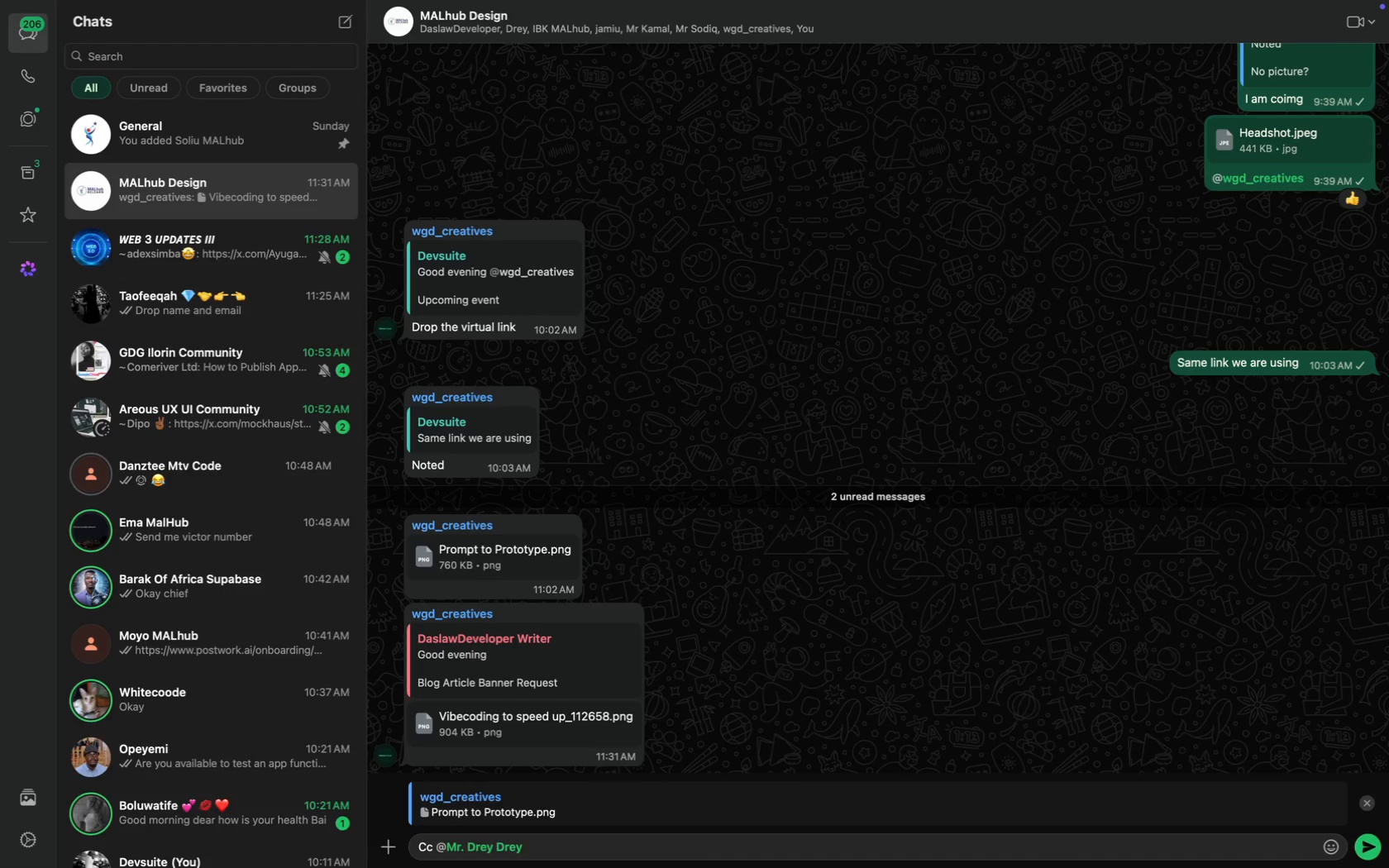 
key(Enter)
 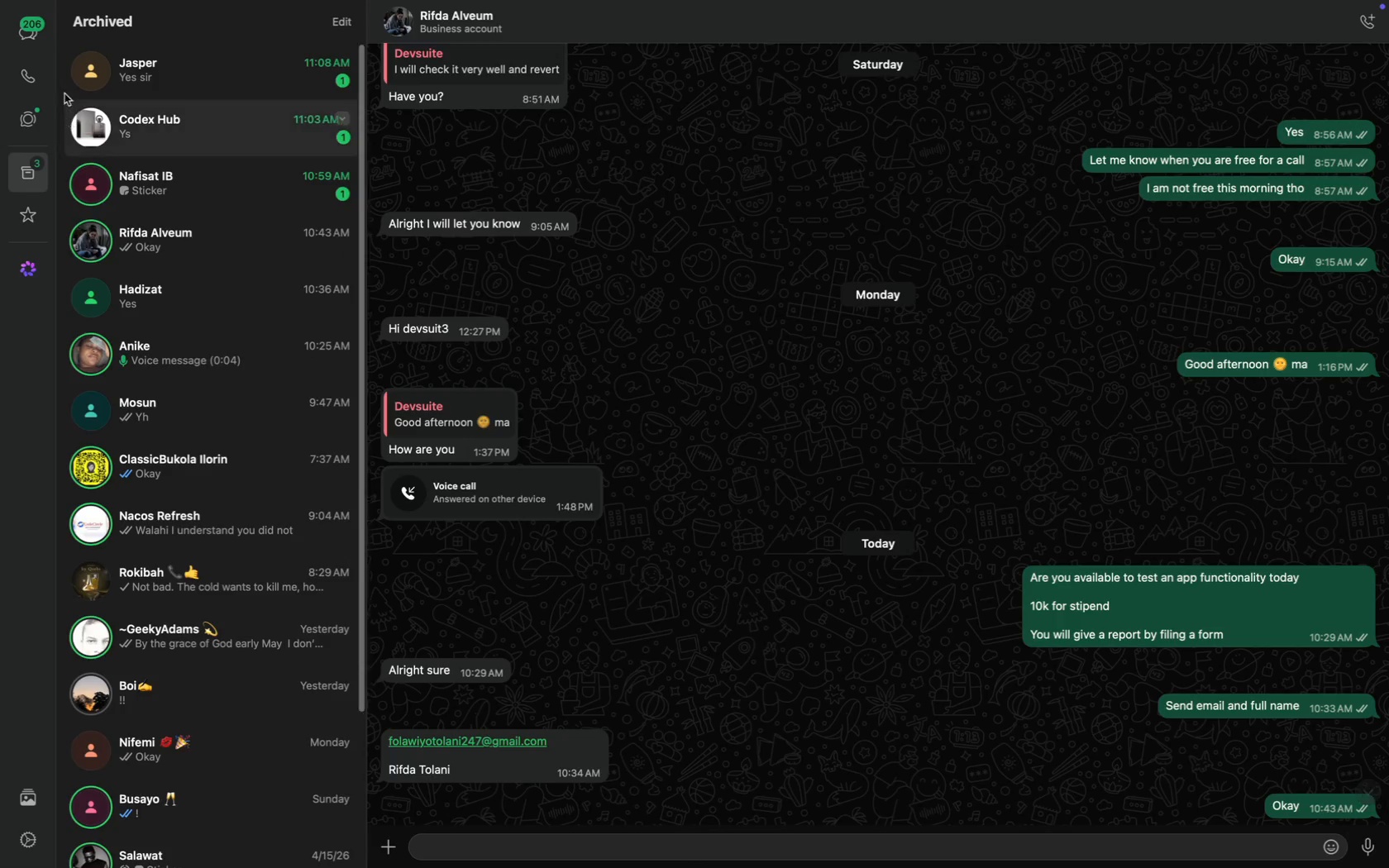 
mouse_move([52, 55])
 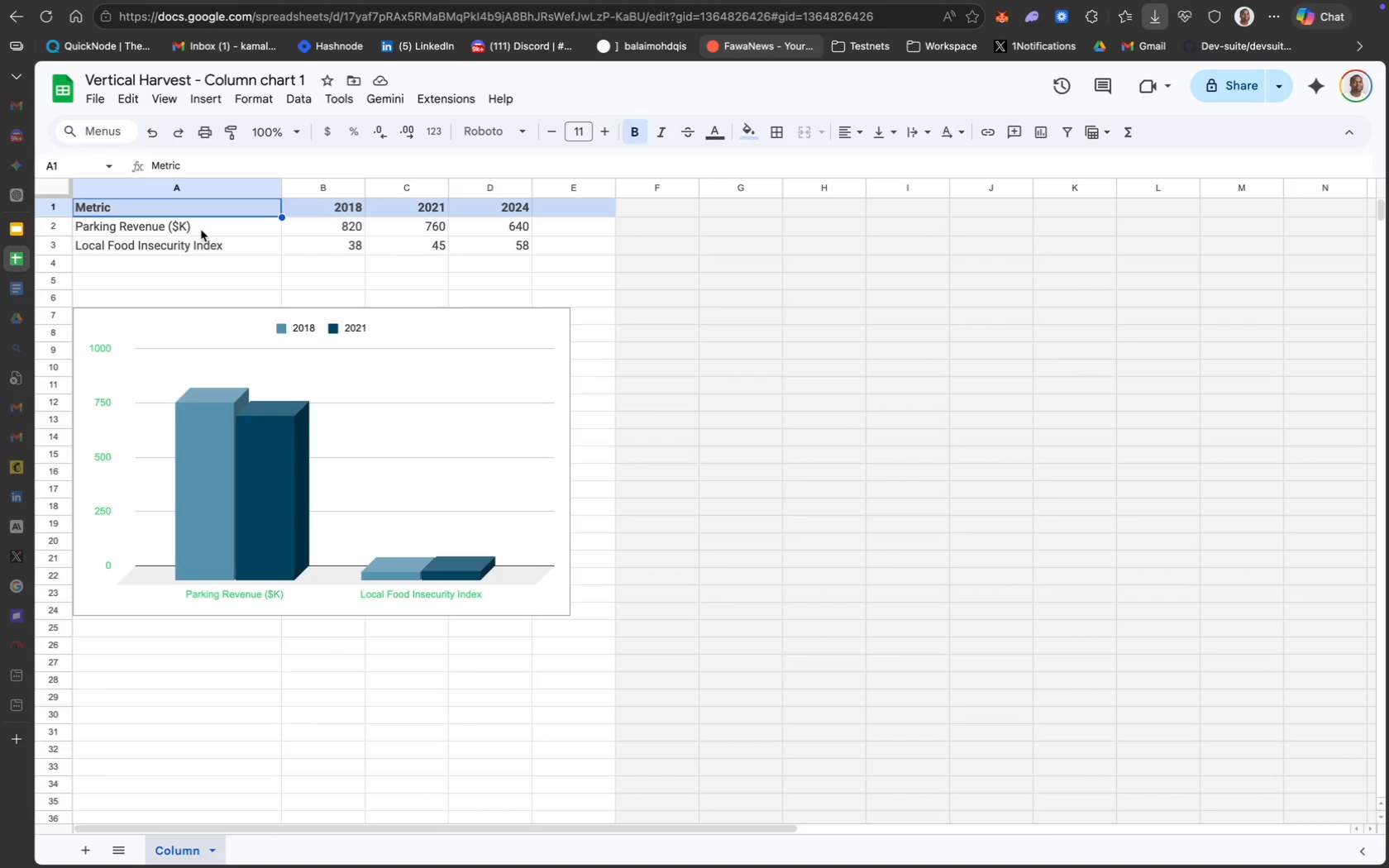 
wait(14.09)
 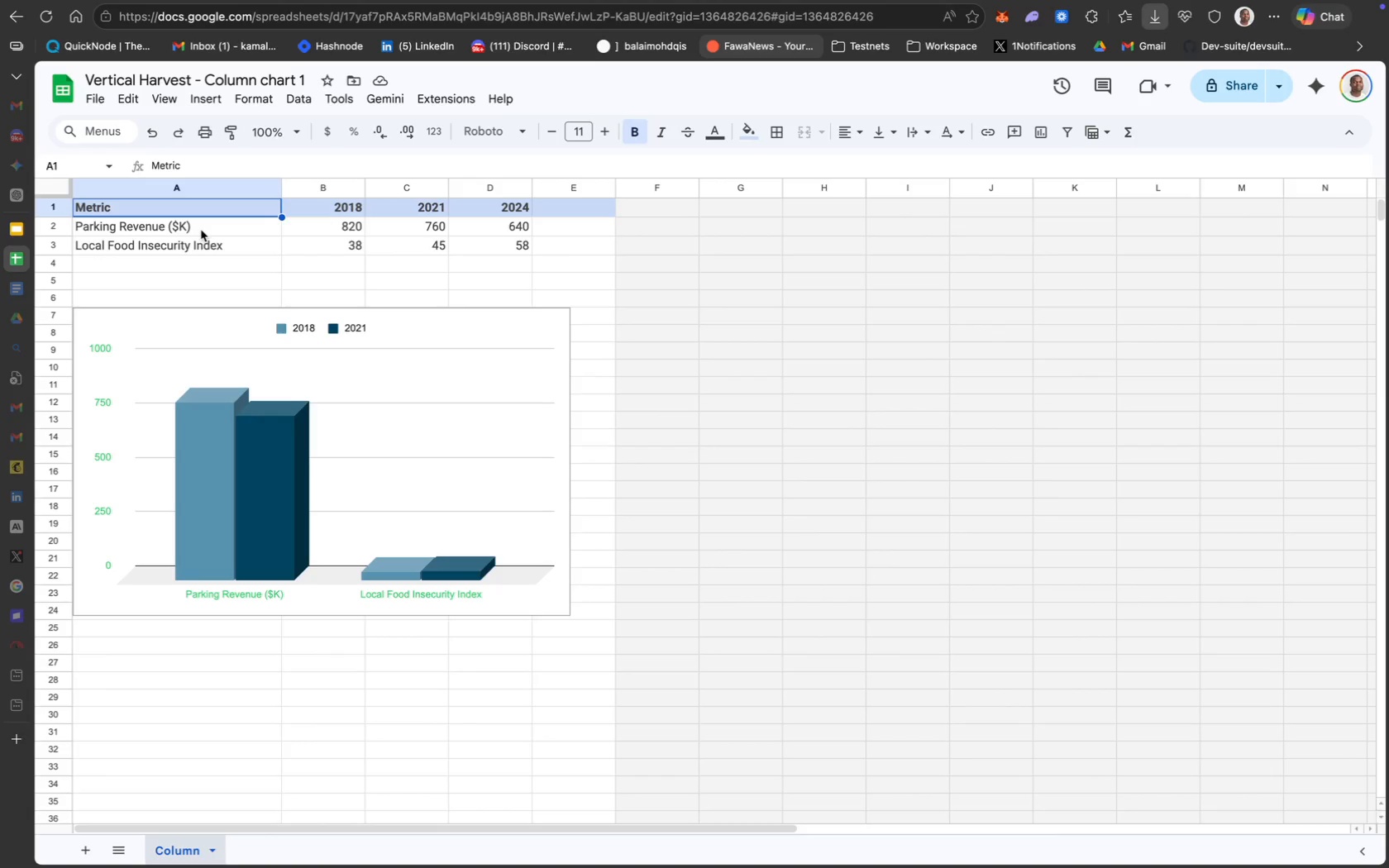 
left_click([513, 208])
 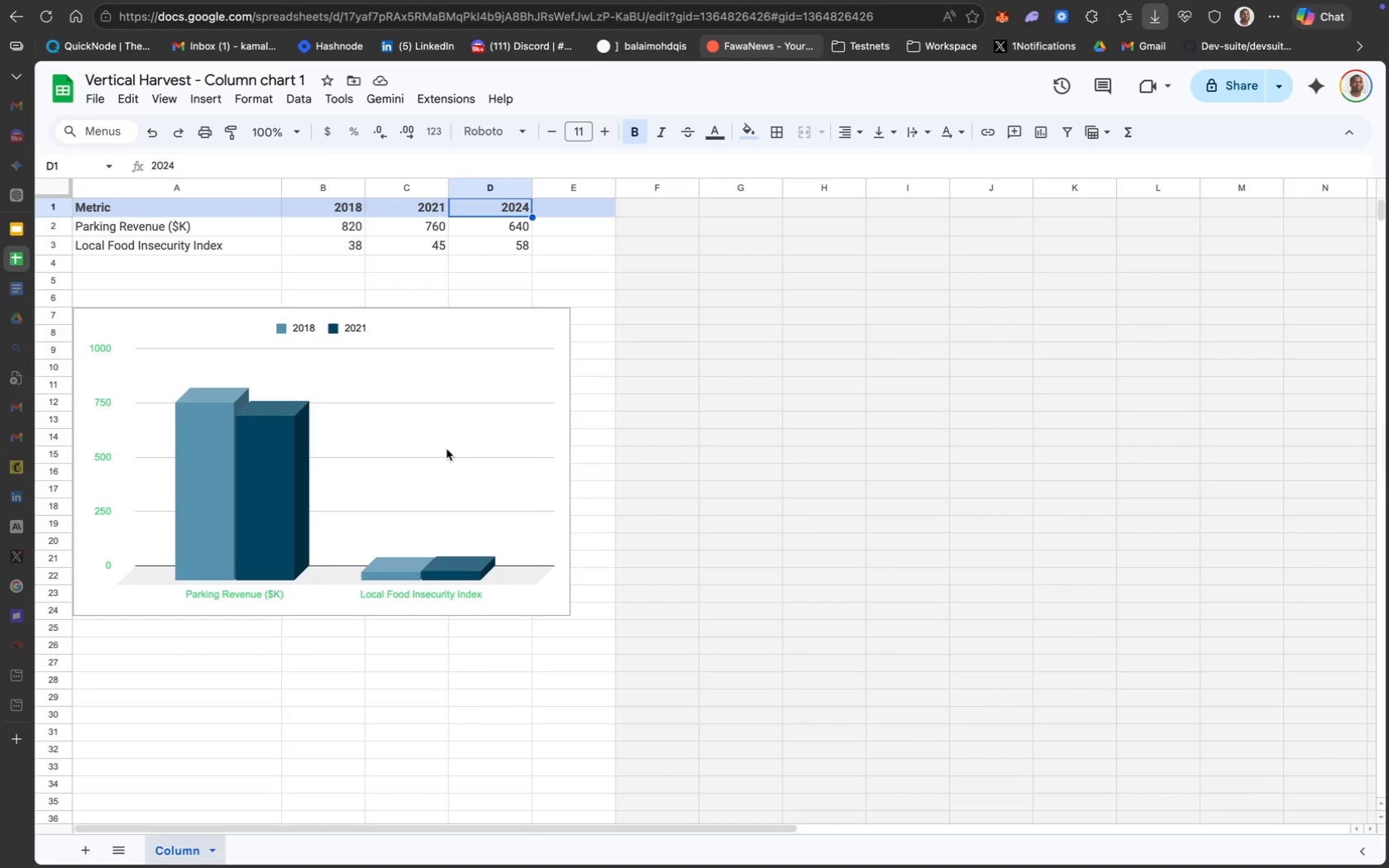 
left_click([448, 476])
 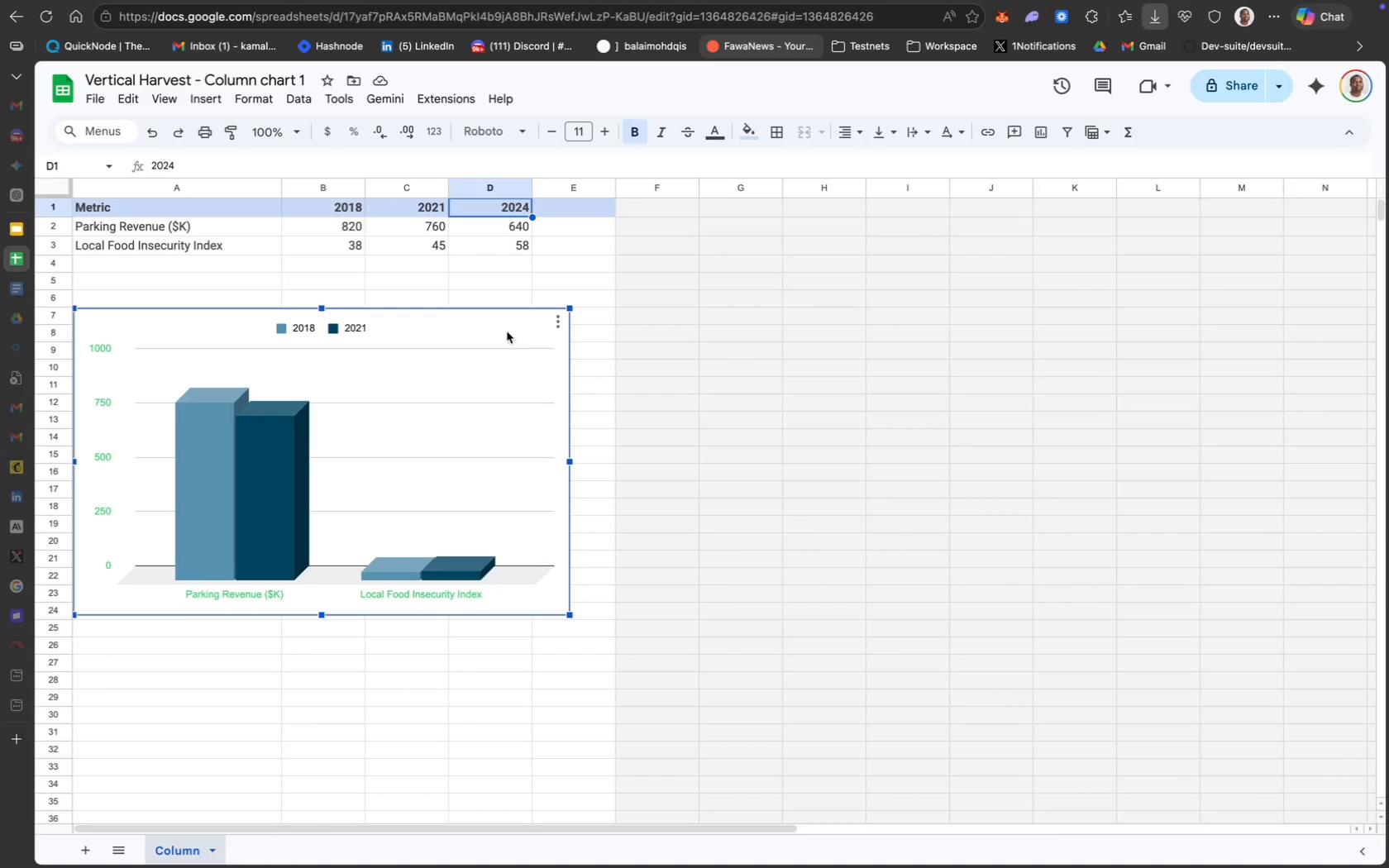 
left_click([556, 323])
 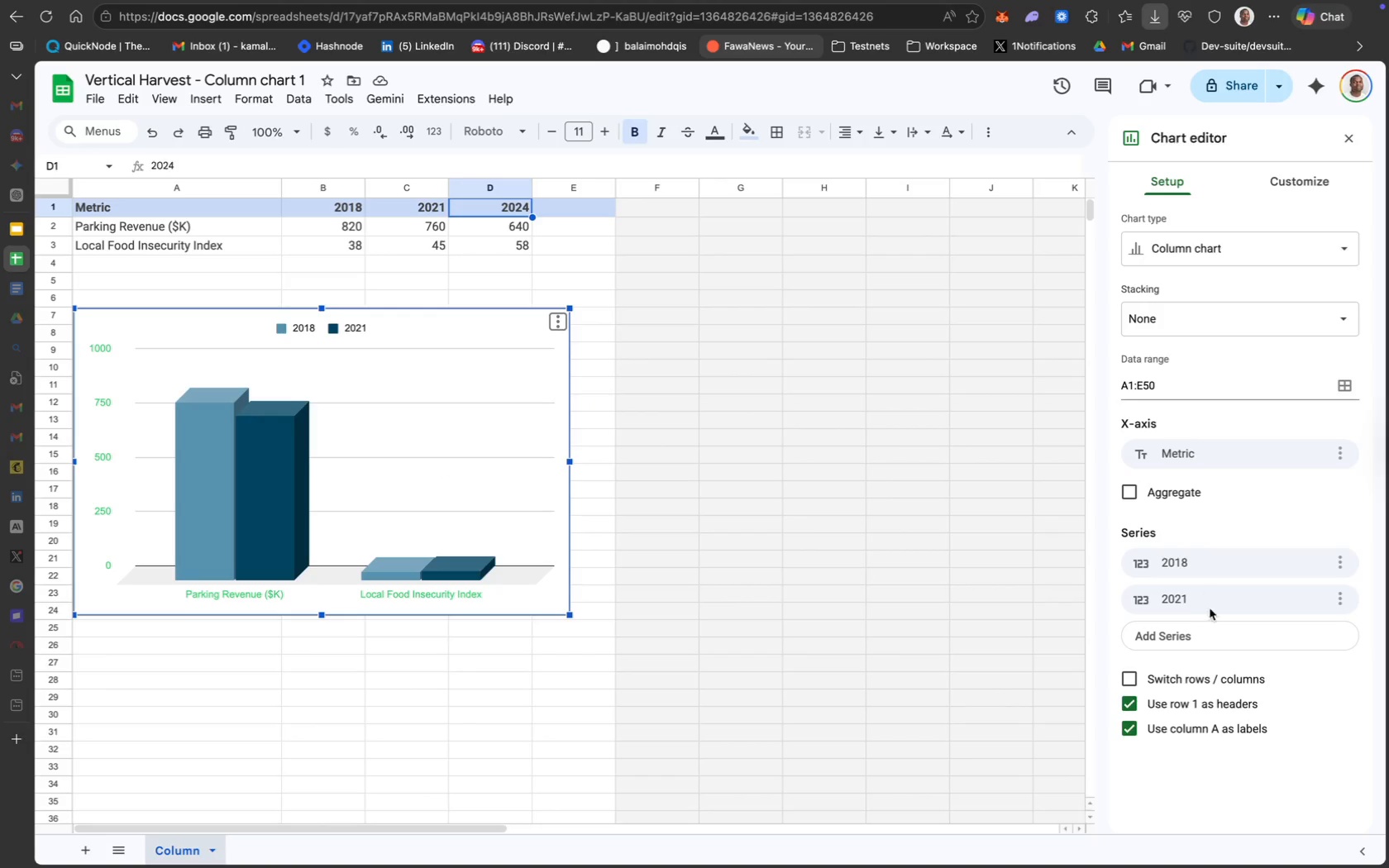 
wait(7.46)
 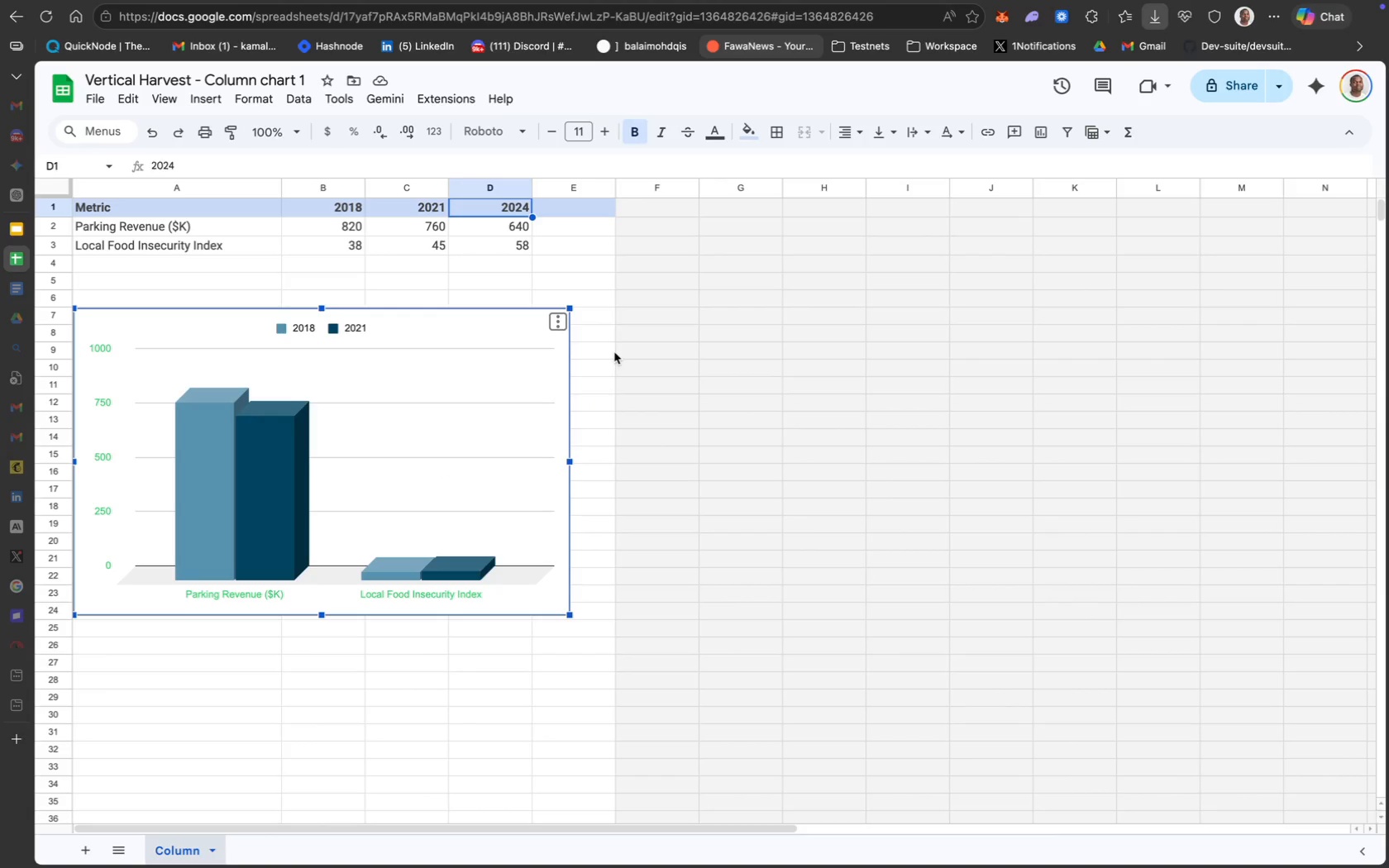 
left_click([1178, 760])
 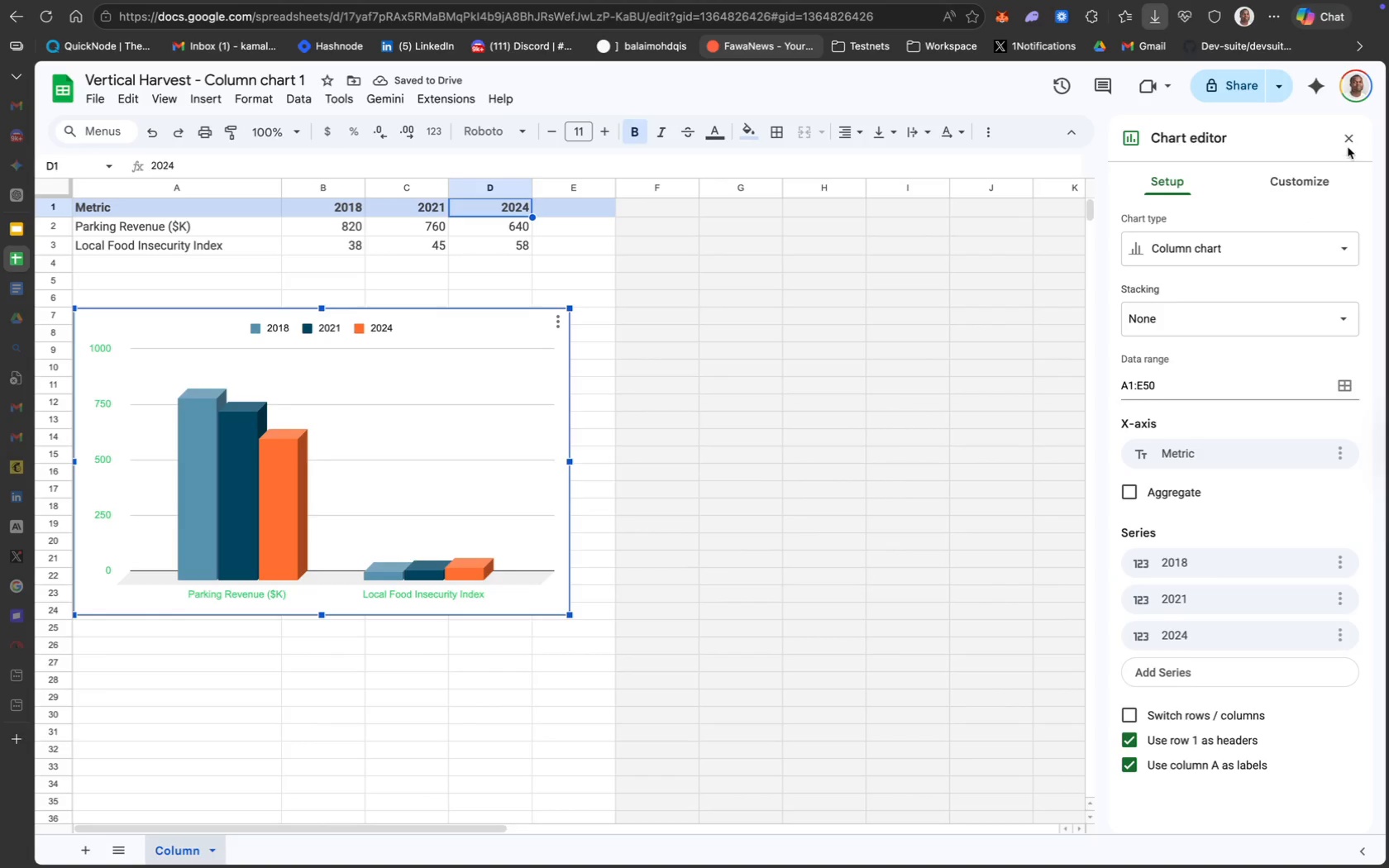 
wait(6.15)
 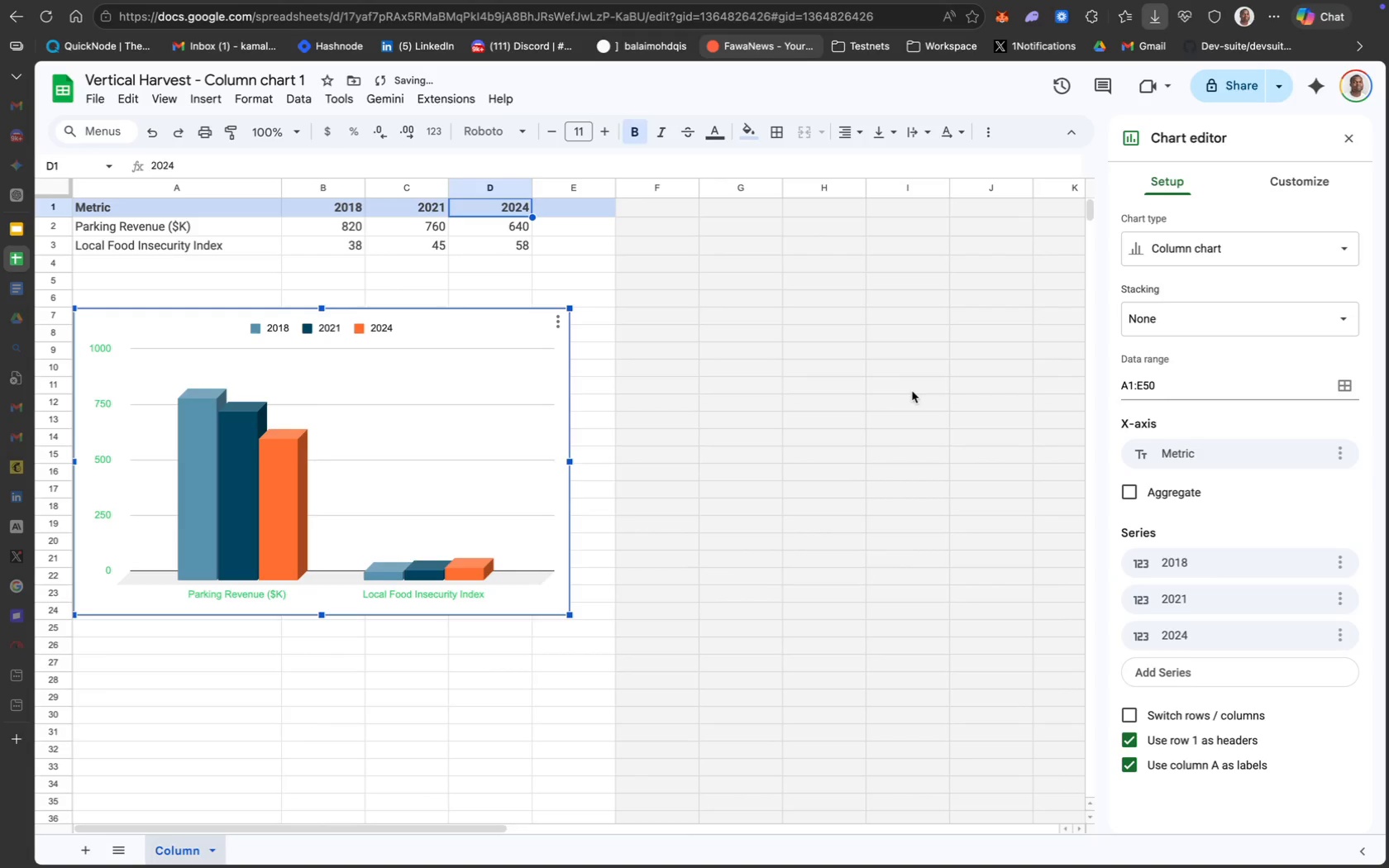 
left_click([259, 484])
 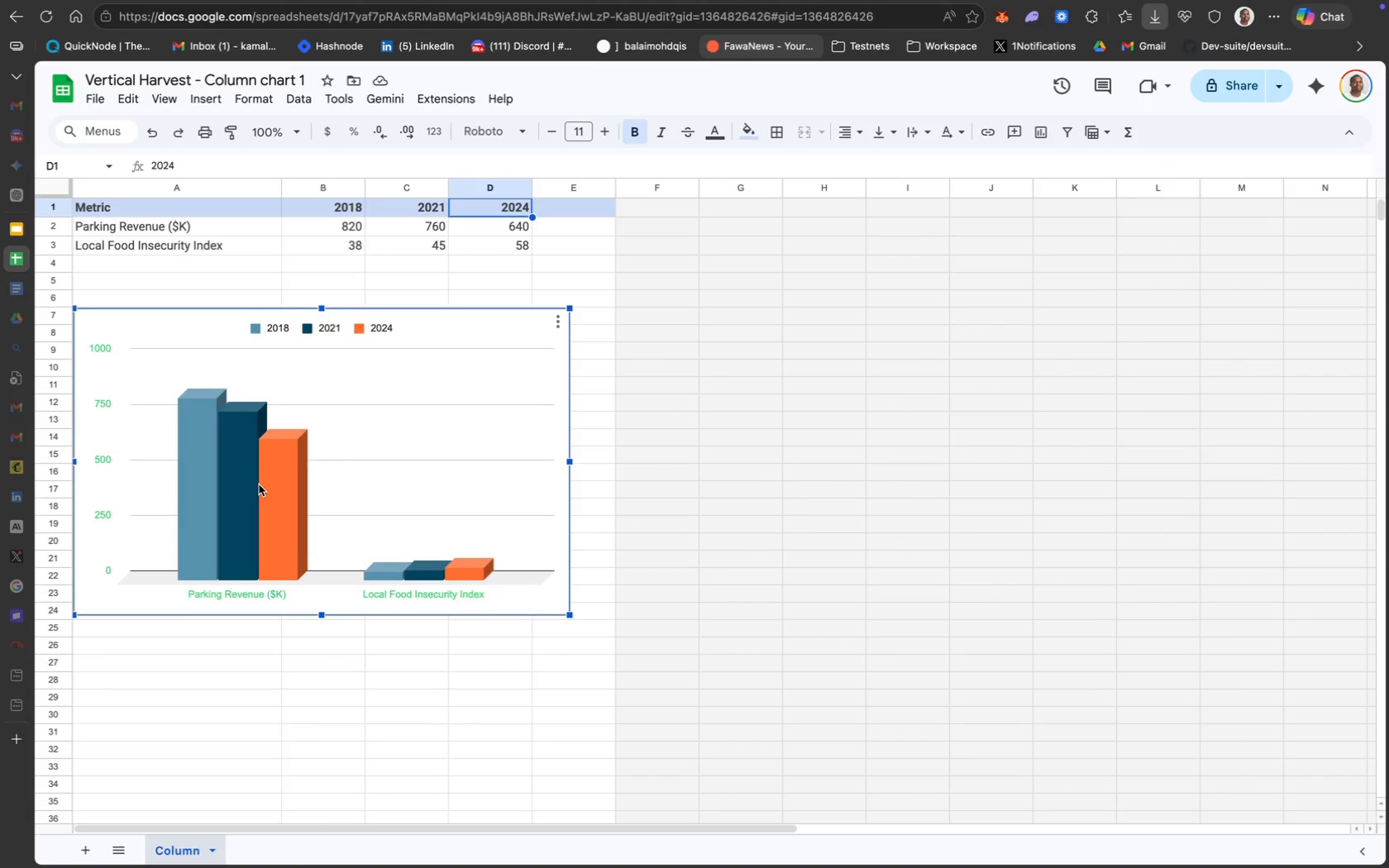 
double_click([259, 484])
 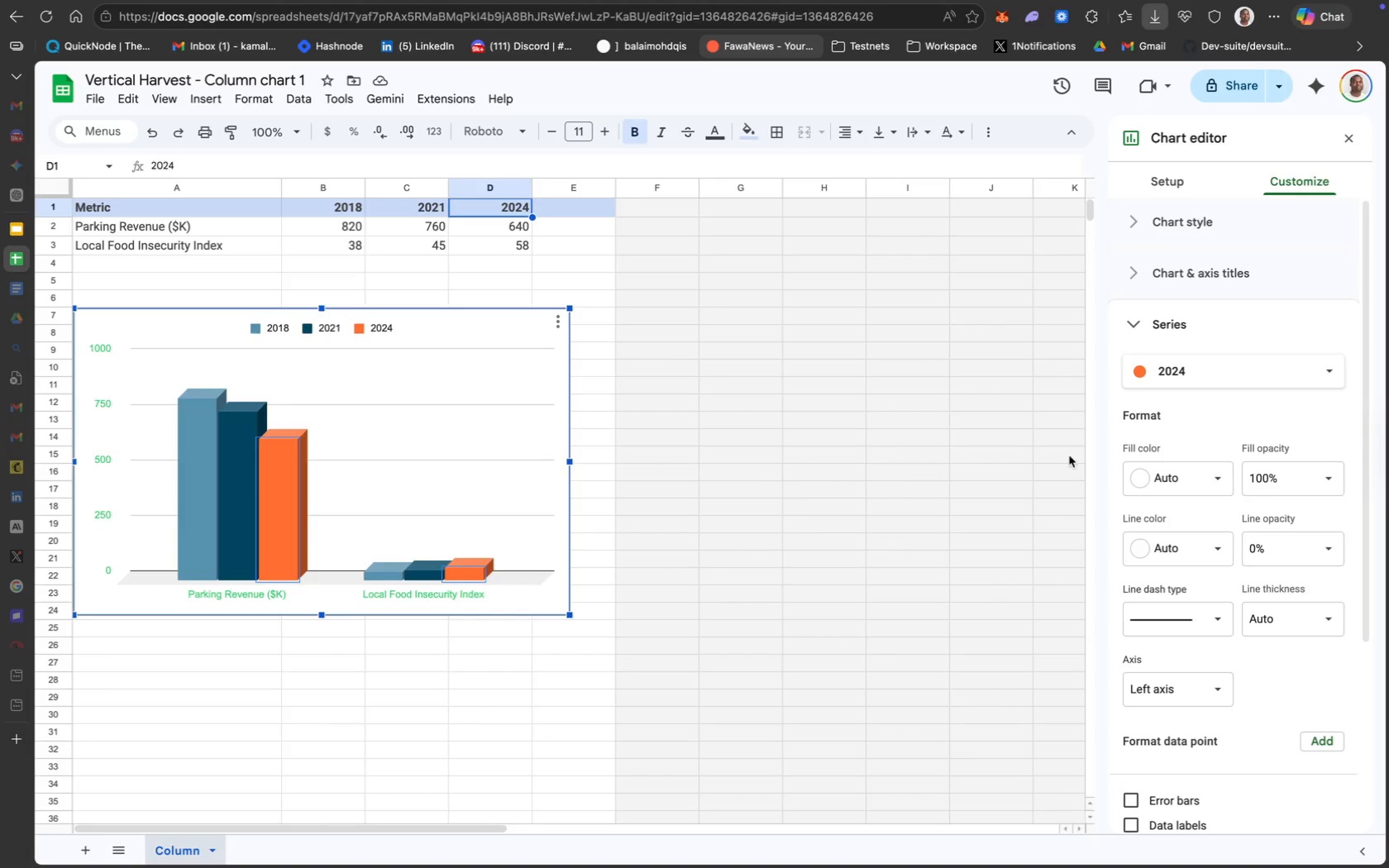 
mouse_move([1203, 494])
 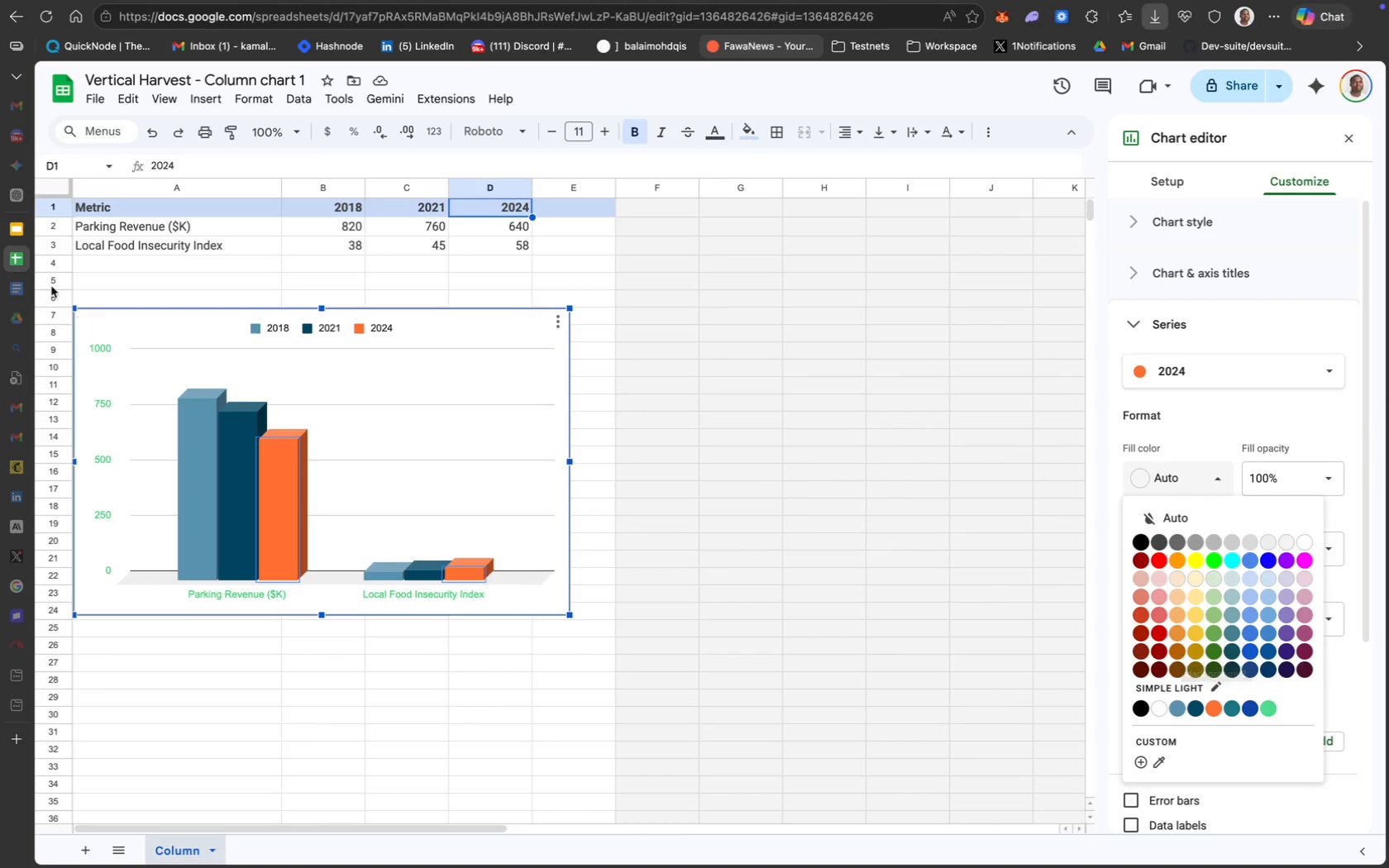 
wait(6.62)
 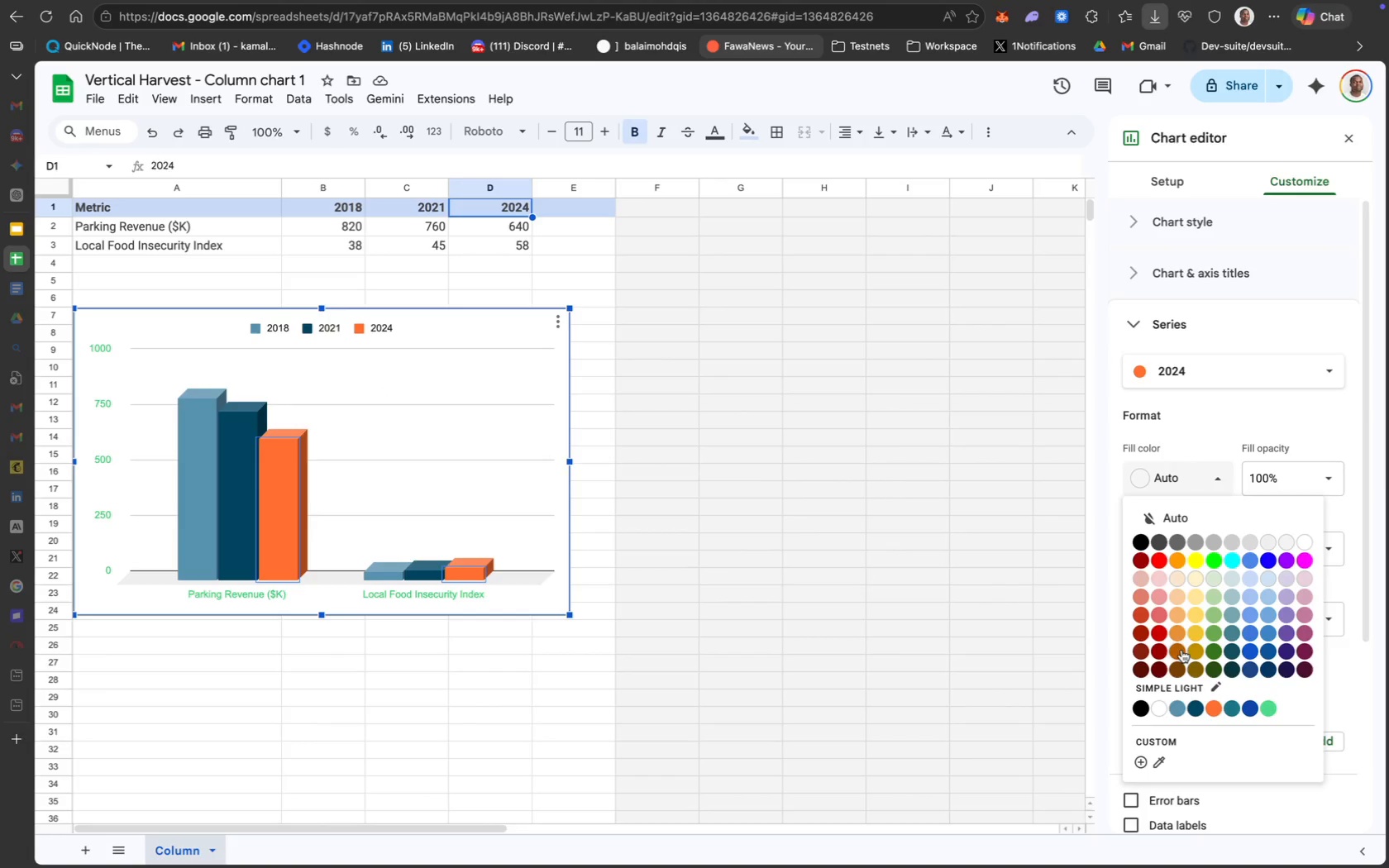 
scroll: coordinate [495, 404], scroll_direction: up, amount: 6.0
 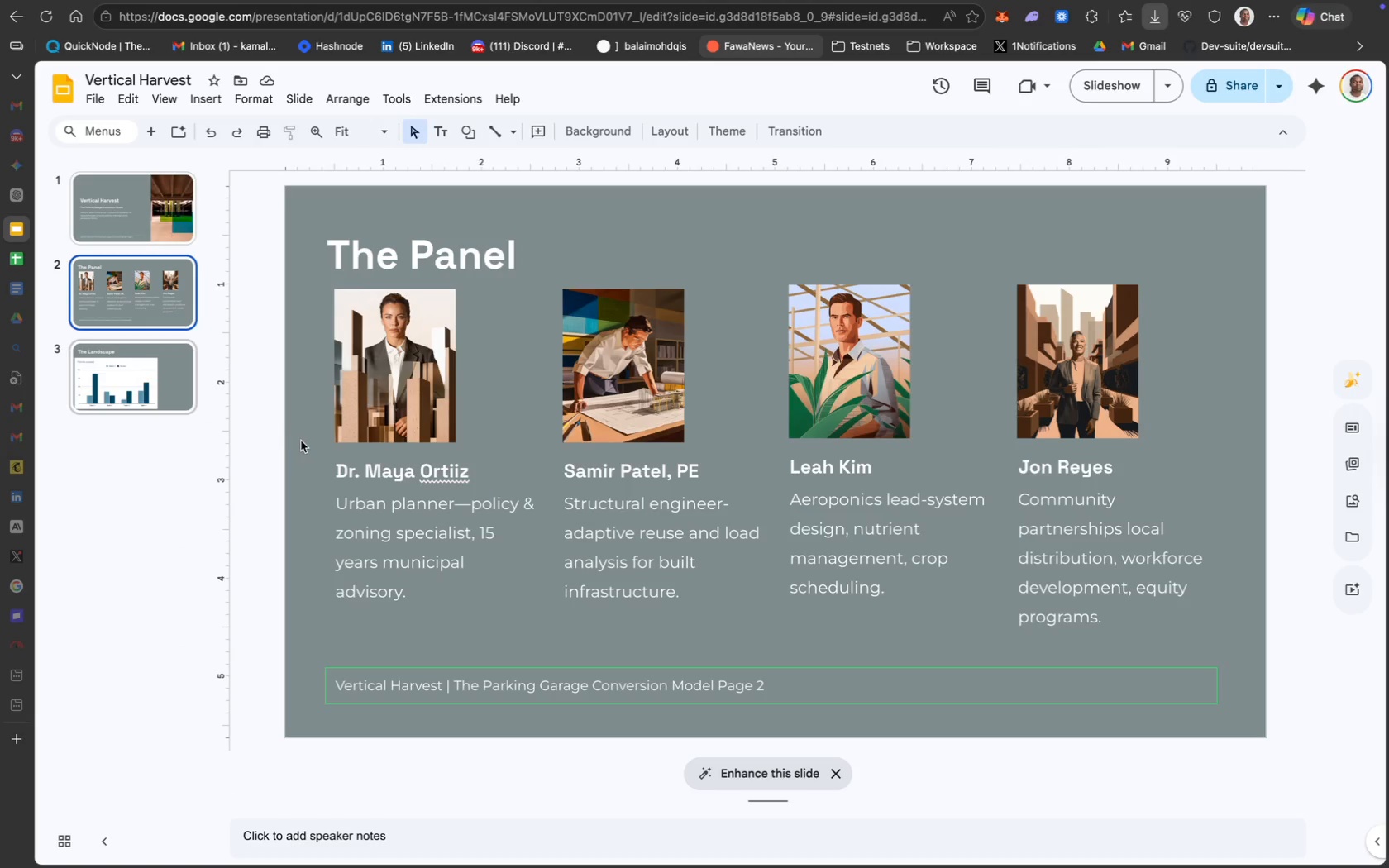 
left_click([174, 403])
 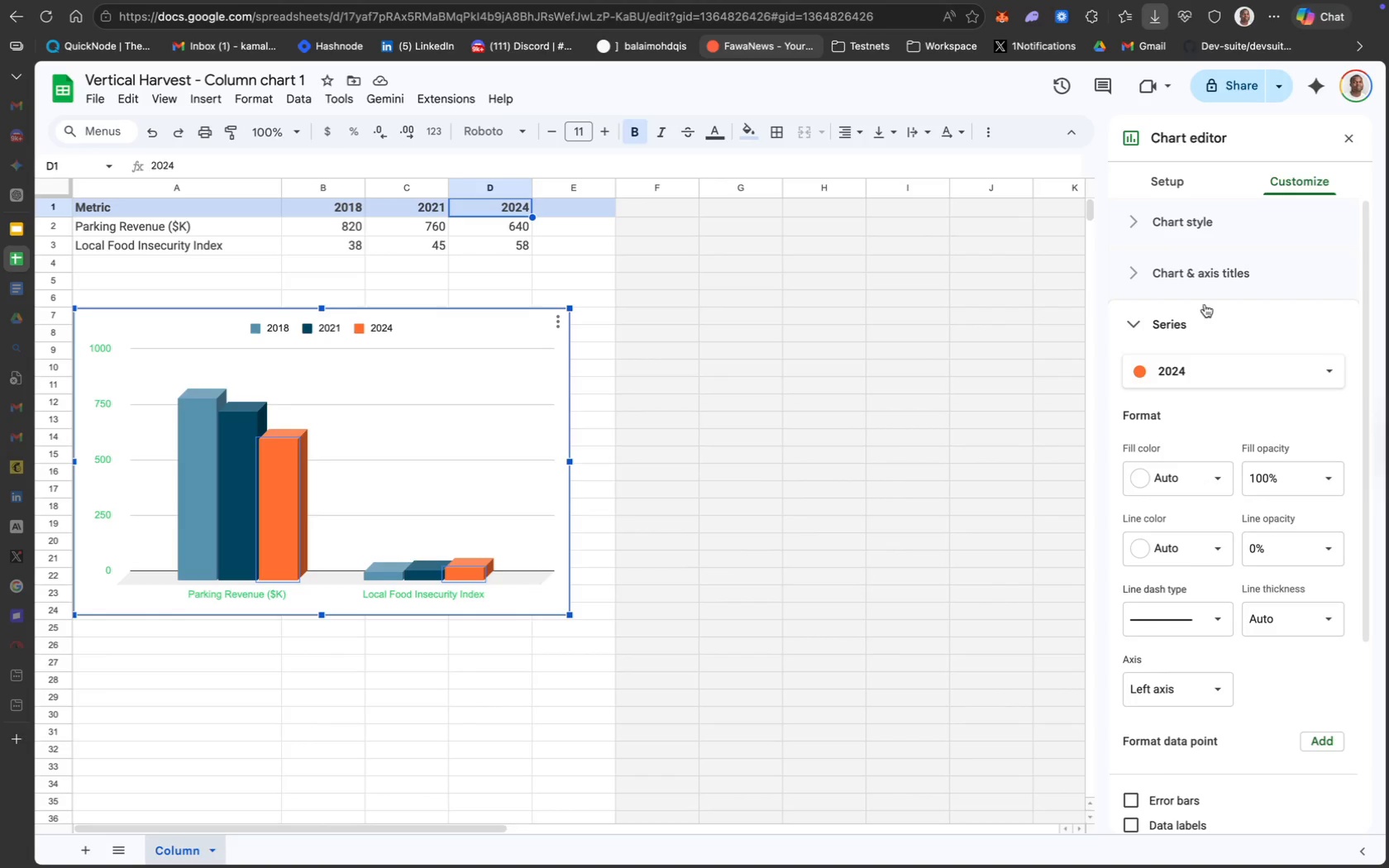 
wait(7.74)
 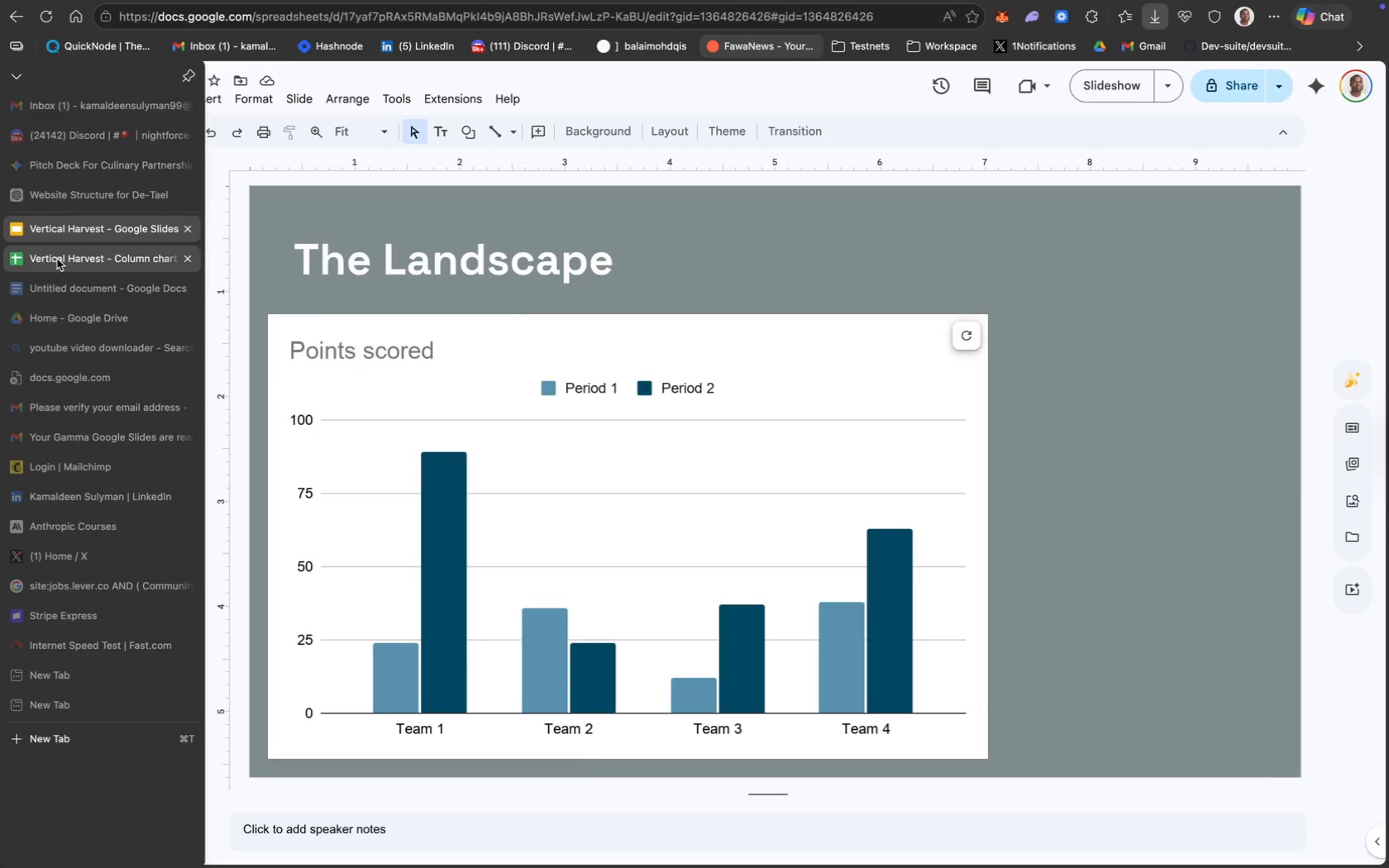 
left_click([1242, 370])
 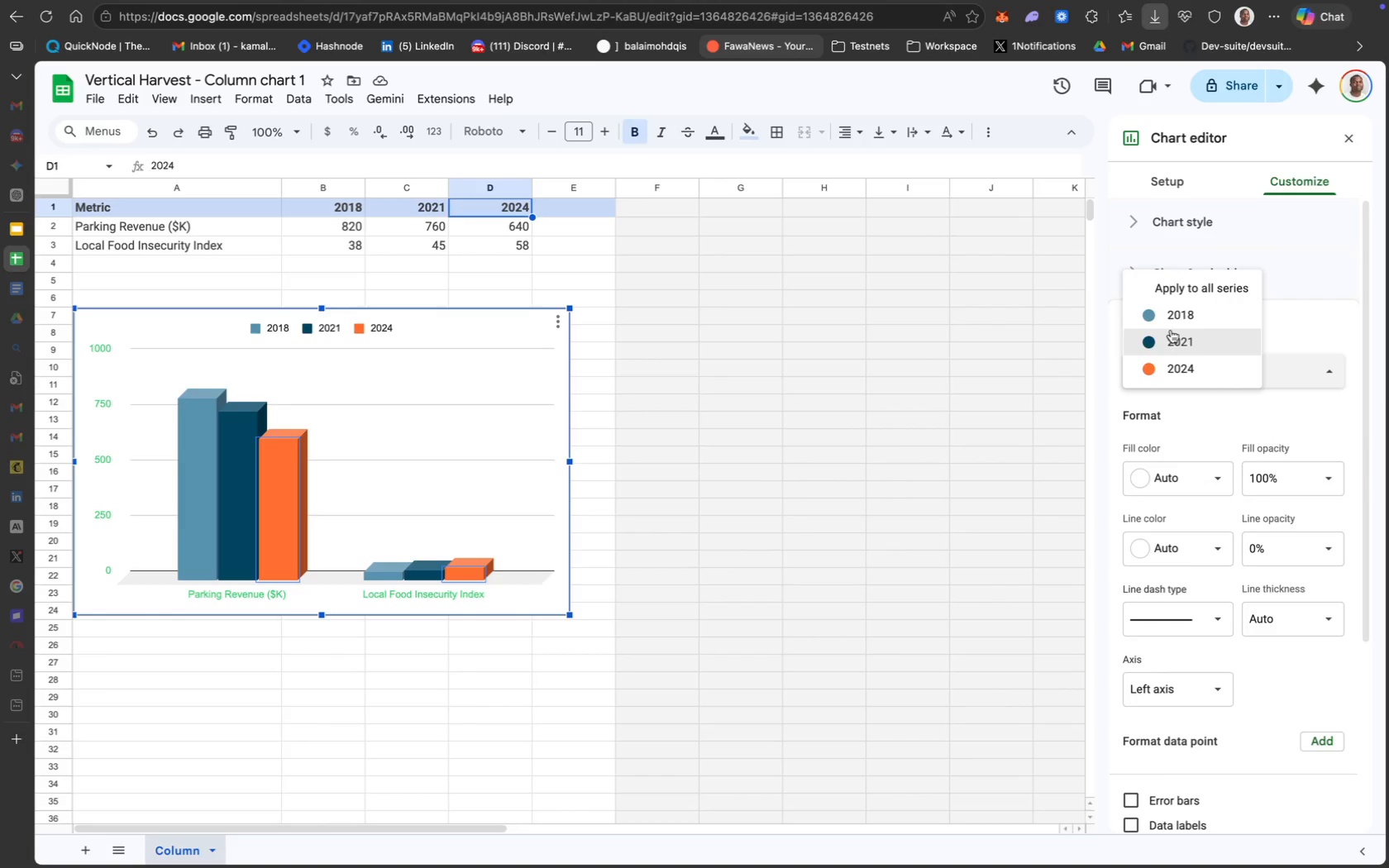 
left_click([1166, 318])
 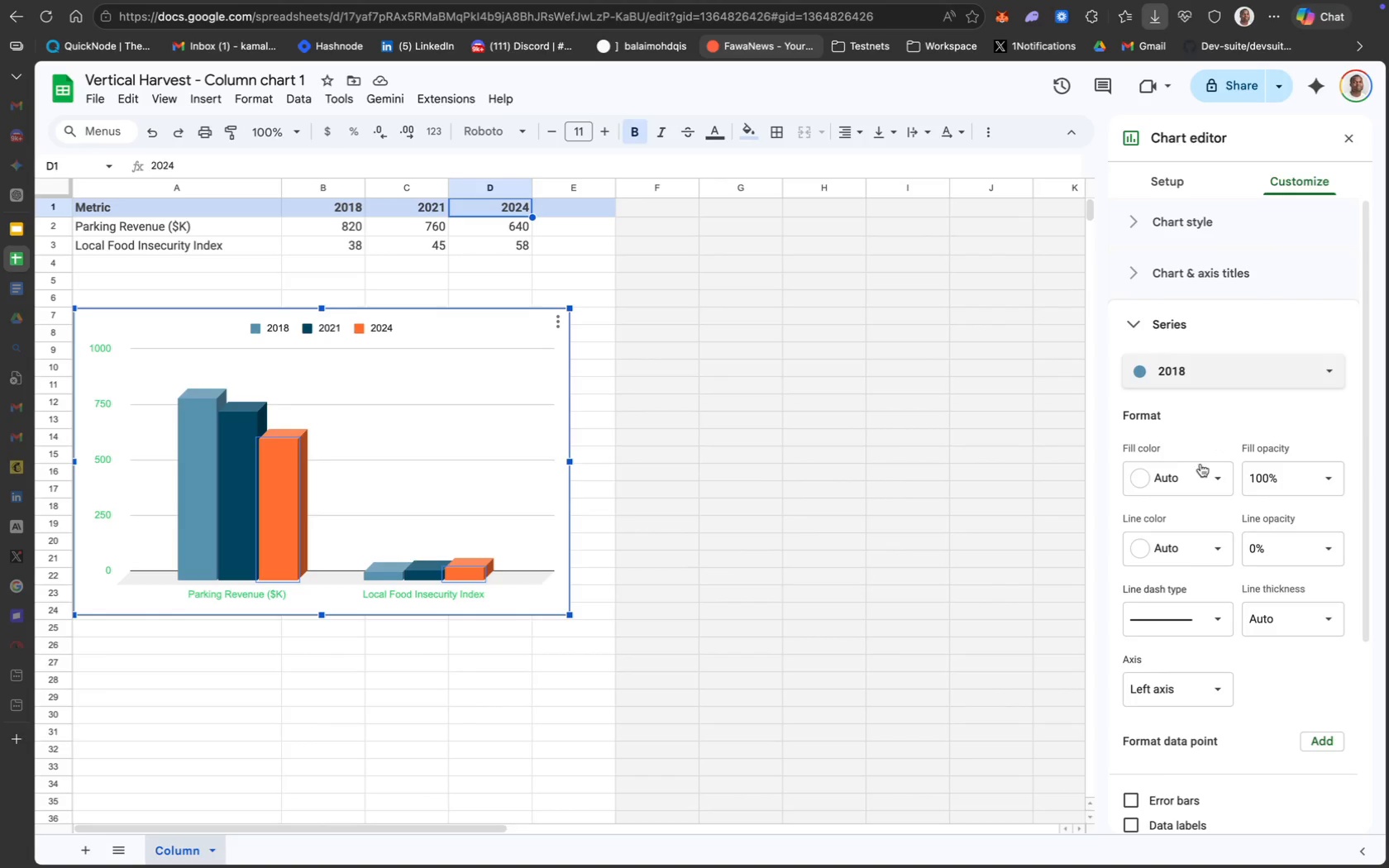 
mouse_move([1215, 482])
 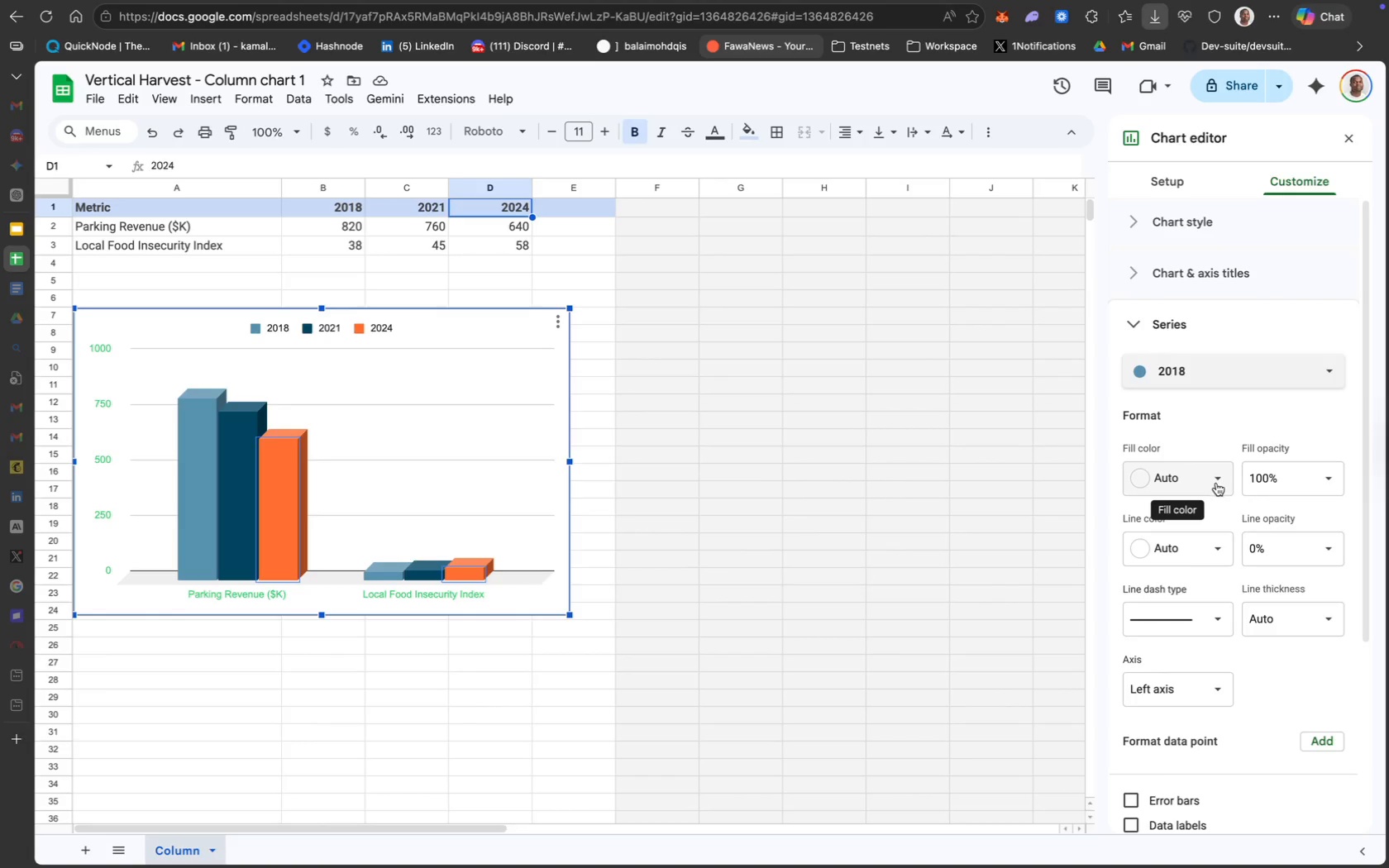 
mouse_move([1217, 501])
 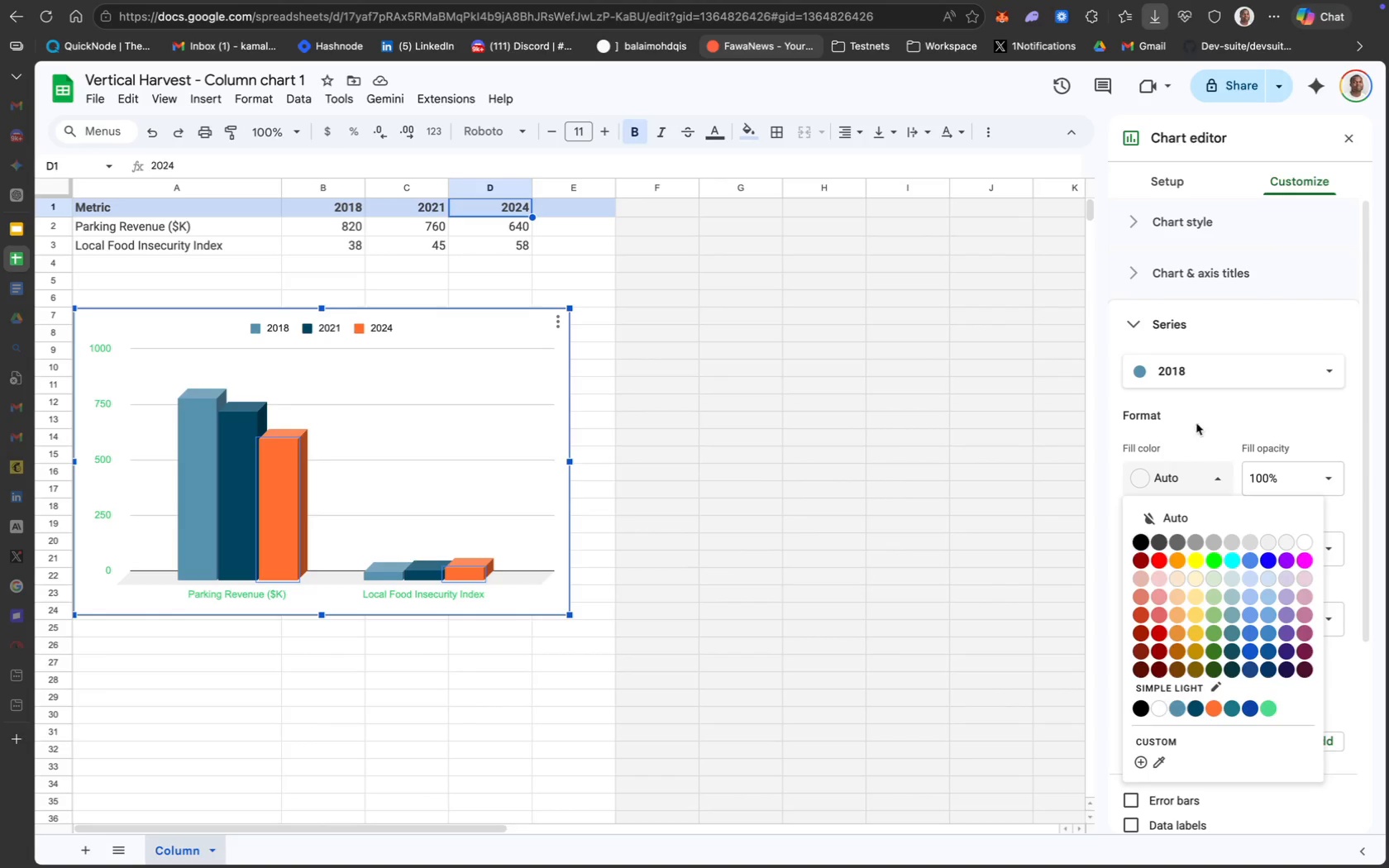 
left_click([1196, 408])
 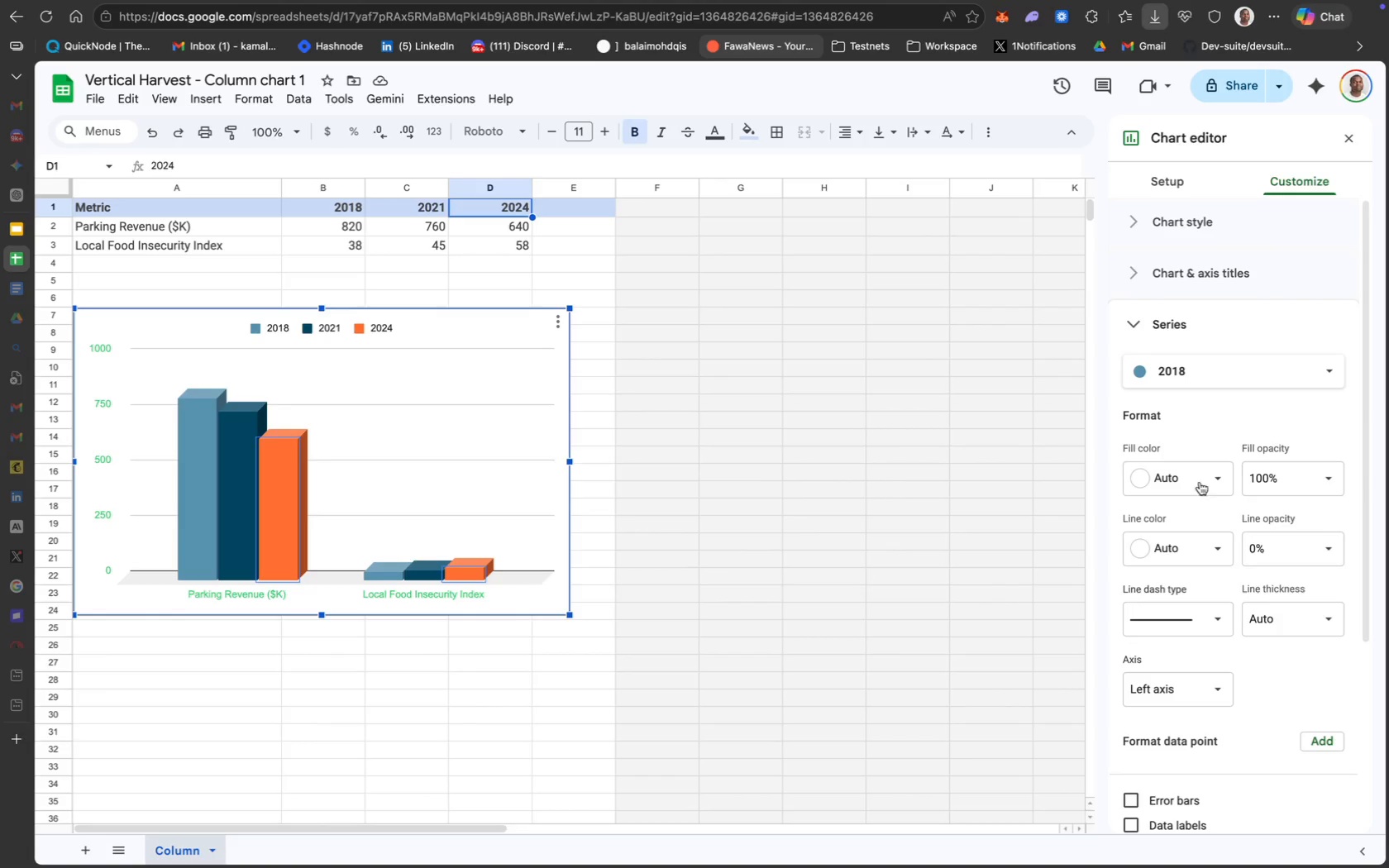 
scroll: coordinate [1201, 550], scroll_direction: up, amount: 3.0
 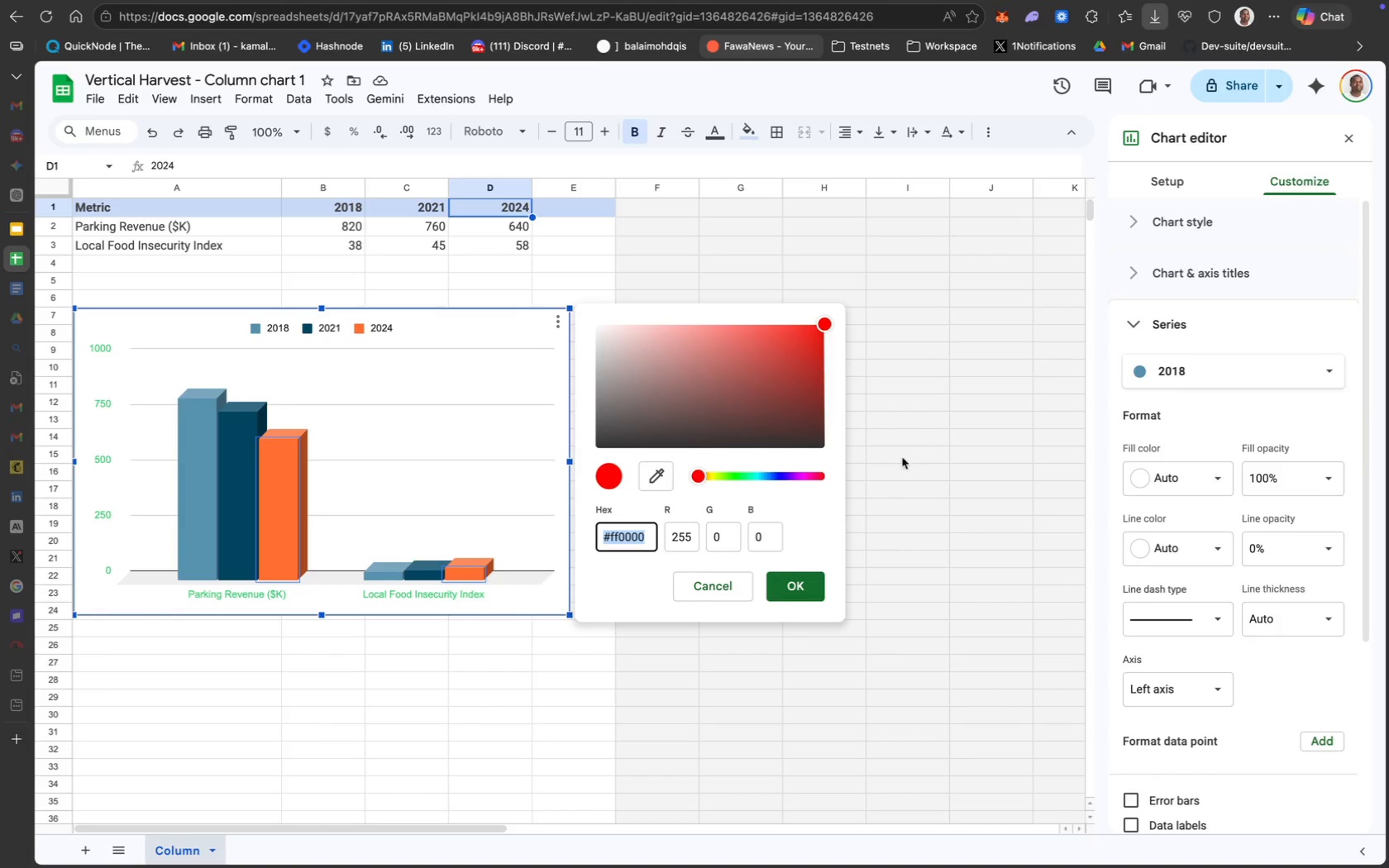 
wait(9.21)
 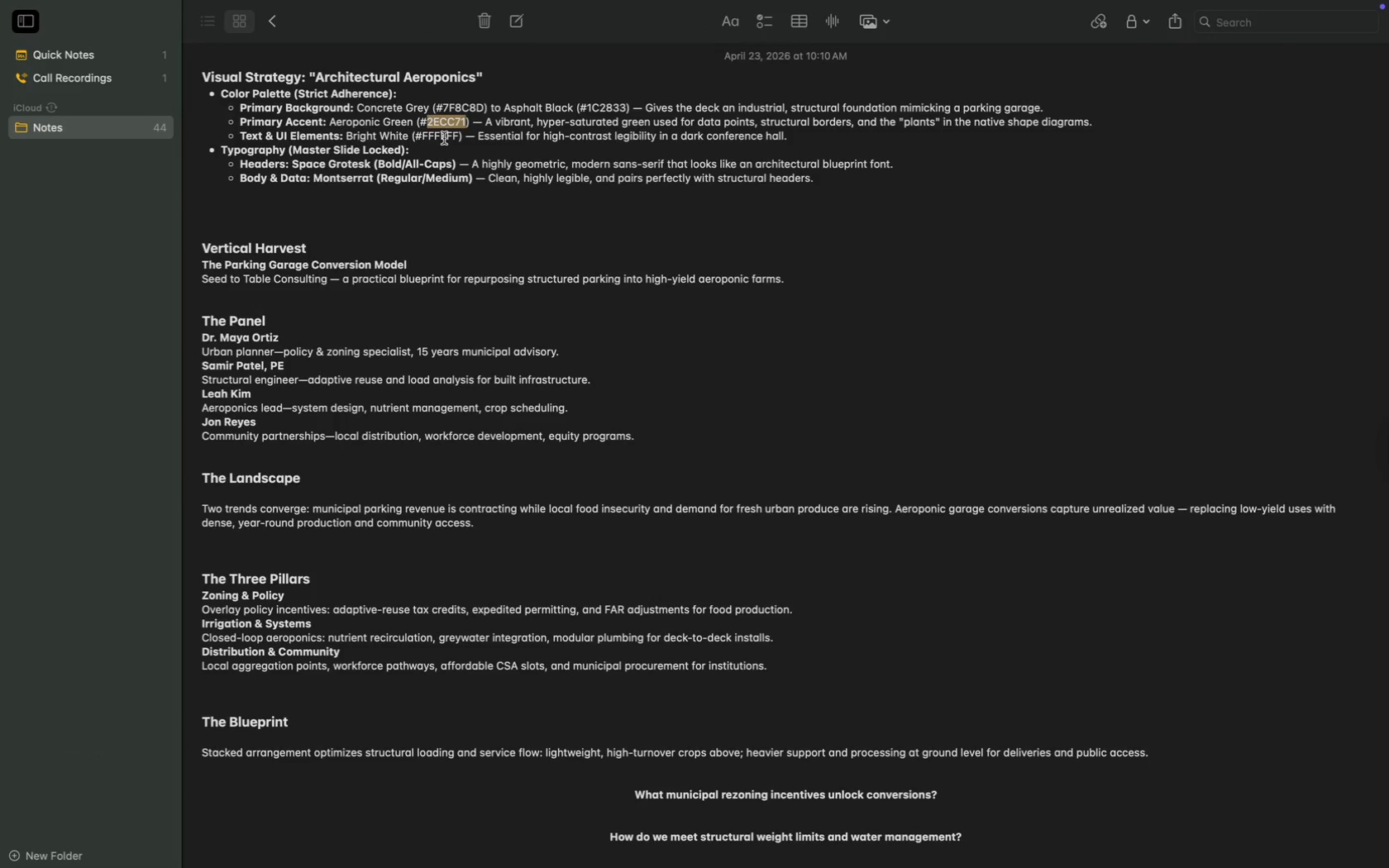 
key(Meta+C)
 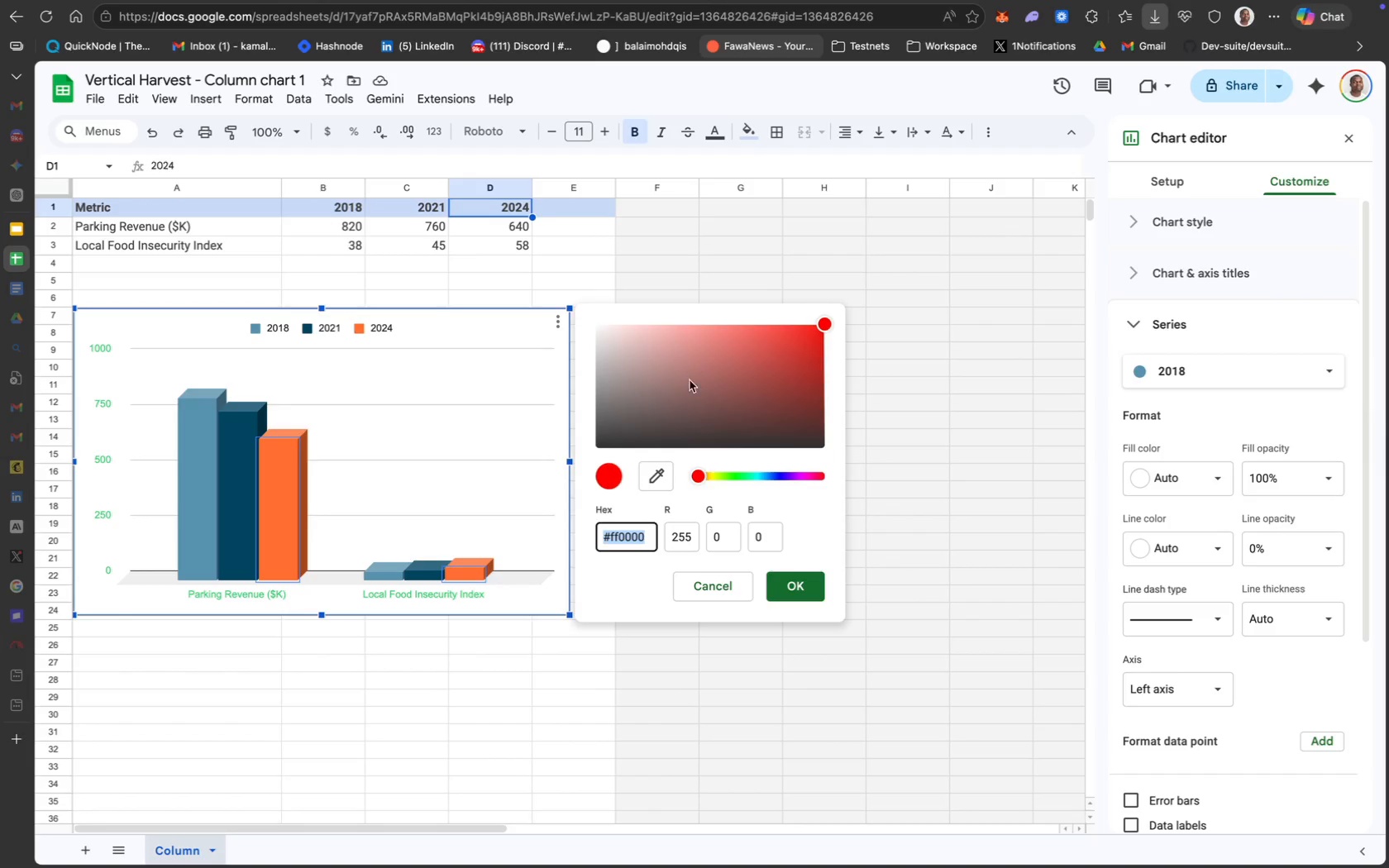 
key(Meta+CommandLeft)
 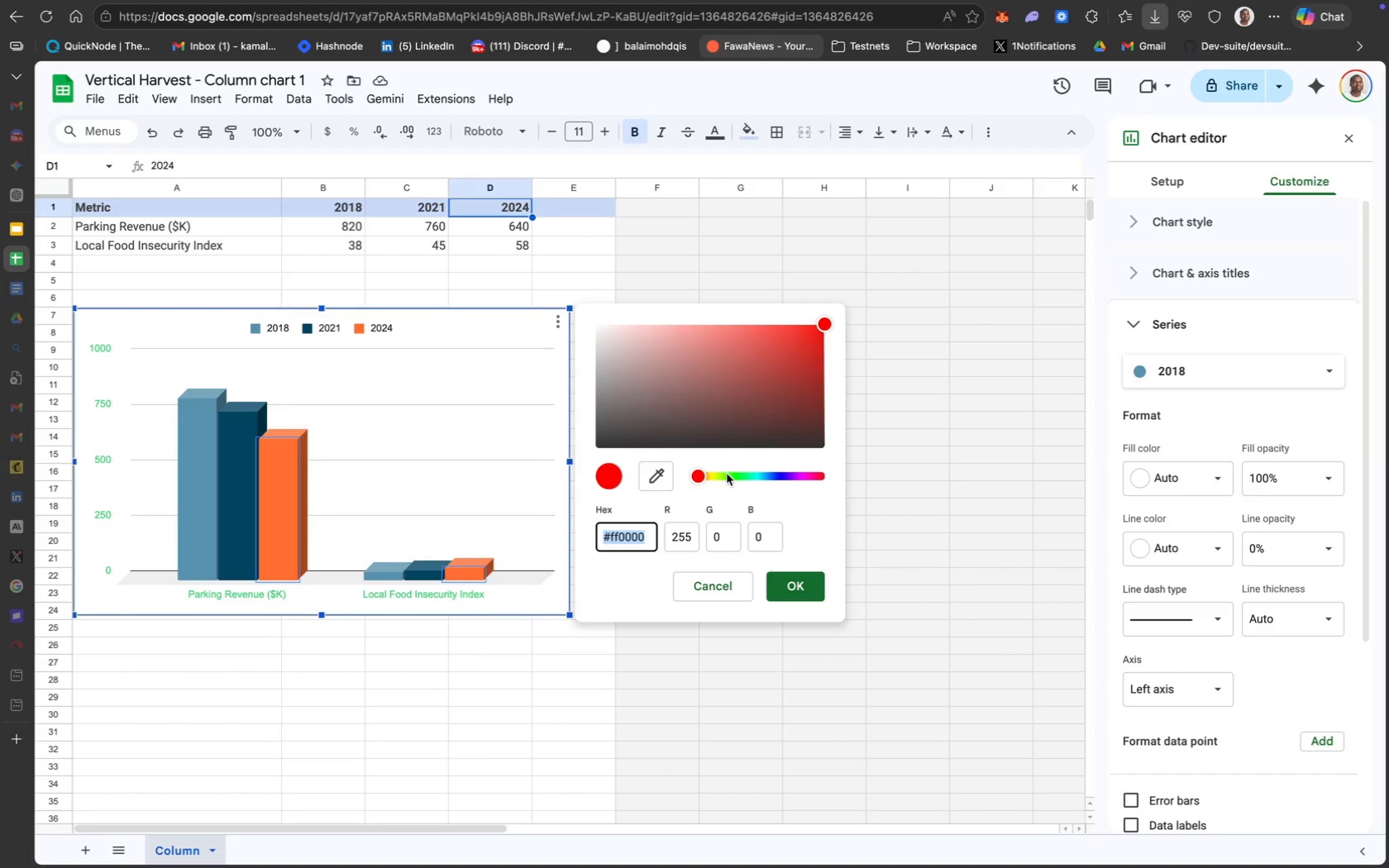 
key(Meta+V)
 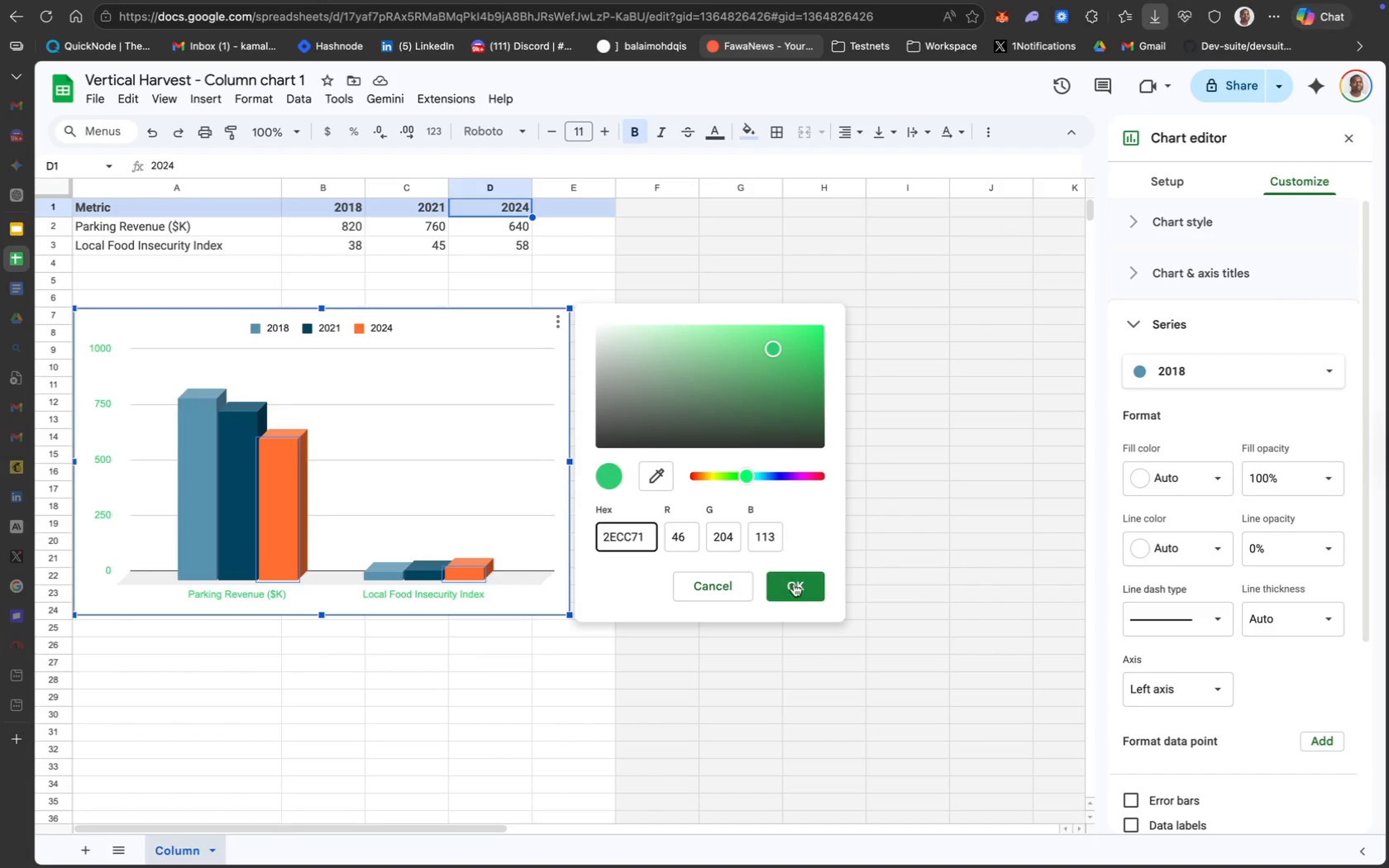 
left_click([794, 589])
 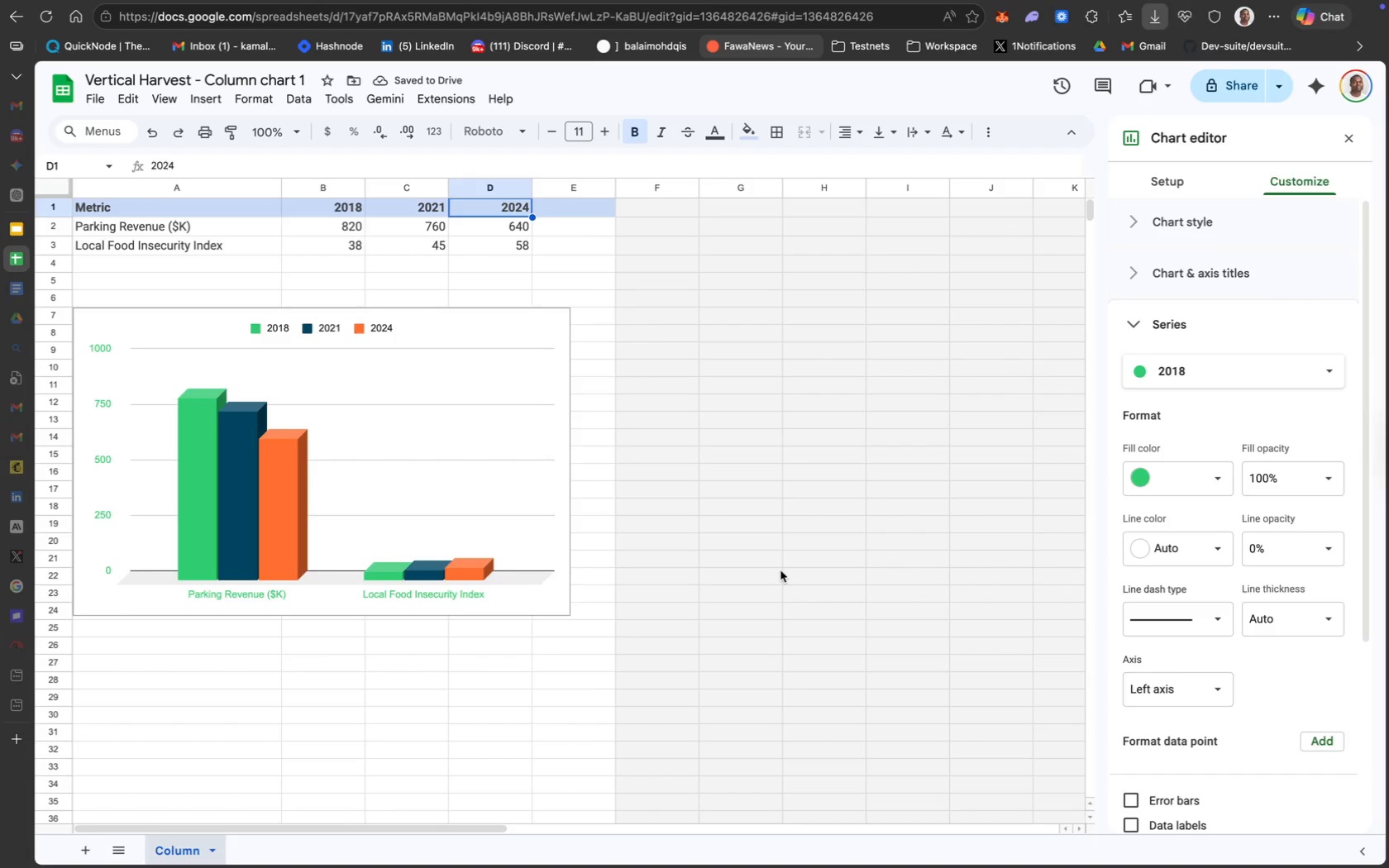 
left_click([1206, 374])
 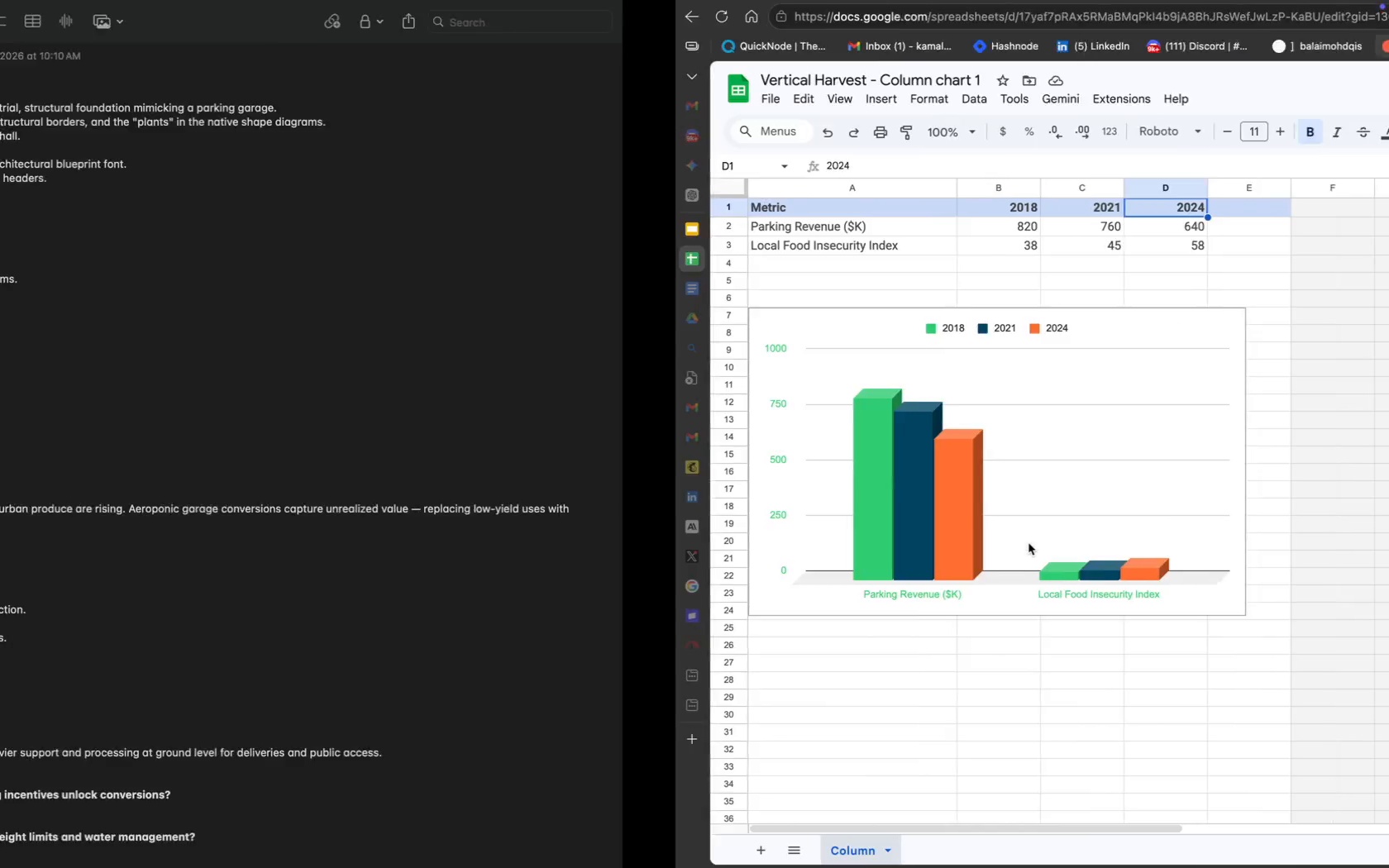 
scroll: coordinate [516, 249], scroll_direction: up, amount: 2.0
 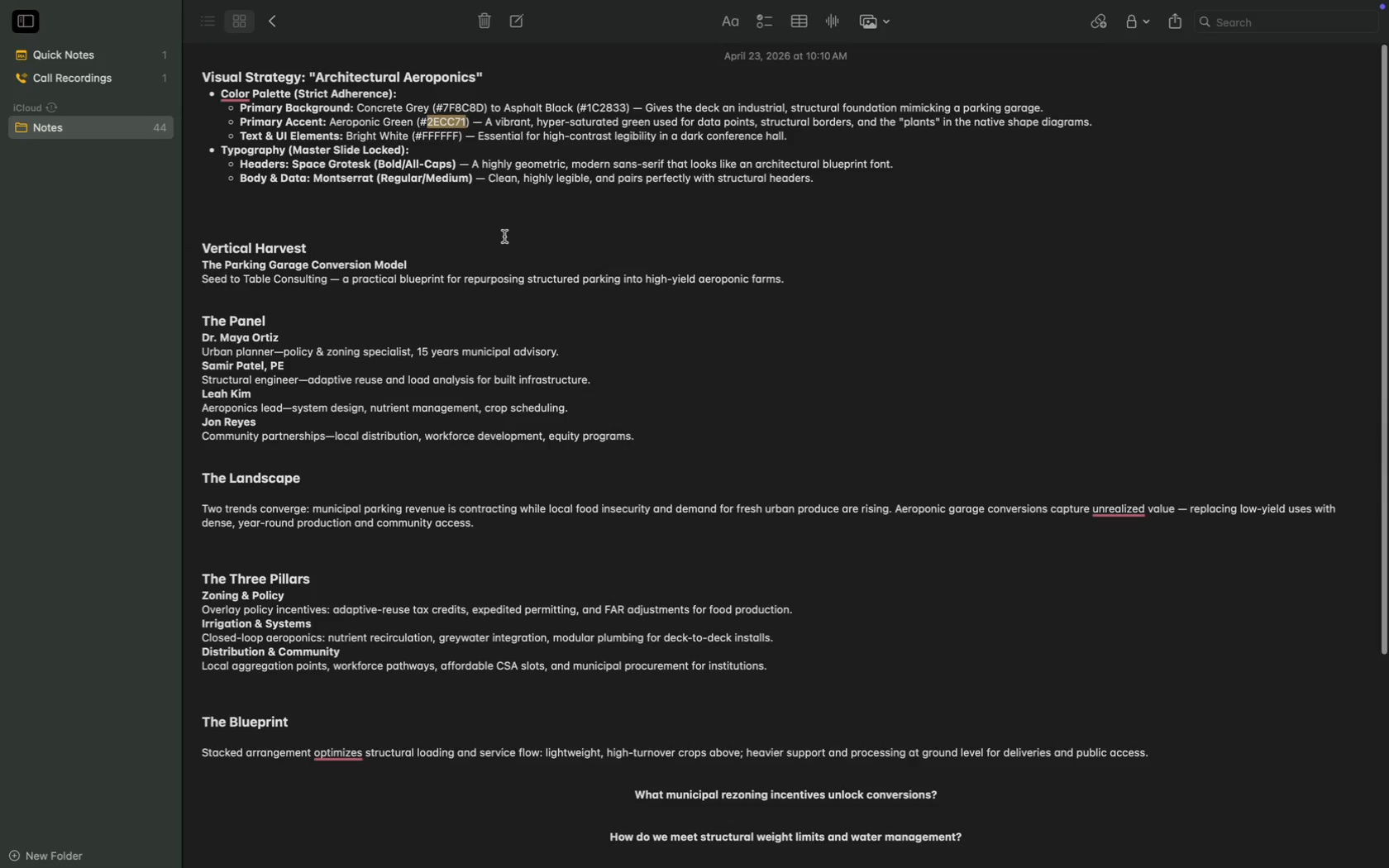 
key(CapsLock)
 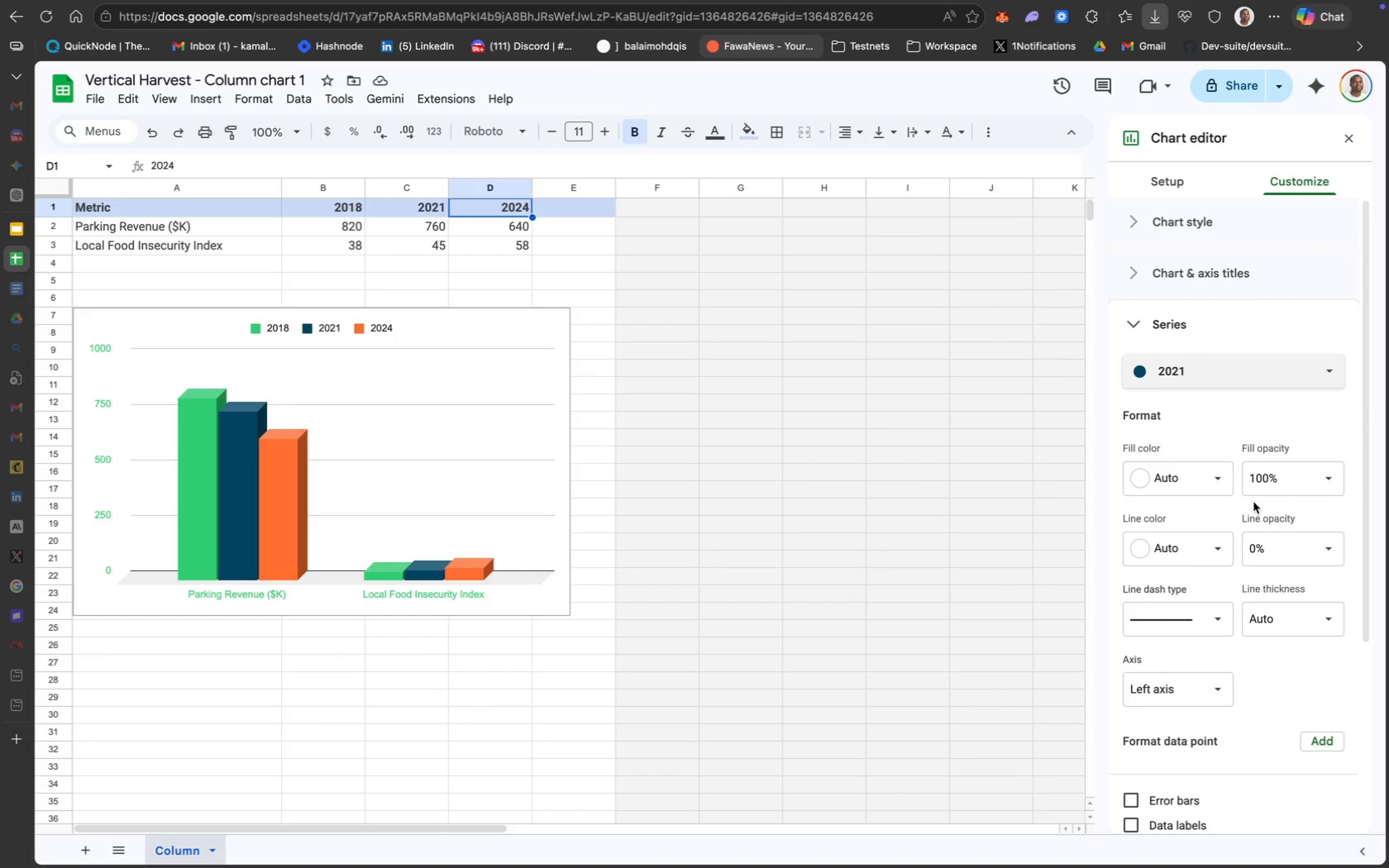 
wait(31.18)
 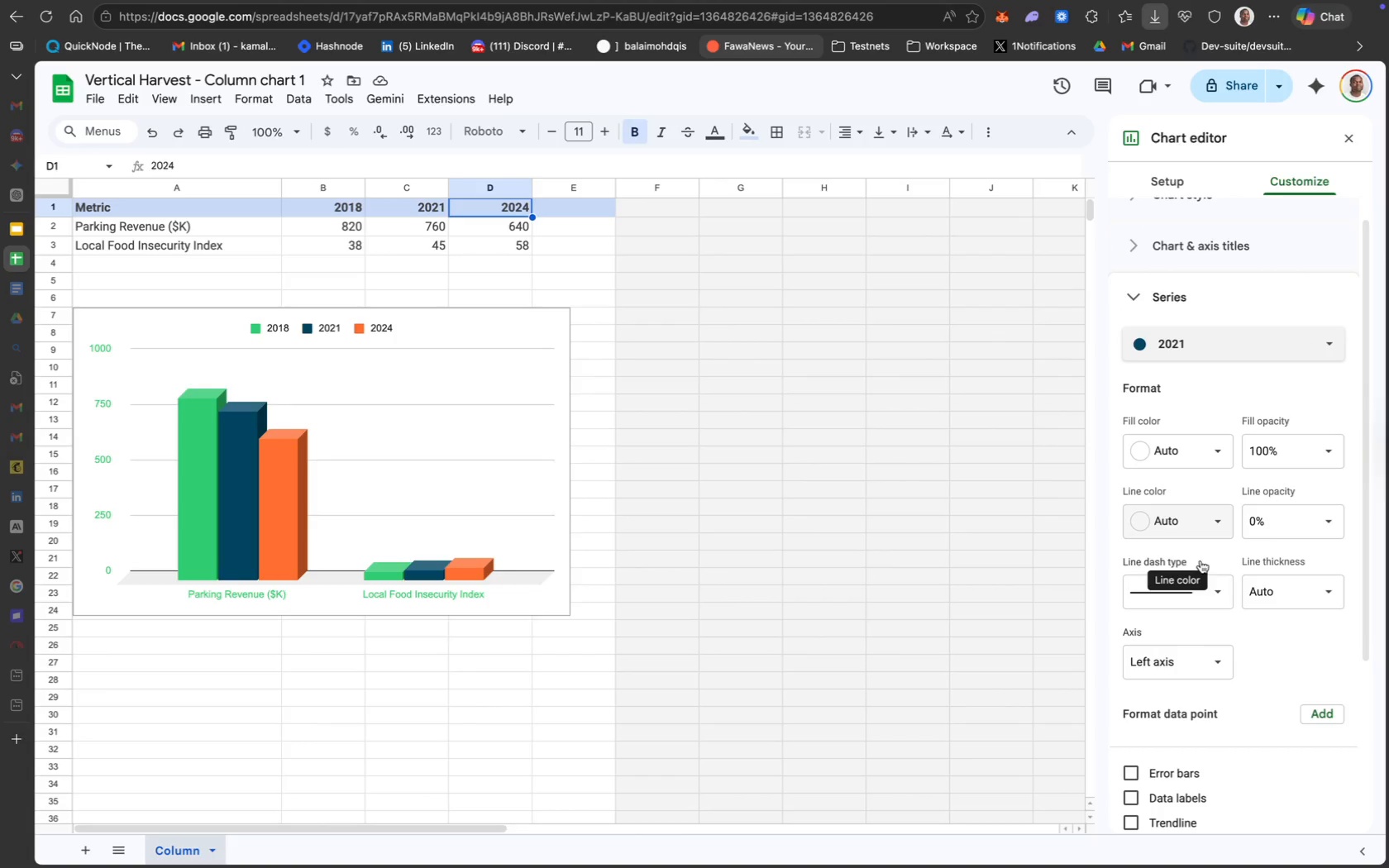 
key(CapsLock)
 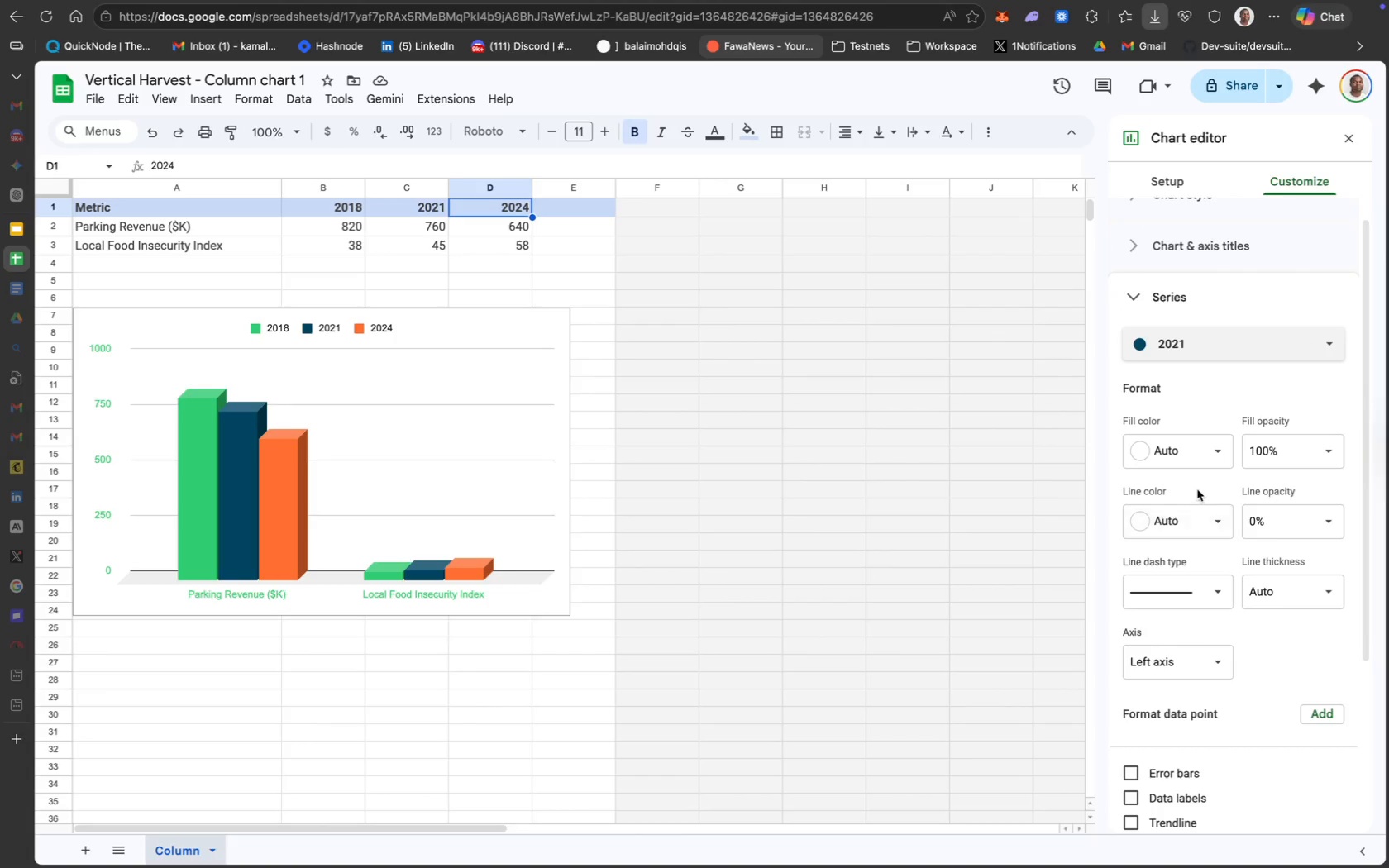 
scroll: coordinate [1200, 560], scroll_direction: down, amount: 6.0
 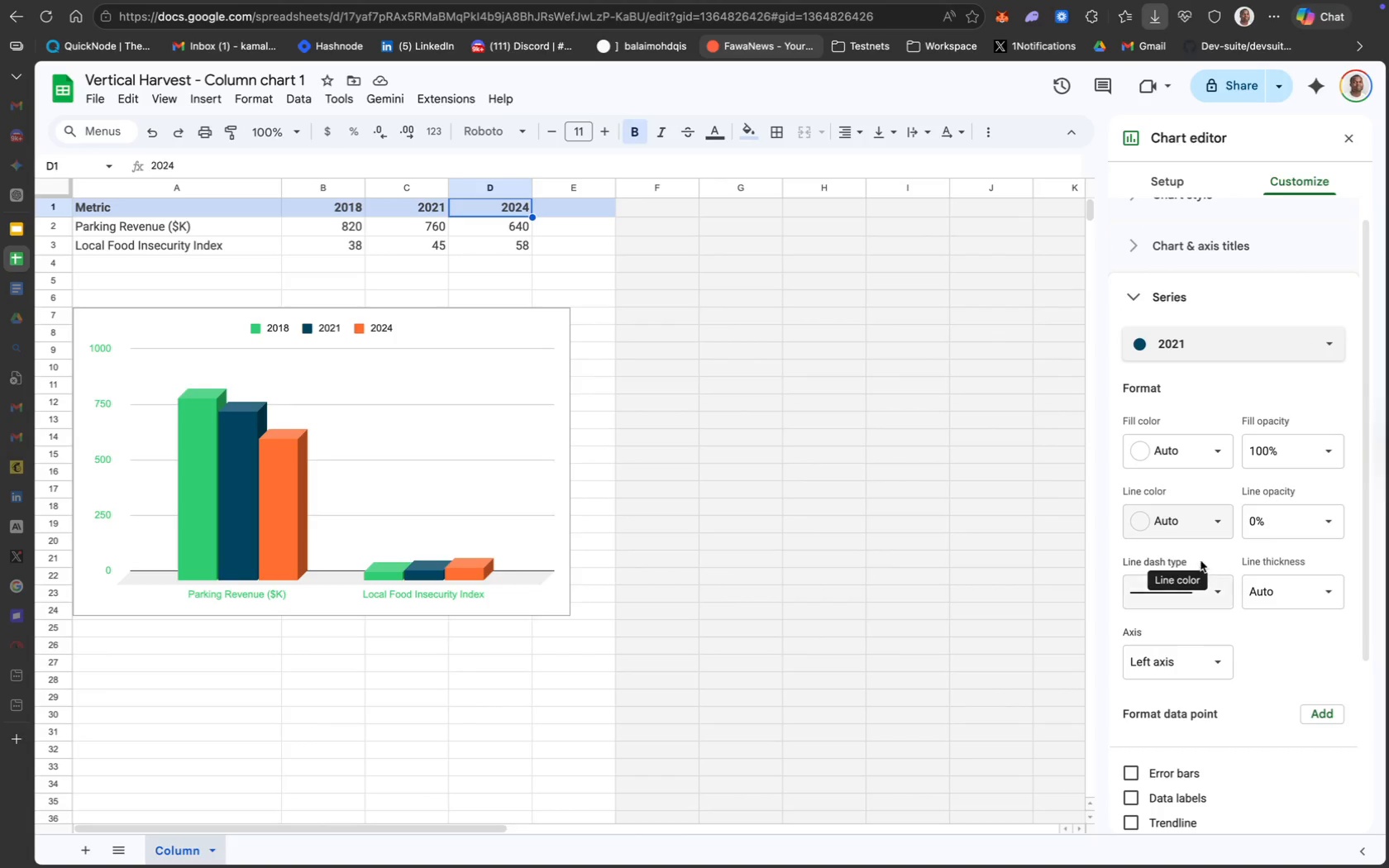 
key(CapsLock)
 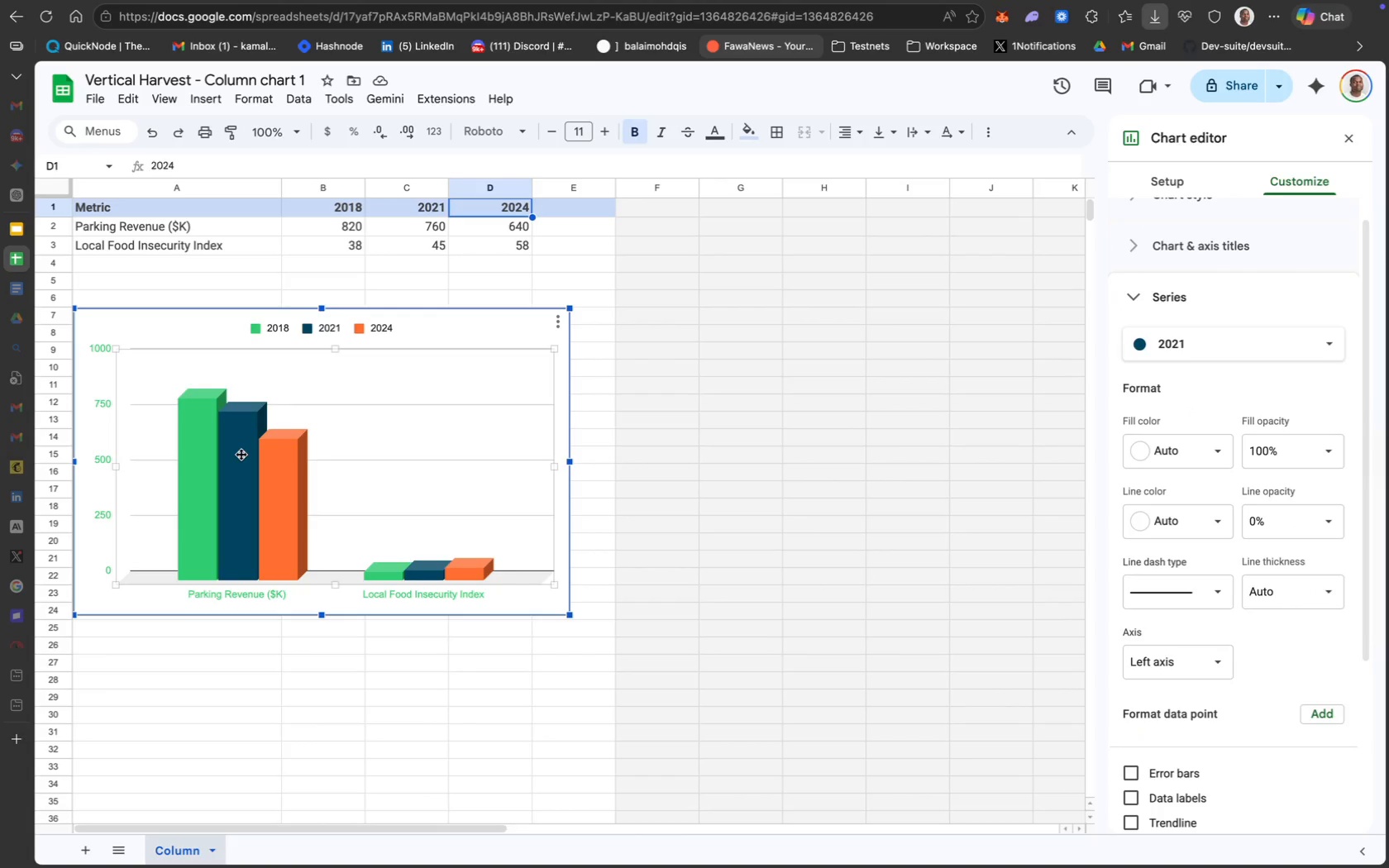 
wait(9.66)
 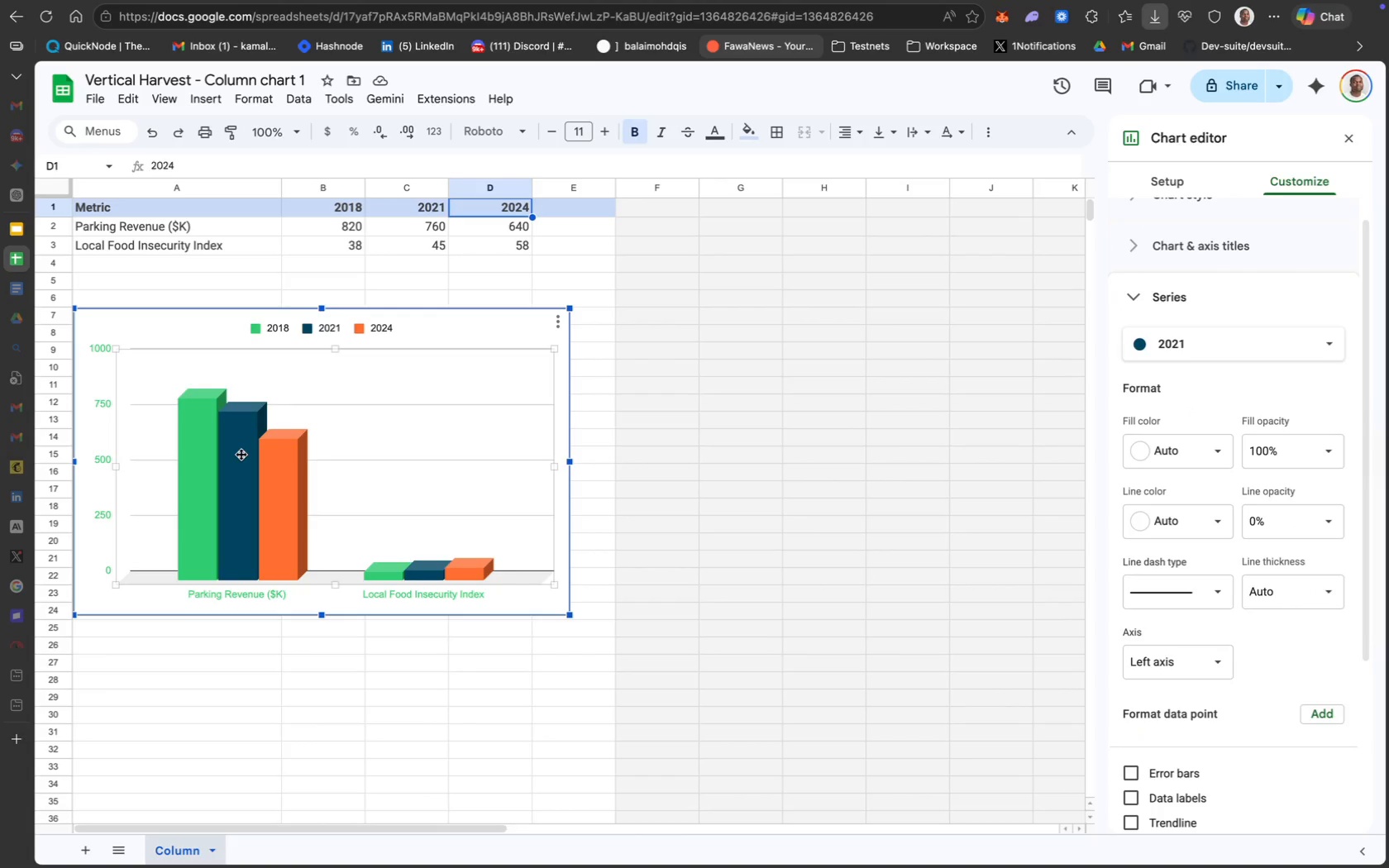 
left_click([1208, 277])
 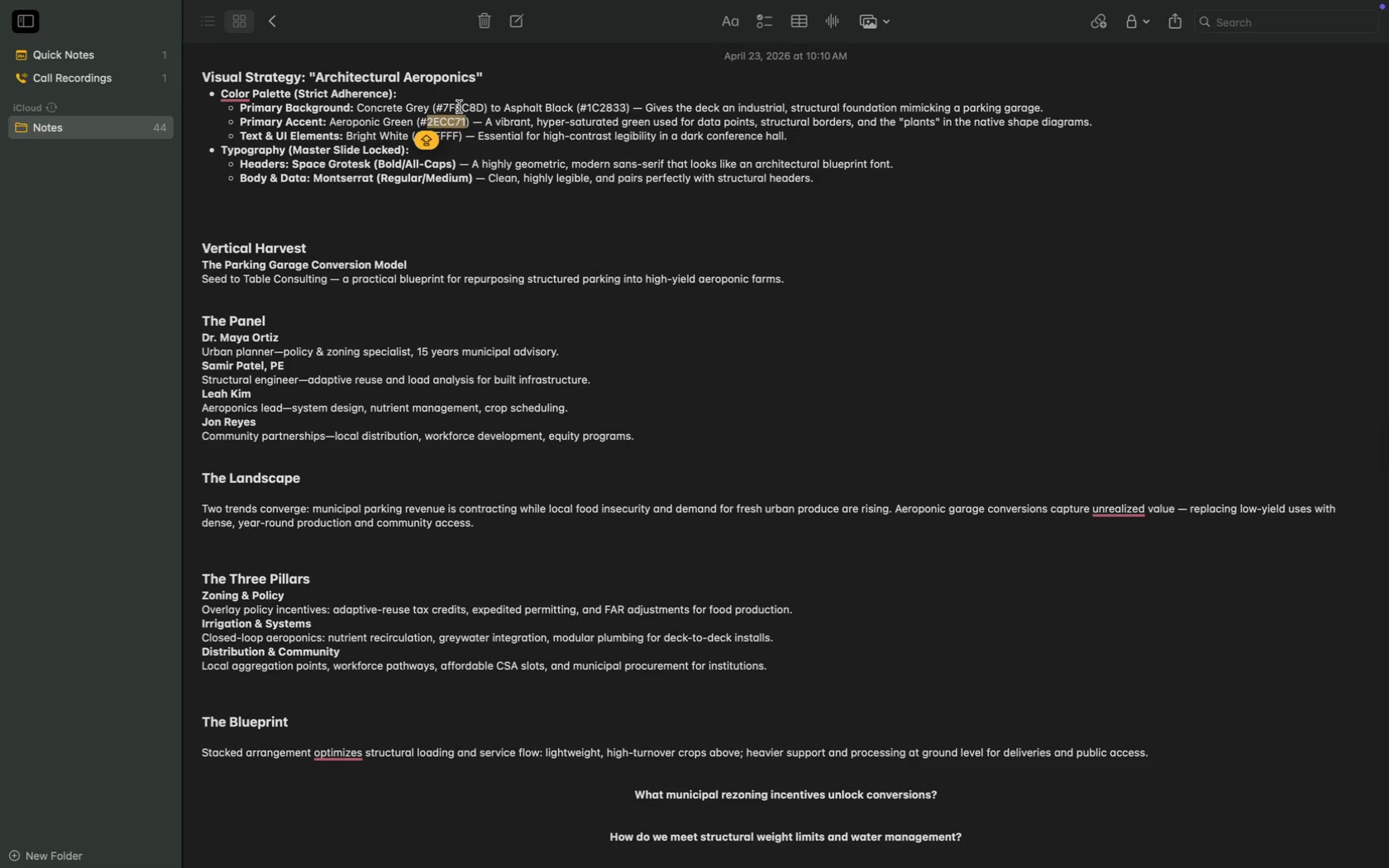 
wait(19.96)
 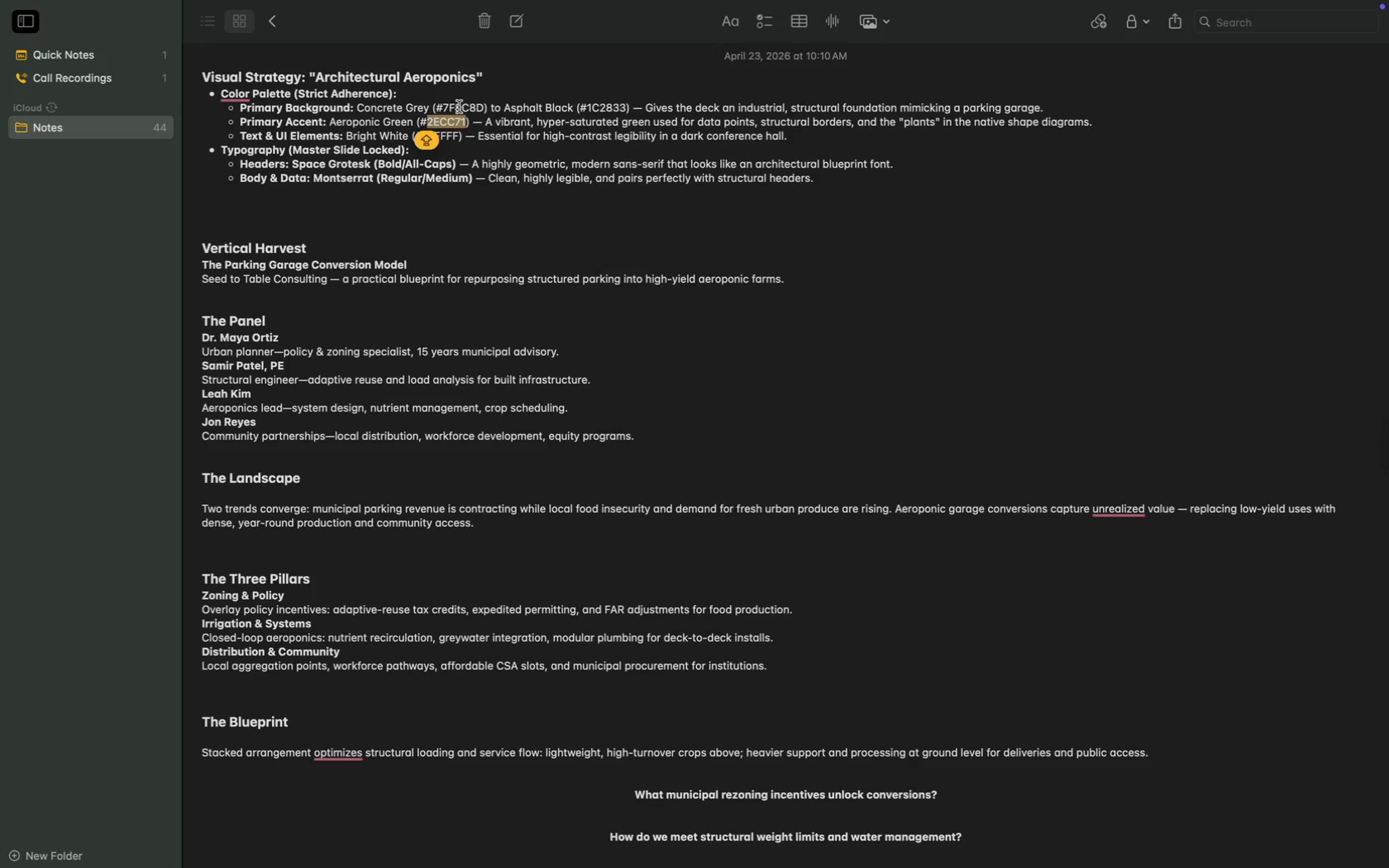 
double_click([445, 121])
 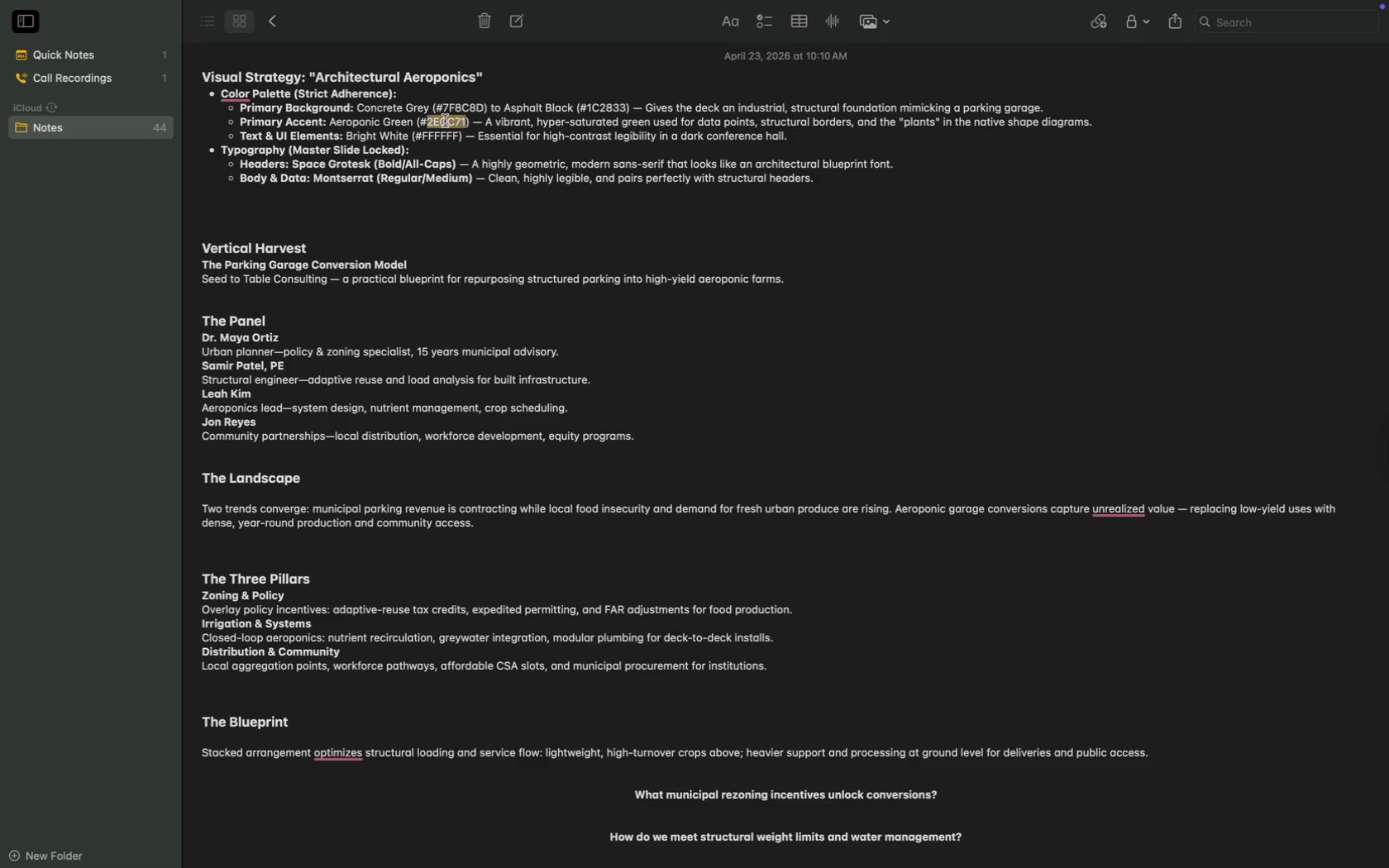 
hold_key(key=CommandLeft, duration=0.55)
 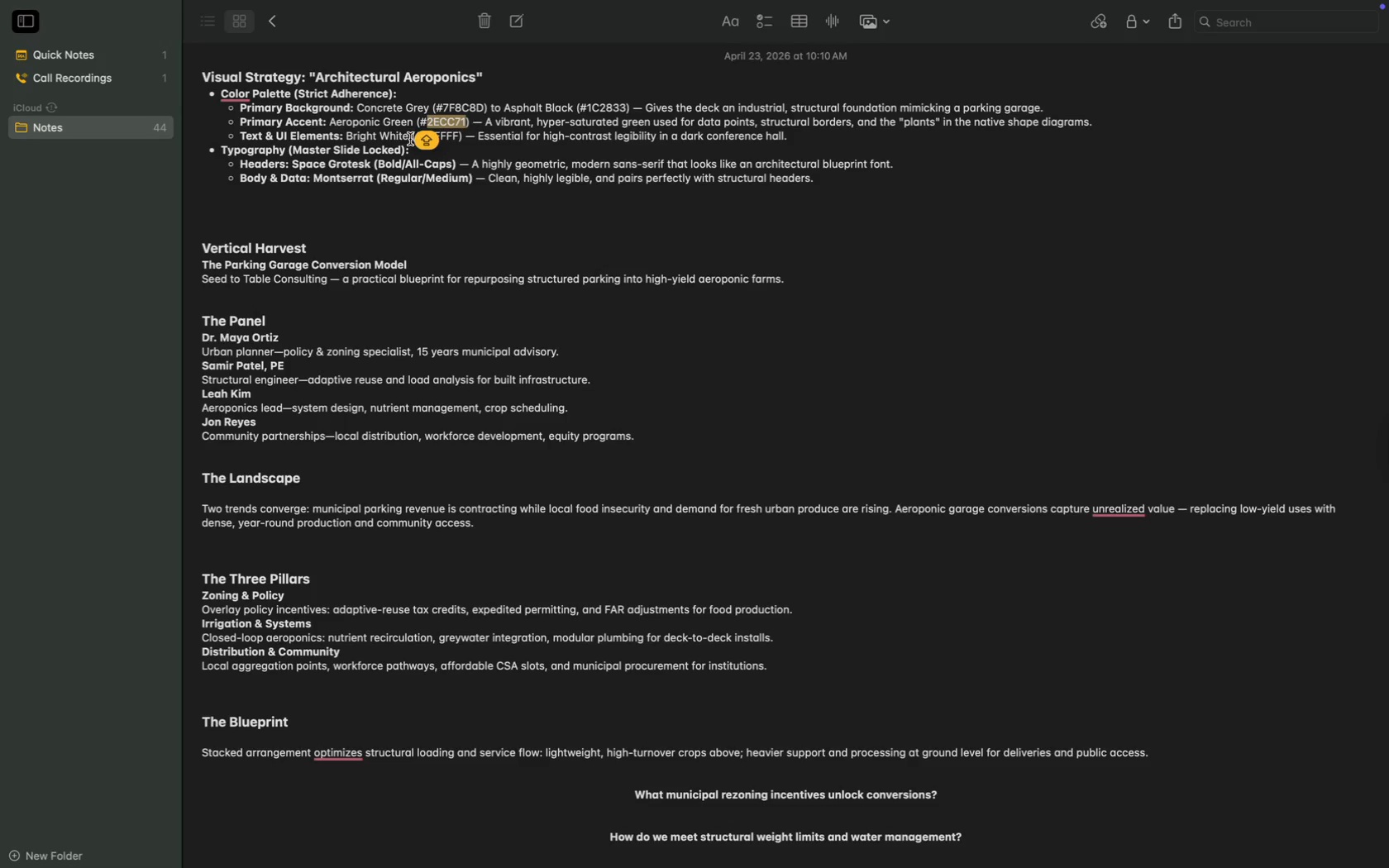 
left_click([382, 140])
 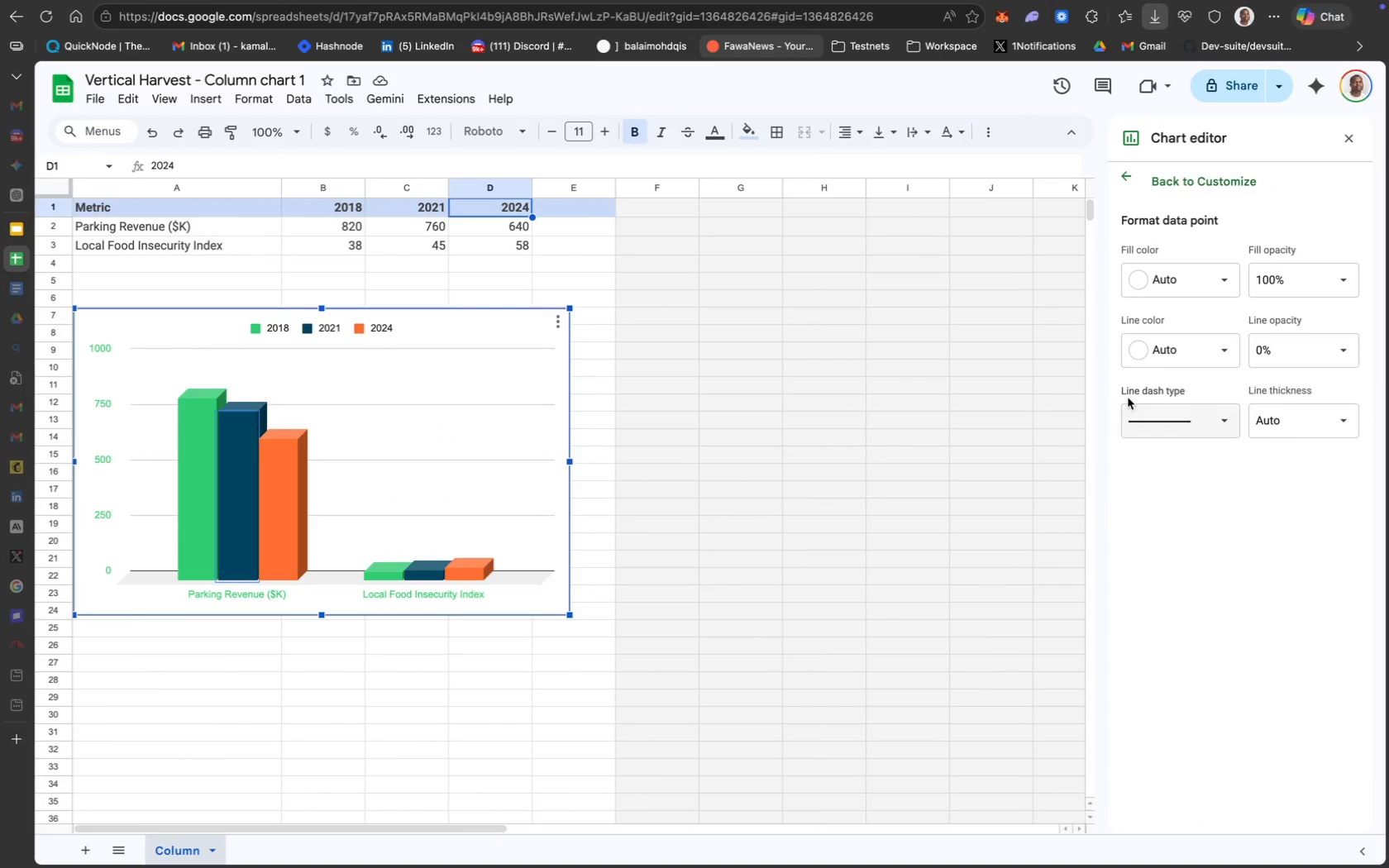 
left_click([1197, 274])
 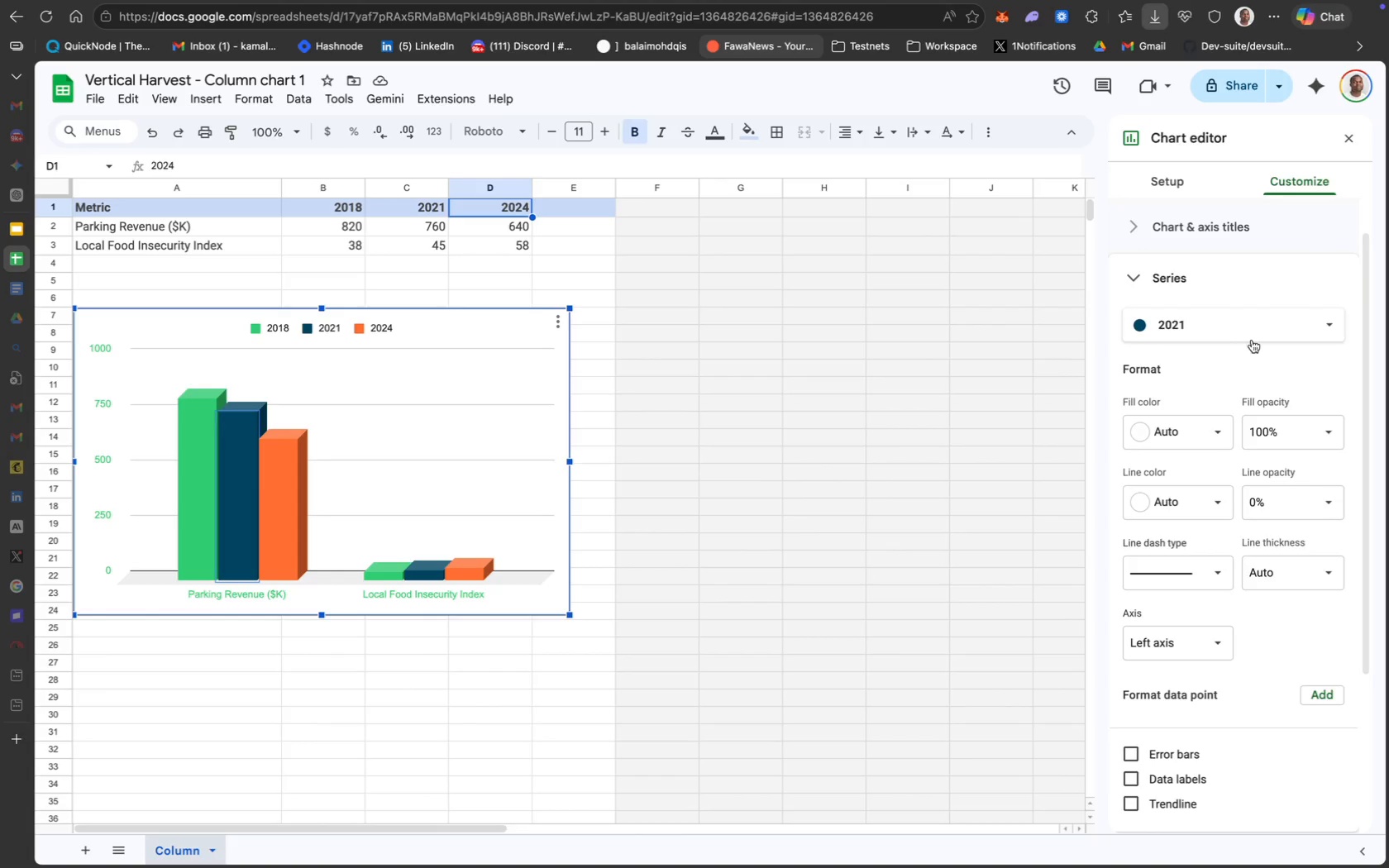 
left_click([1212, 323])
 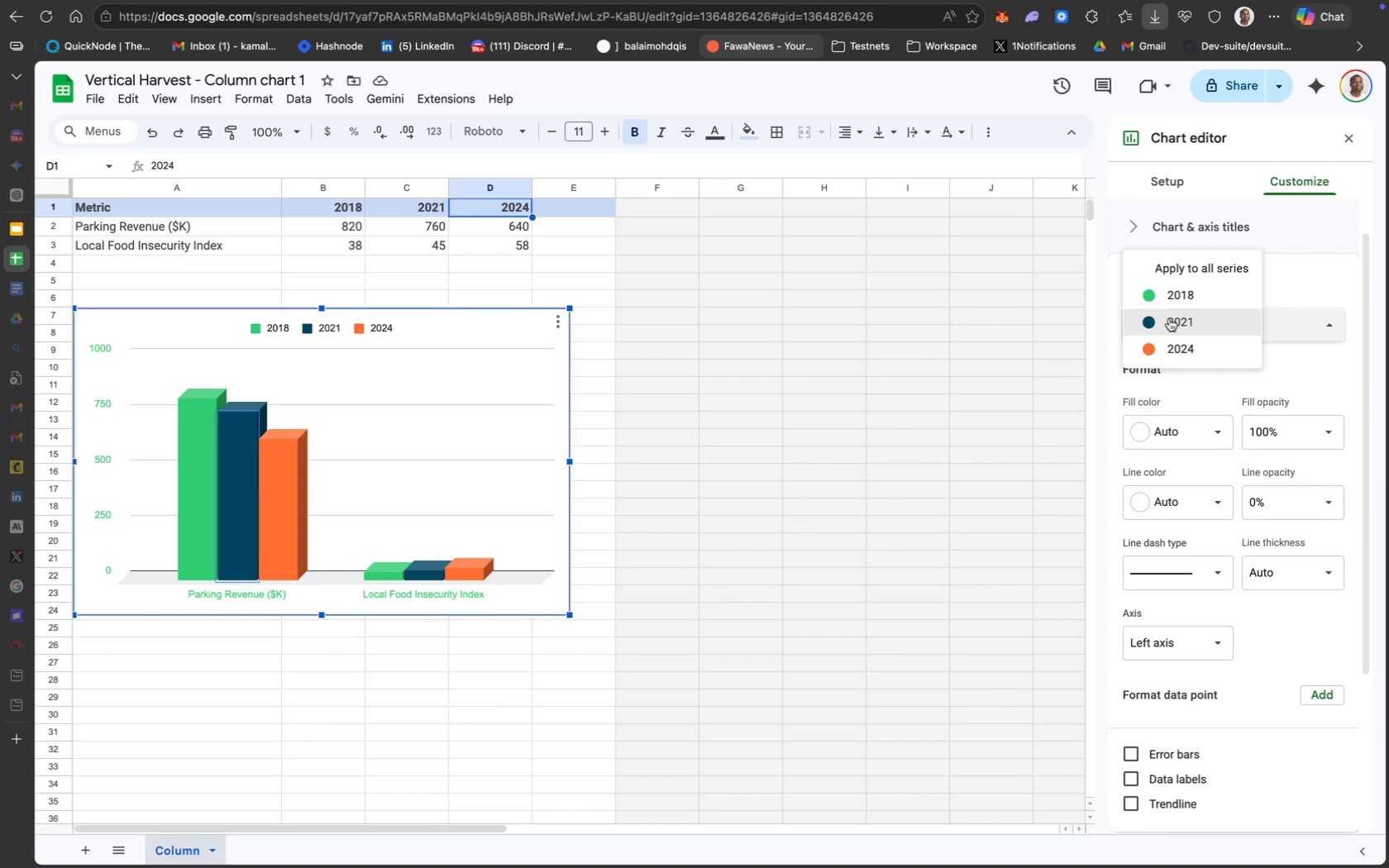 
left_click([1172, 317])
 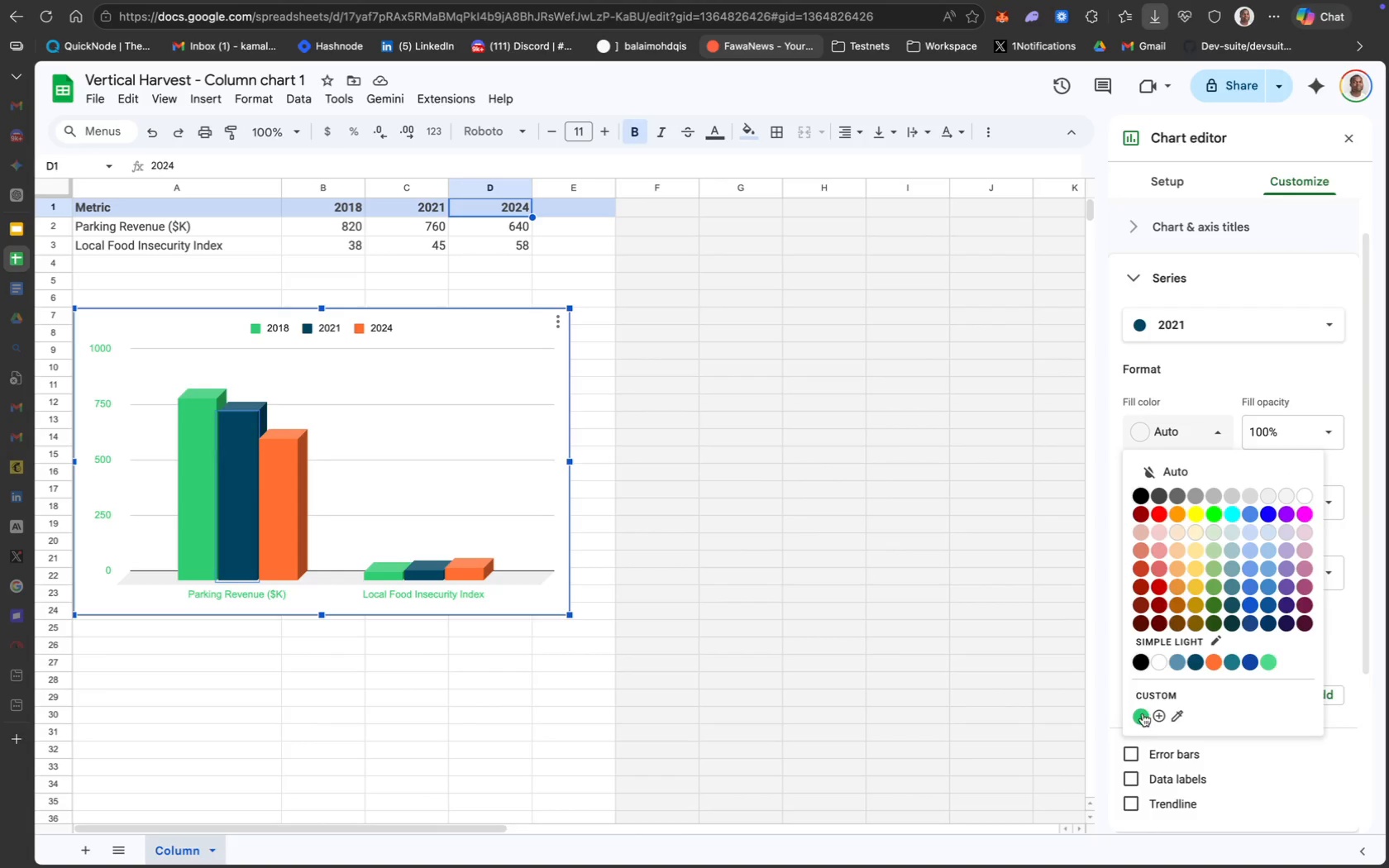 
wait(5.85)
 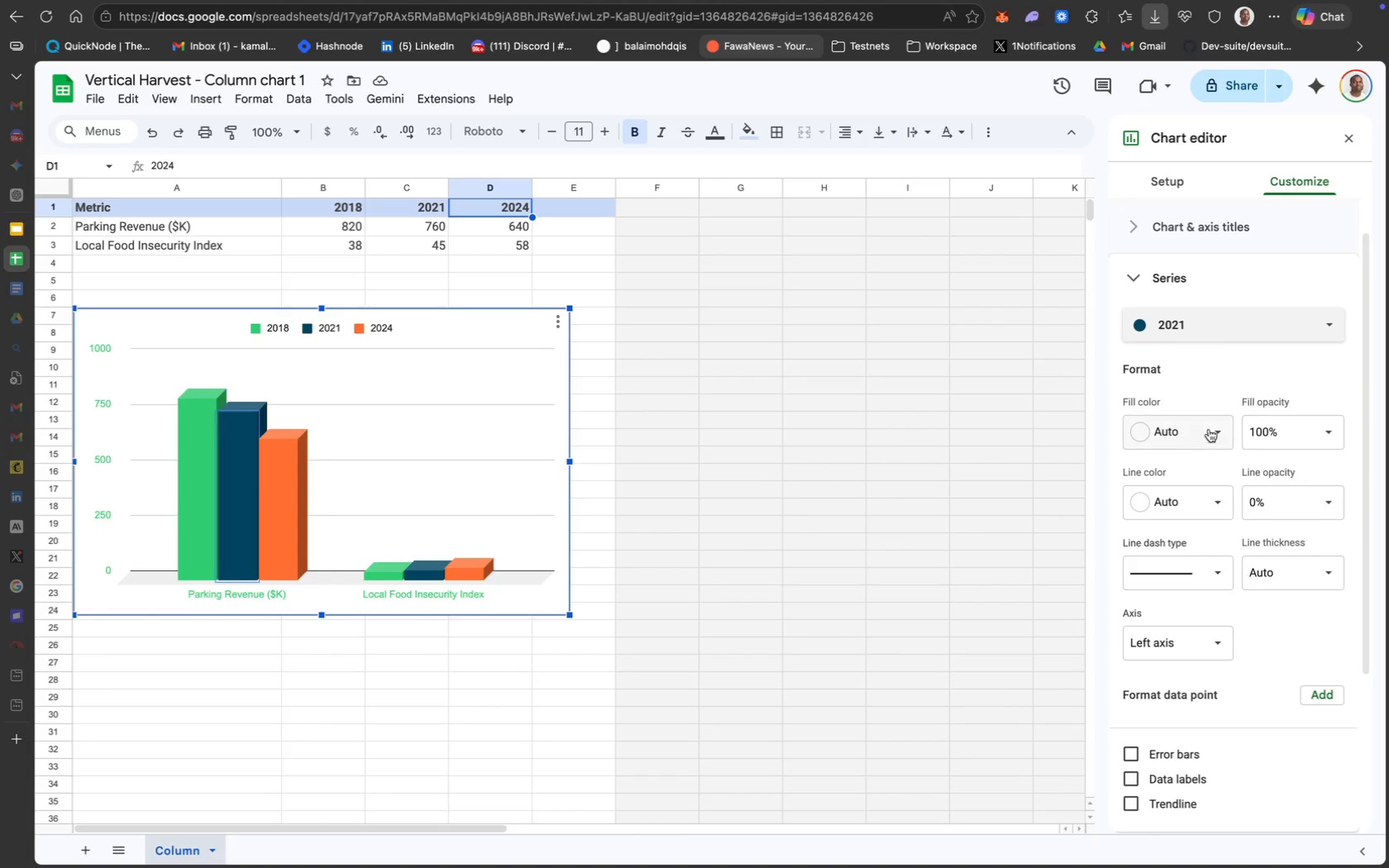 
left_click([1157, 718])
 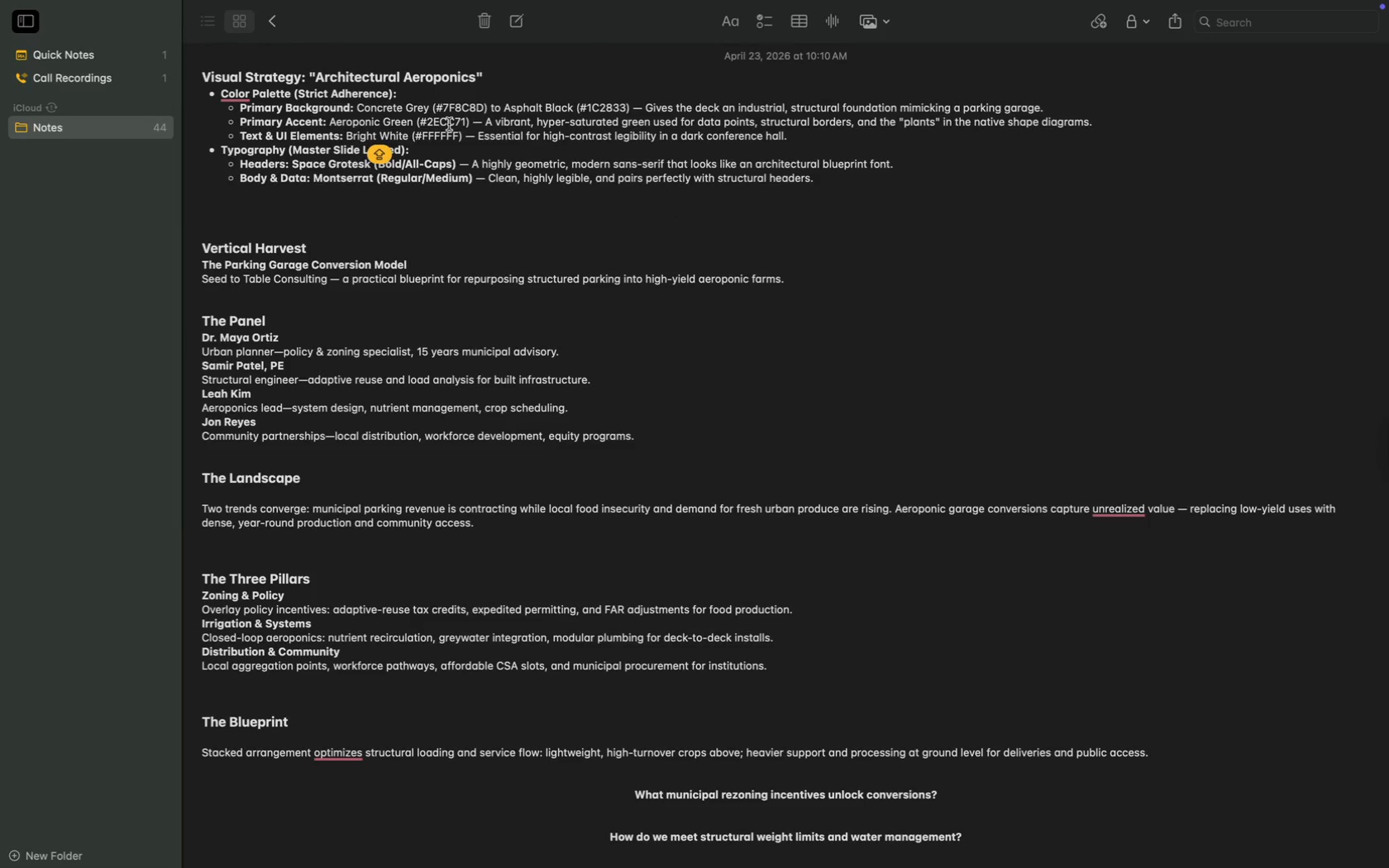 
wait(10.87)
 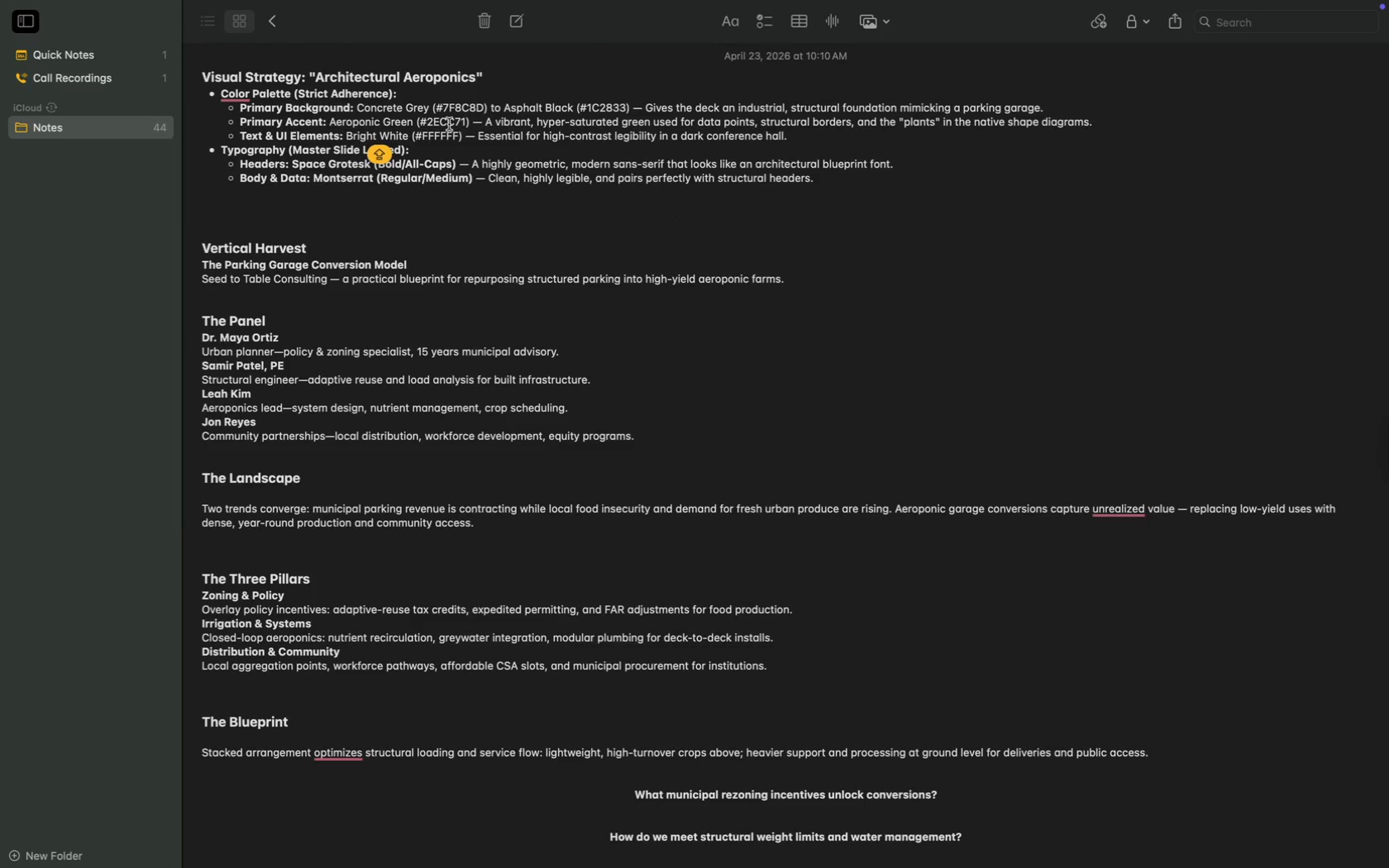 
mouse_move([1209, 460])
 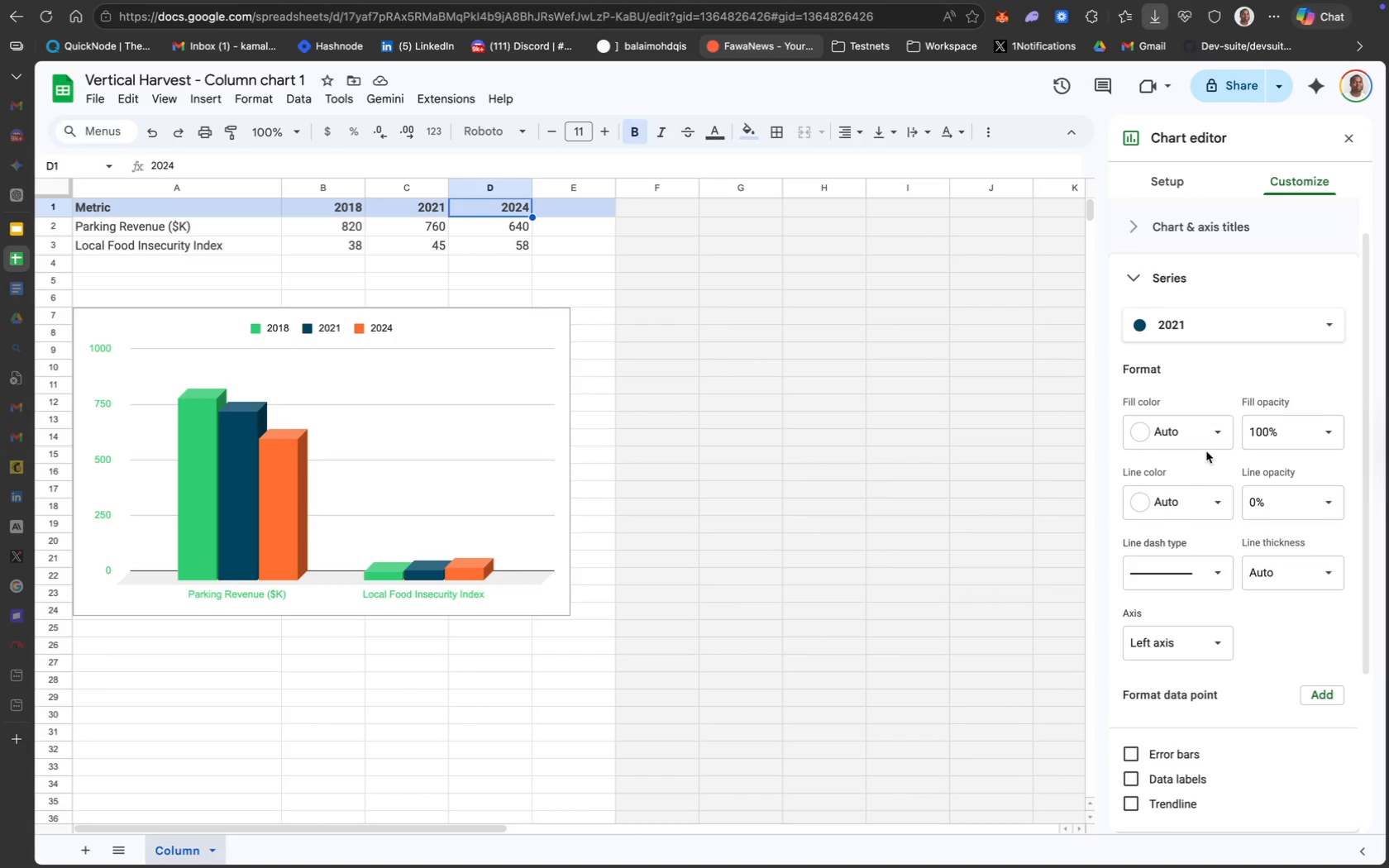 
left_click([1202, 442])
 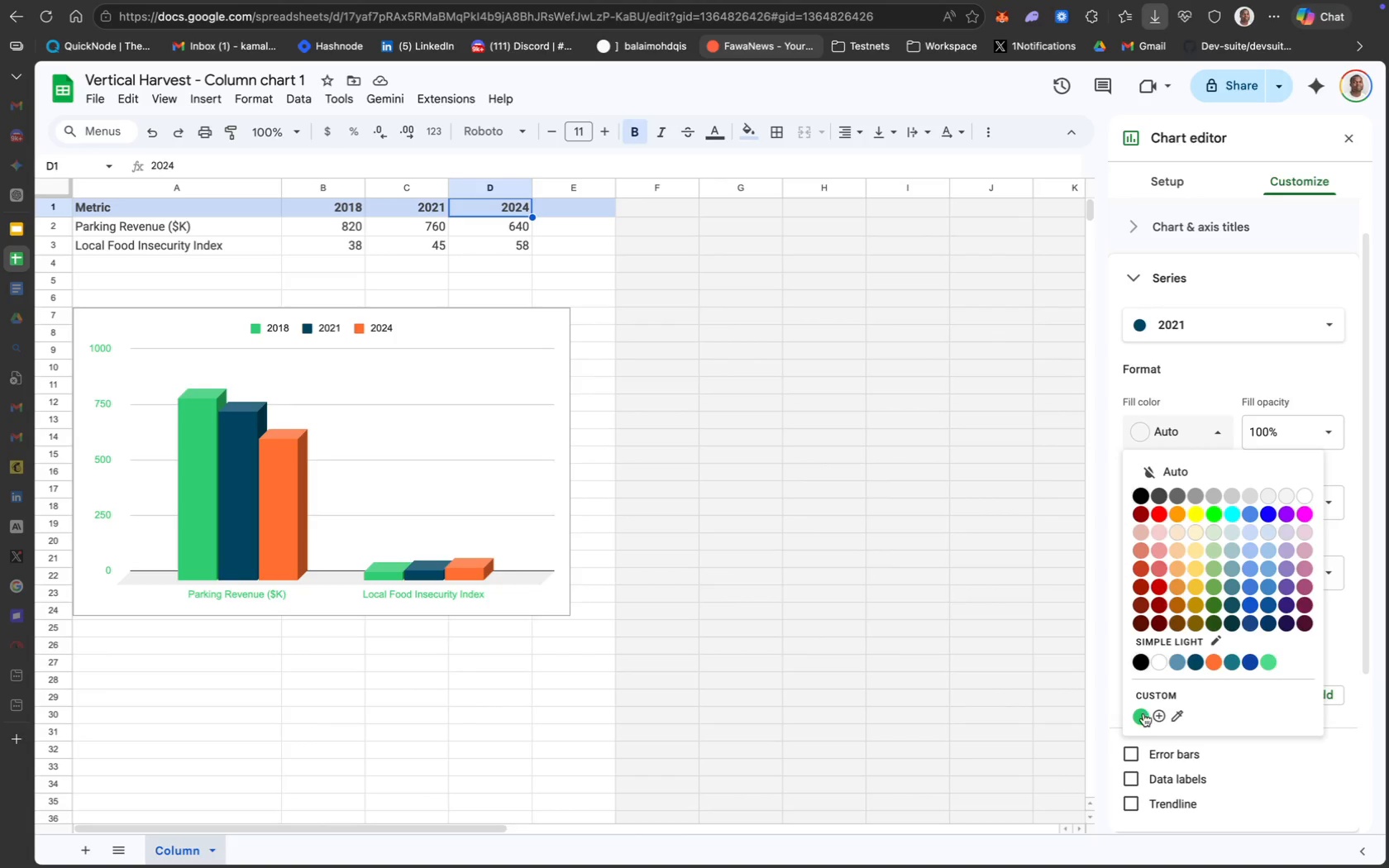 
left_click([1143, 714])
 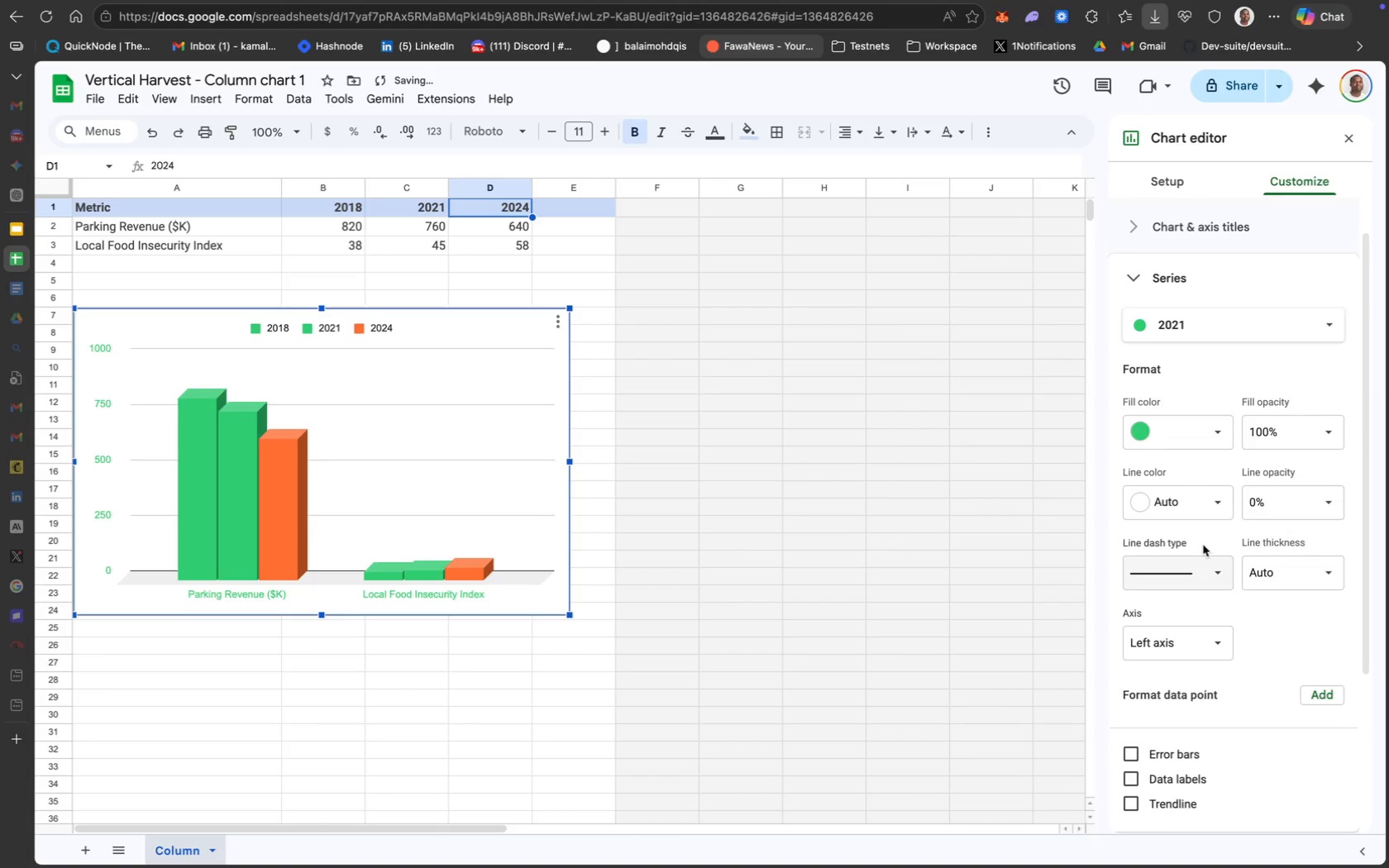 
left_click([1175, 429])
 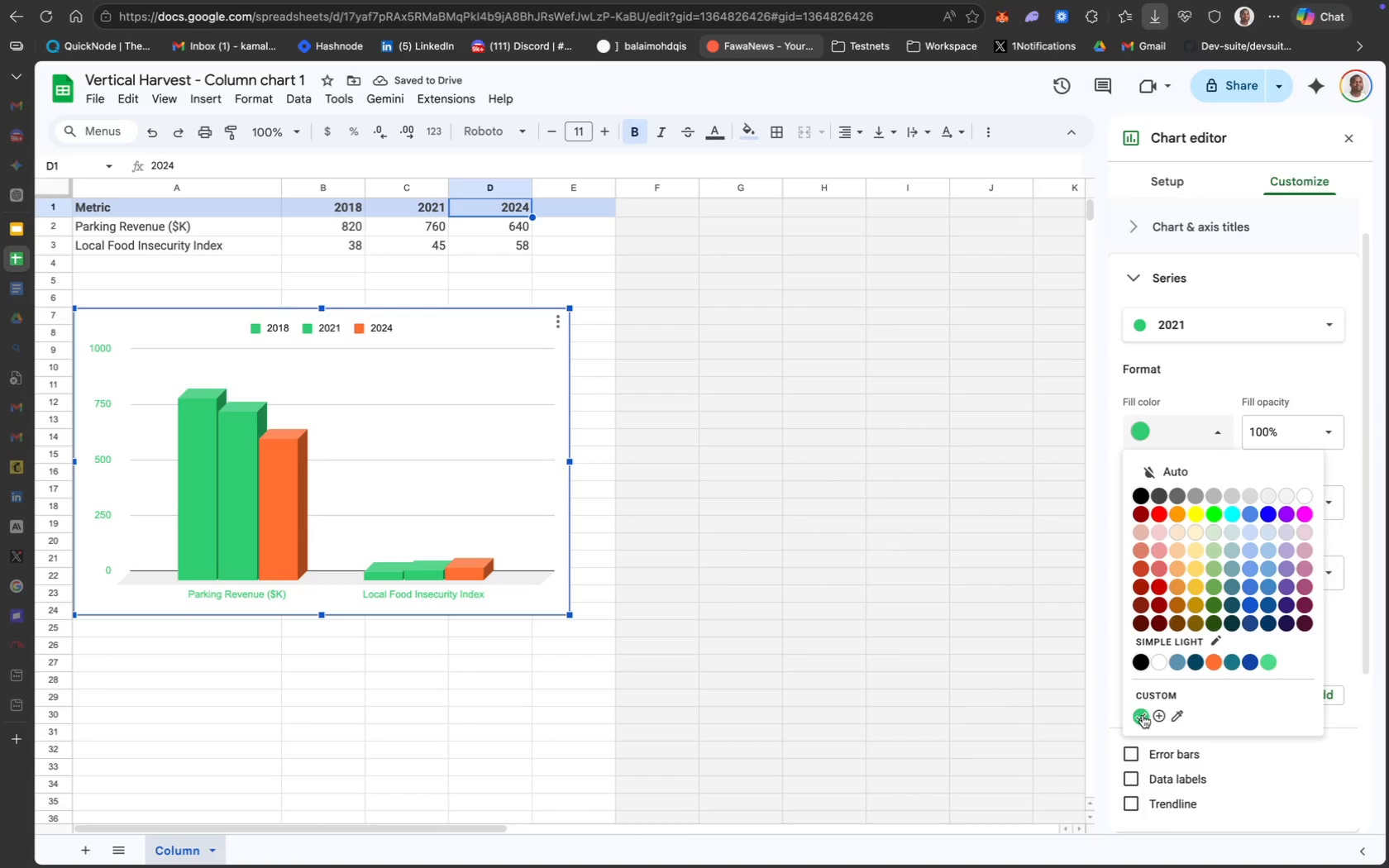 
left_click([1154, 715])
 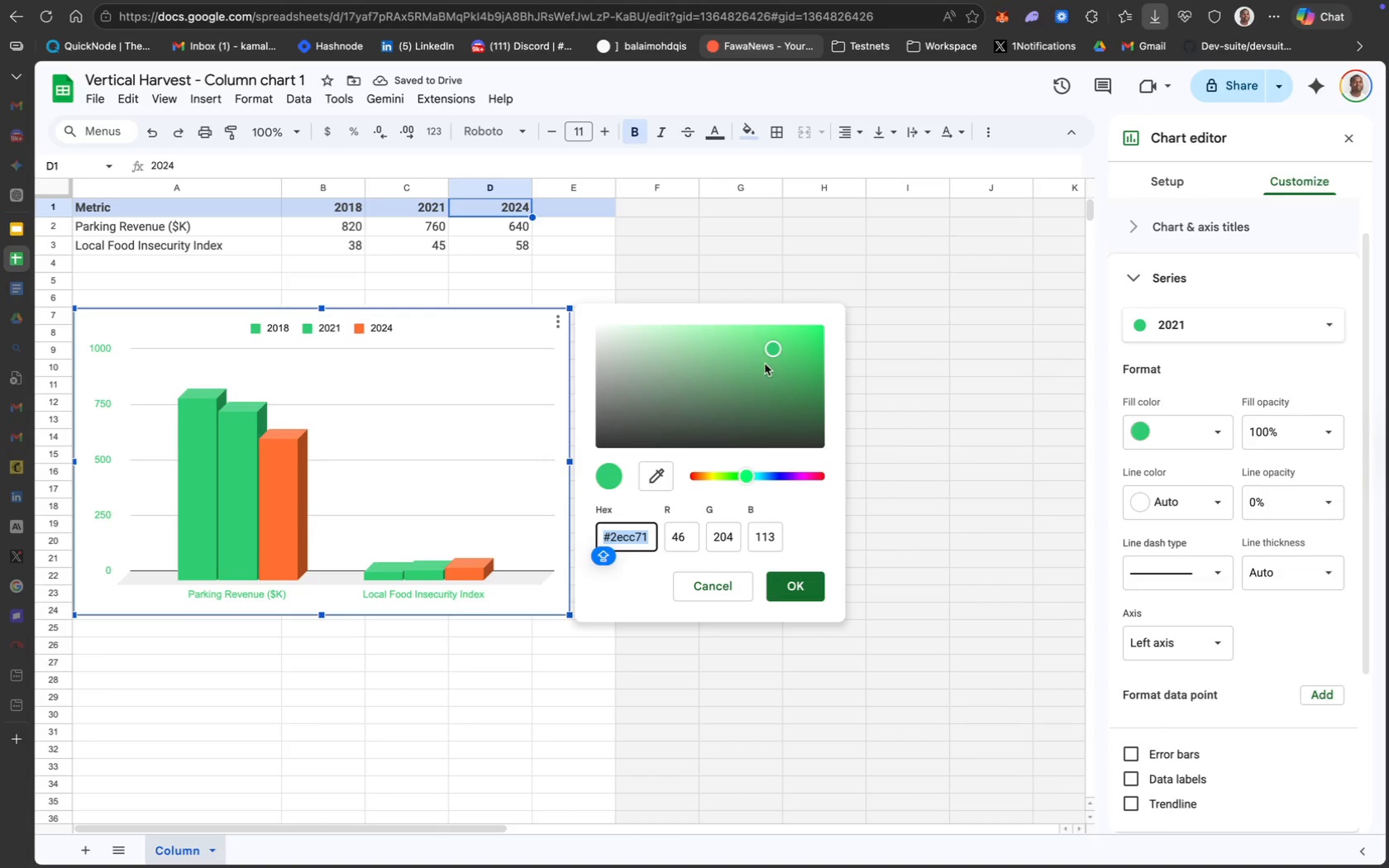 
left_click_drag(start_coordinate=[771, 351], to_coordinate=[762, 418])
 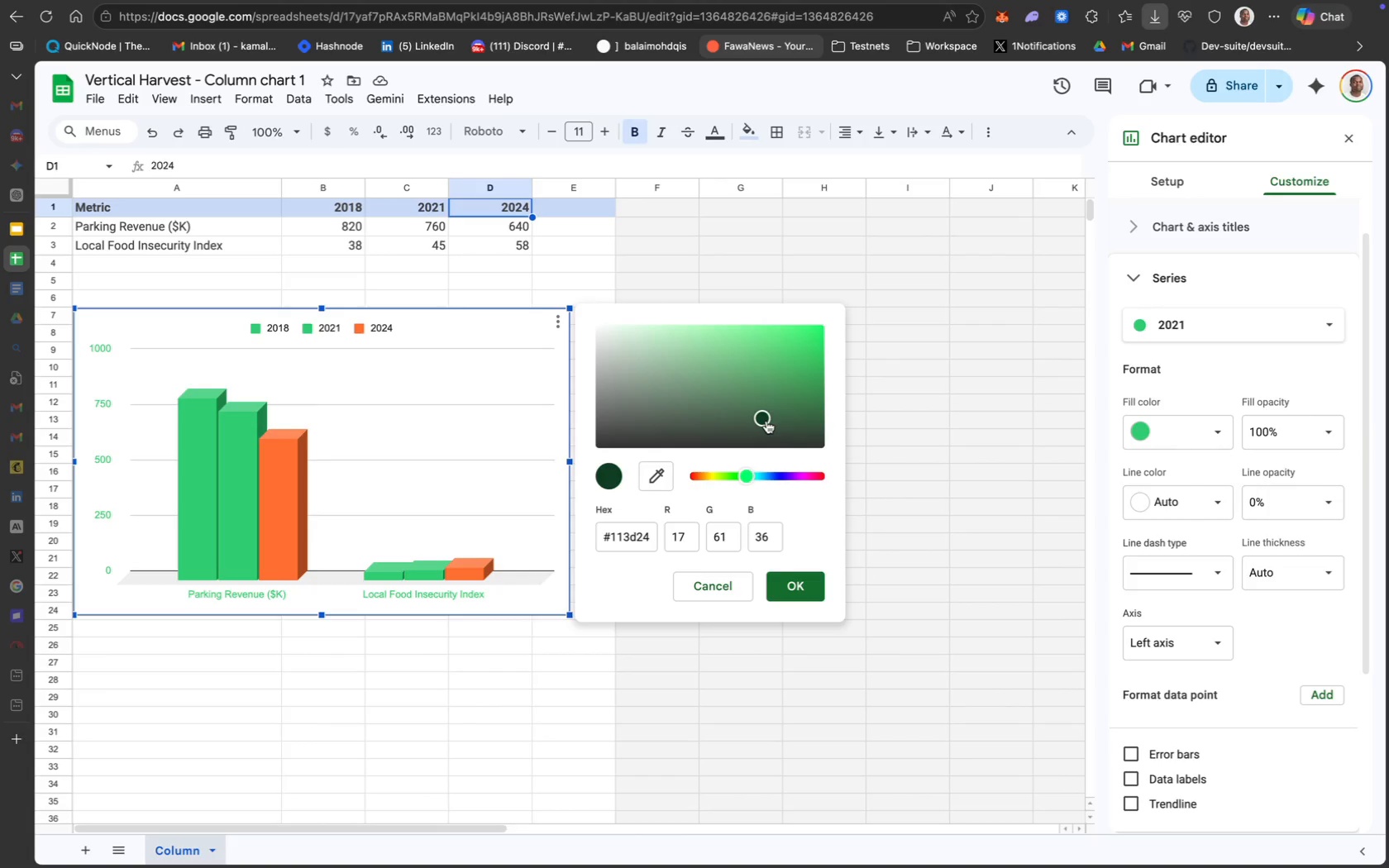 
wait(7.8)
 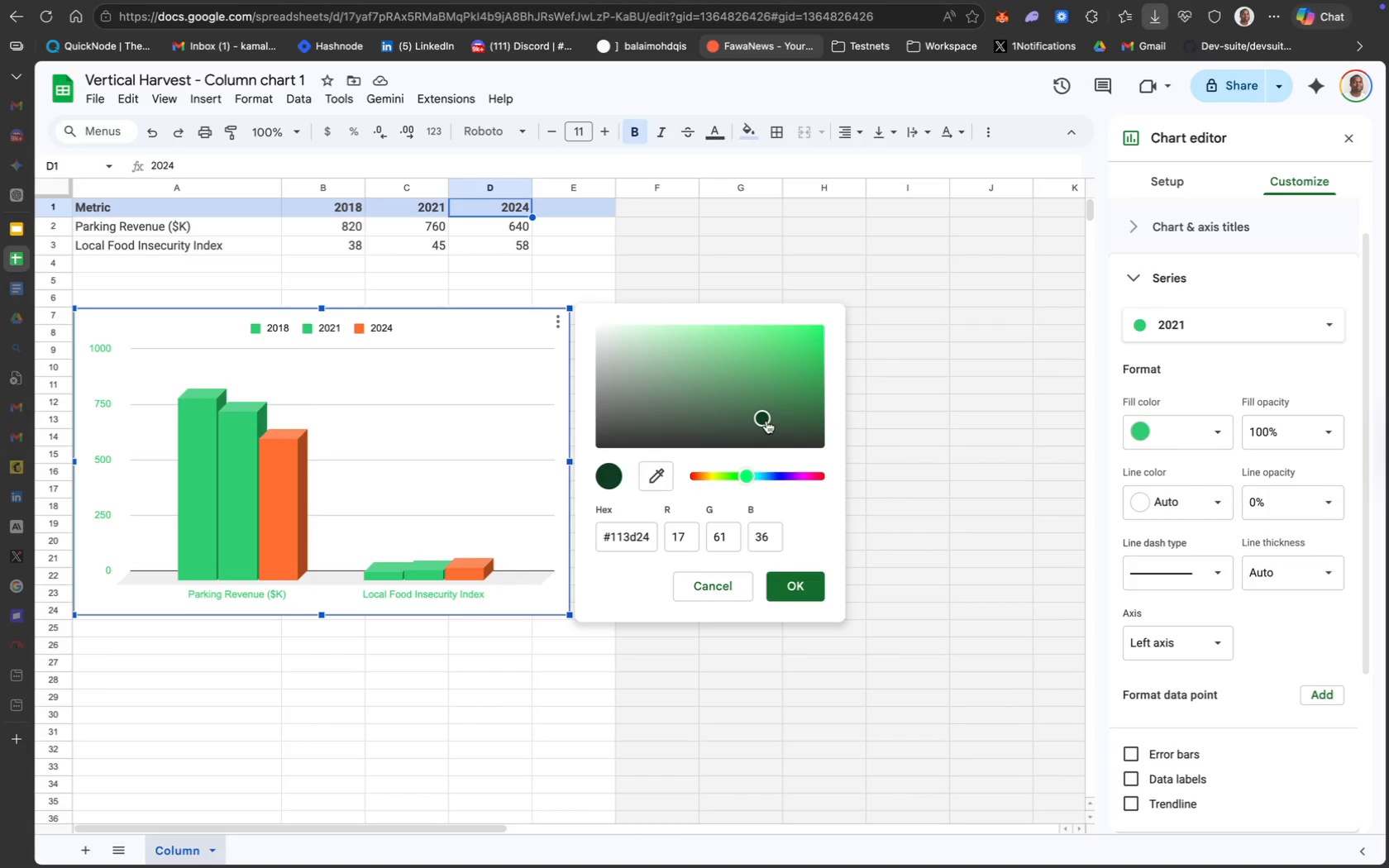 
left_click_drag(start_coordinate=[766, 421], to_coordinate=[731, 427])
 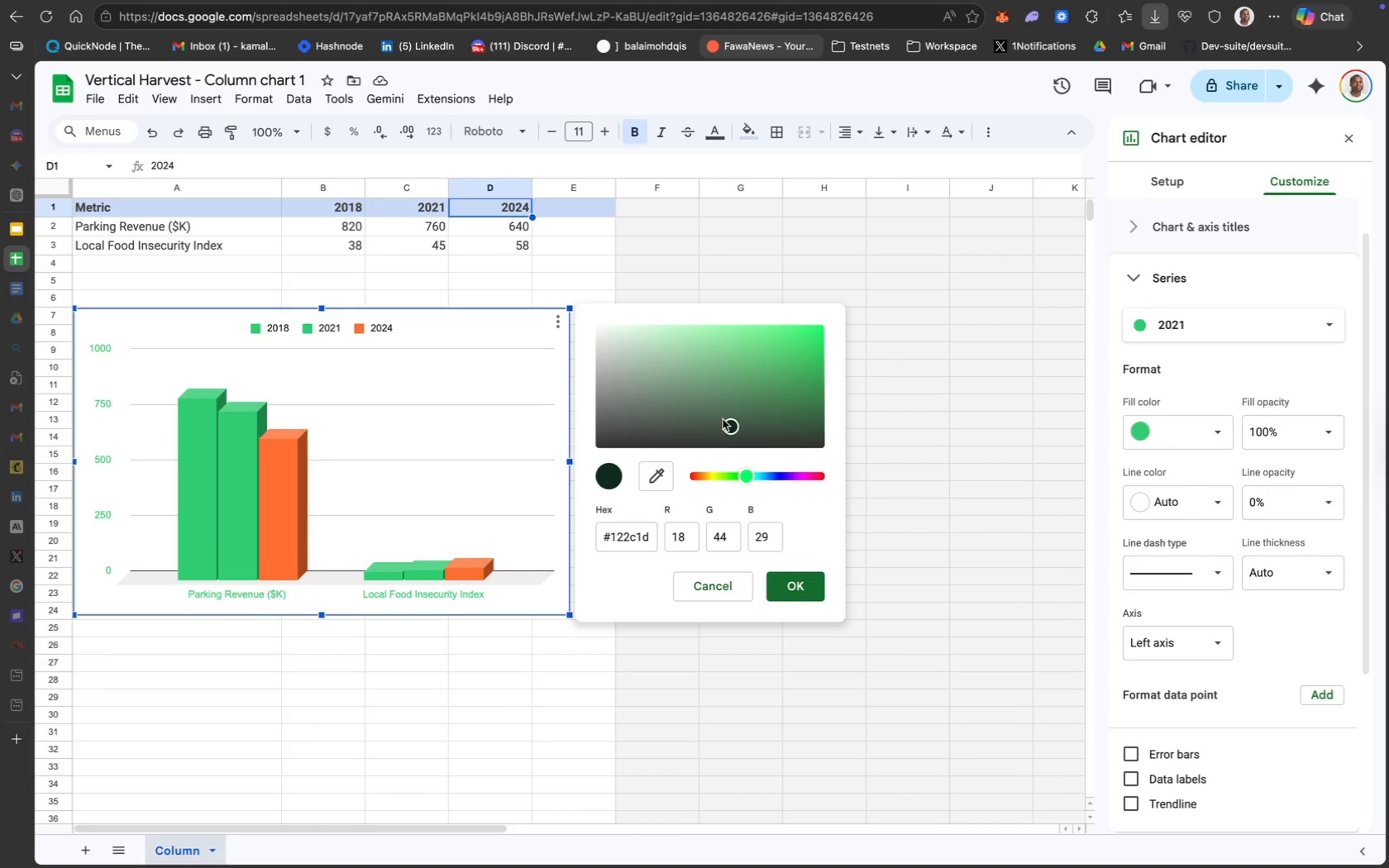 
left_click_drag(start_coordinate=[732, 424], to_coordinate=[715, 416])
 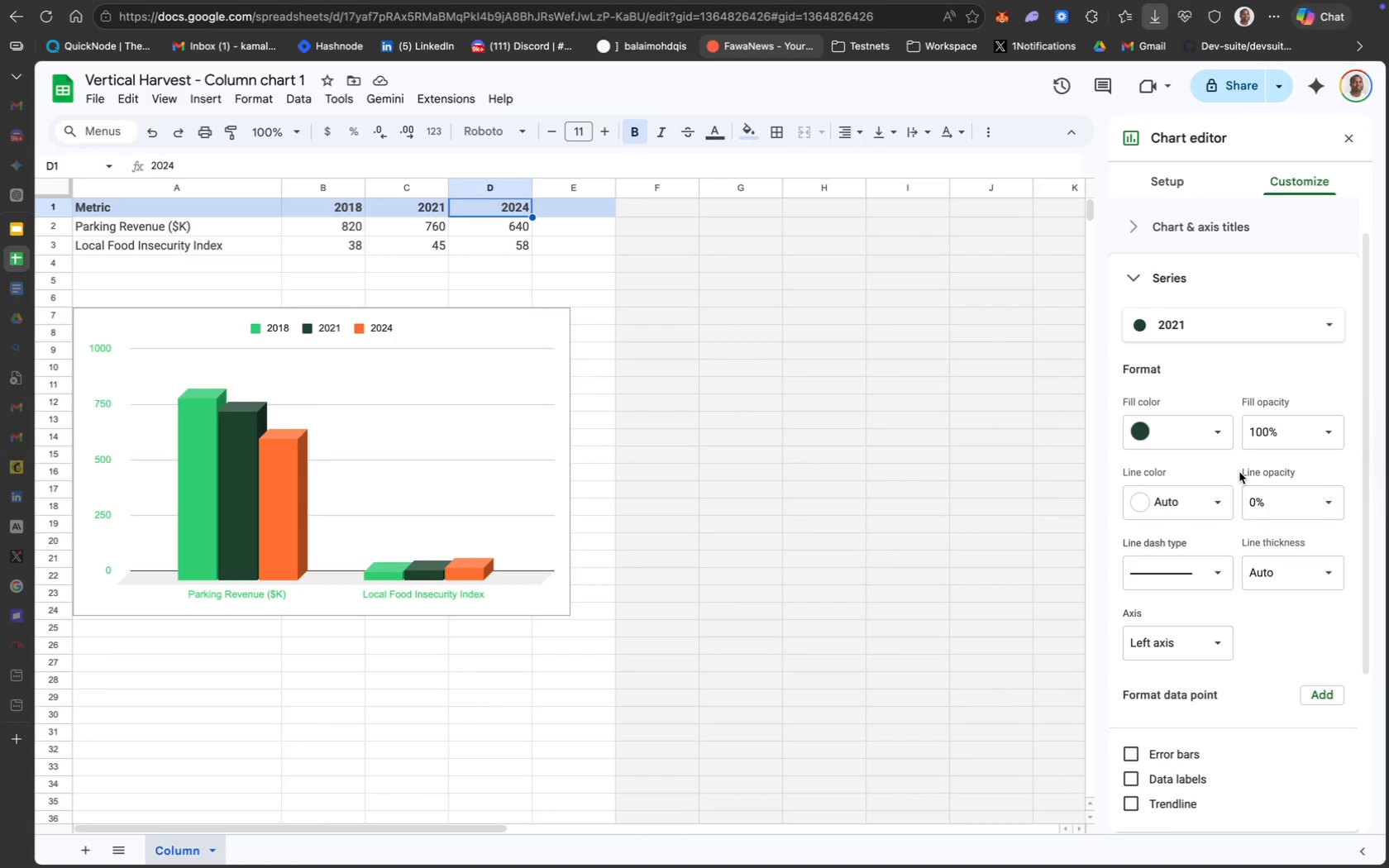 
wait(14.56)
 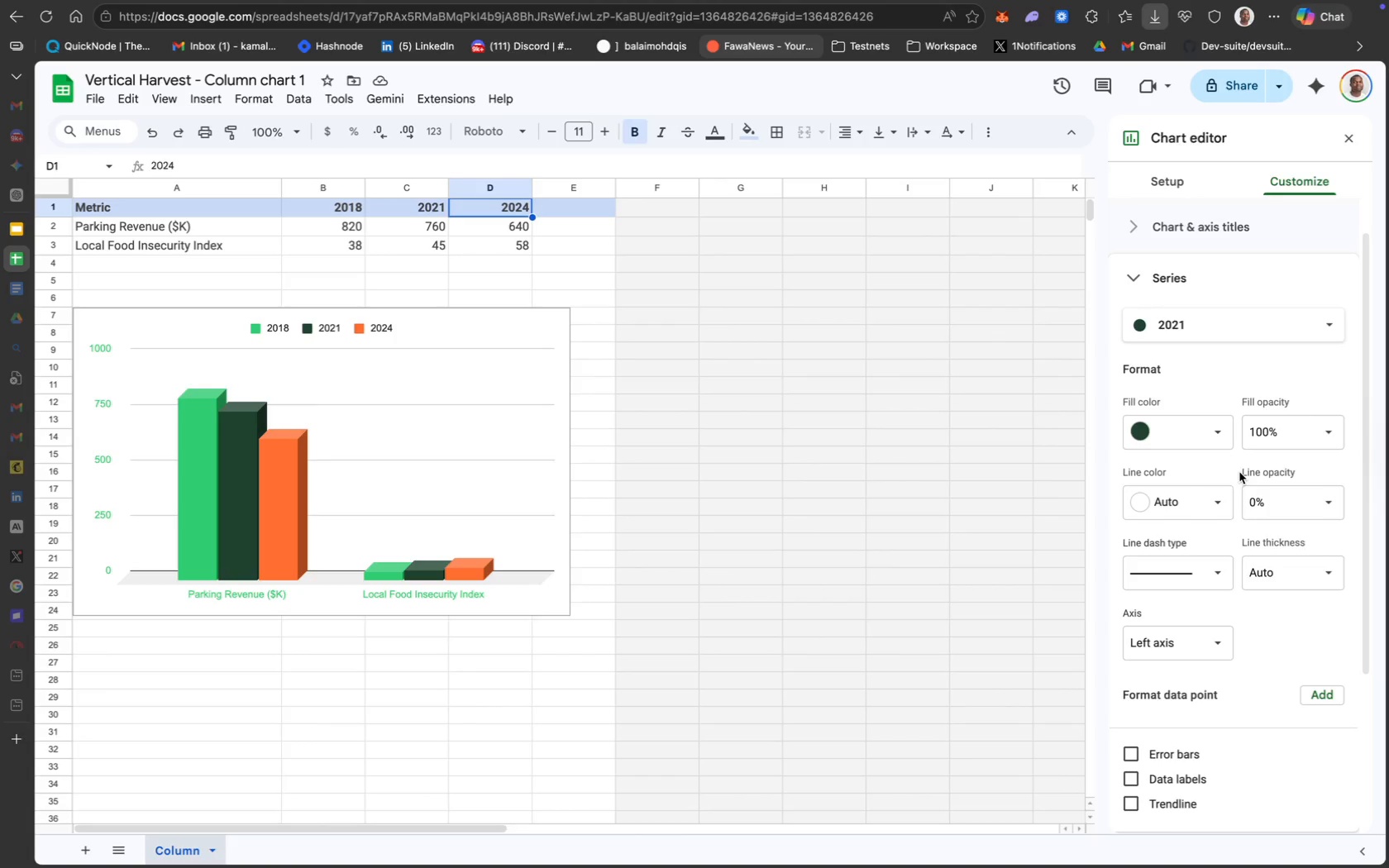 
left_click([1193, 350])
 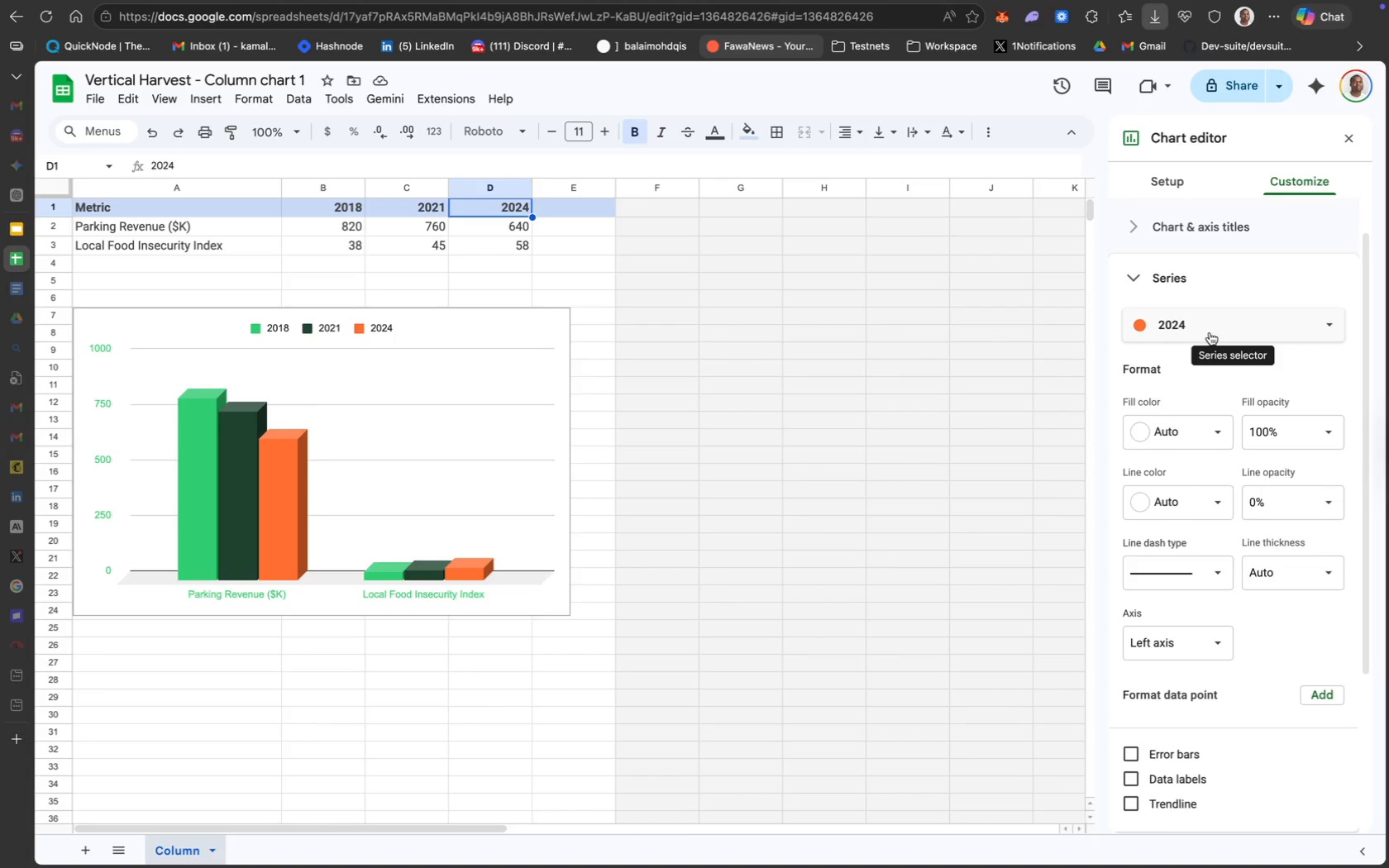 
wait(10.13)
 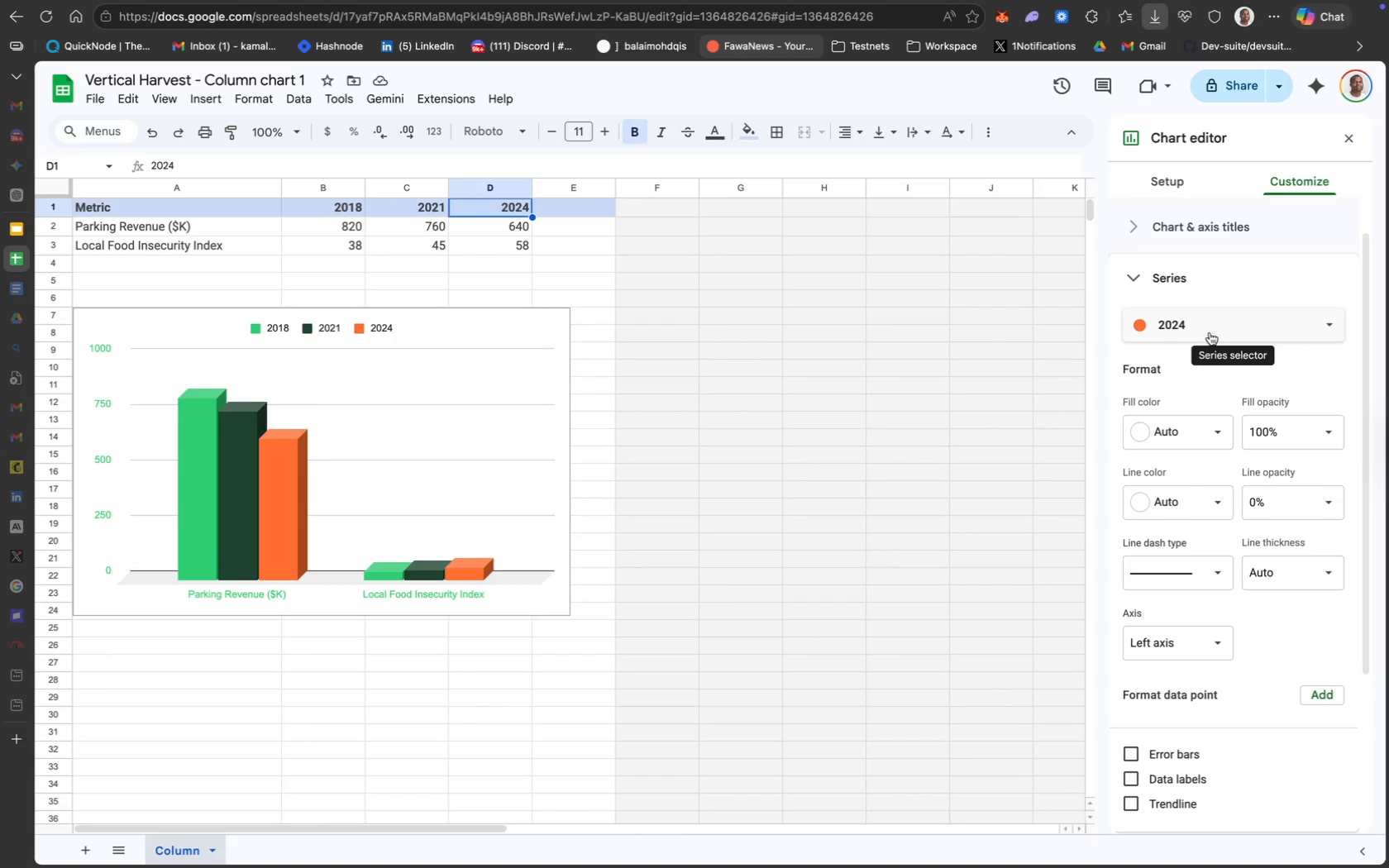 
left_click([1216, 445])
 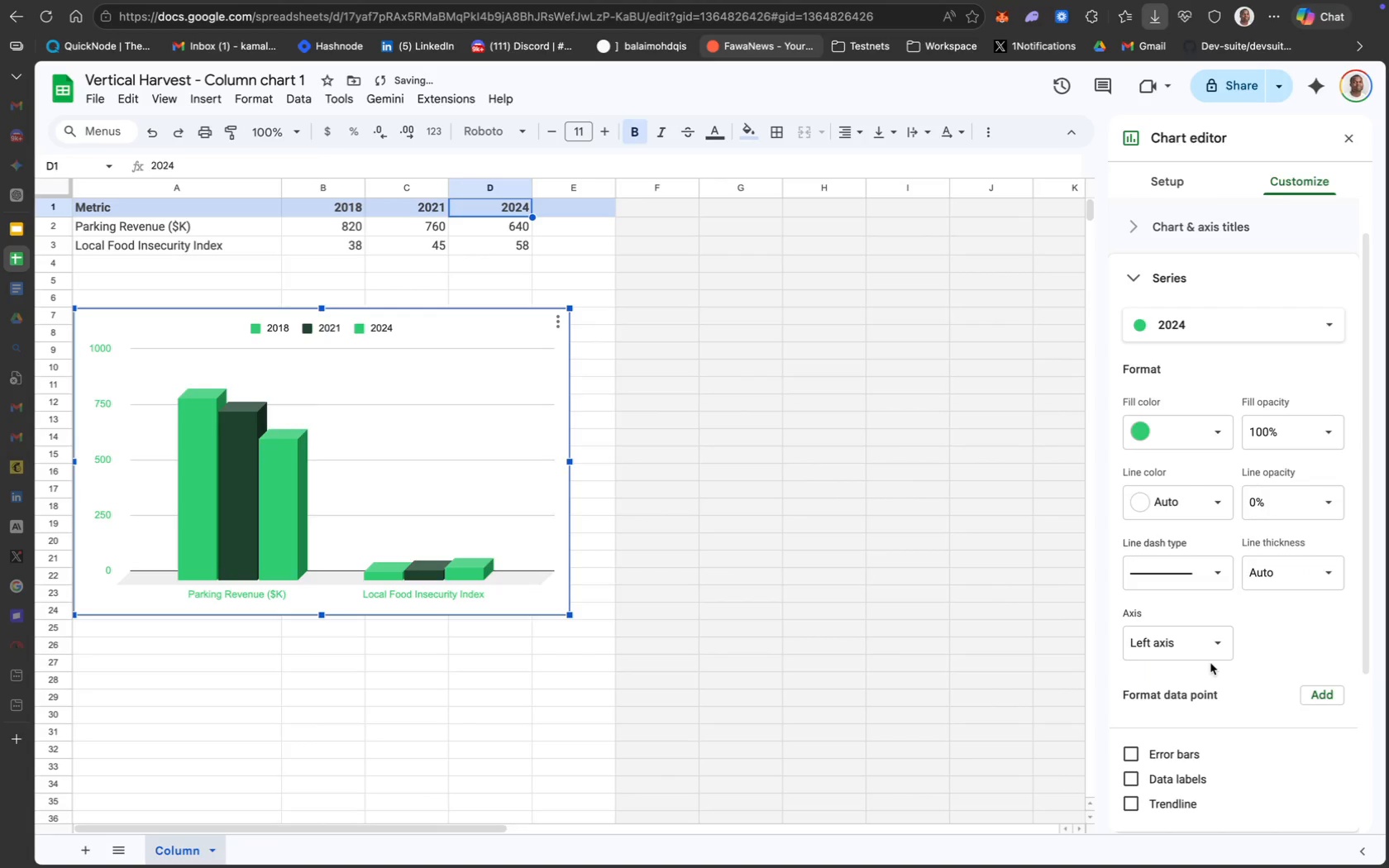 
wait(5.71)
 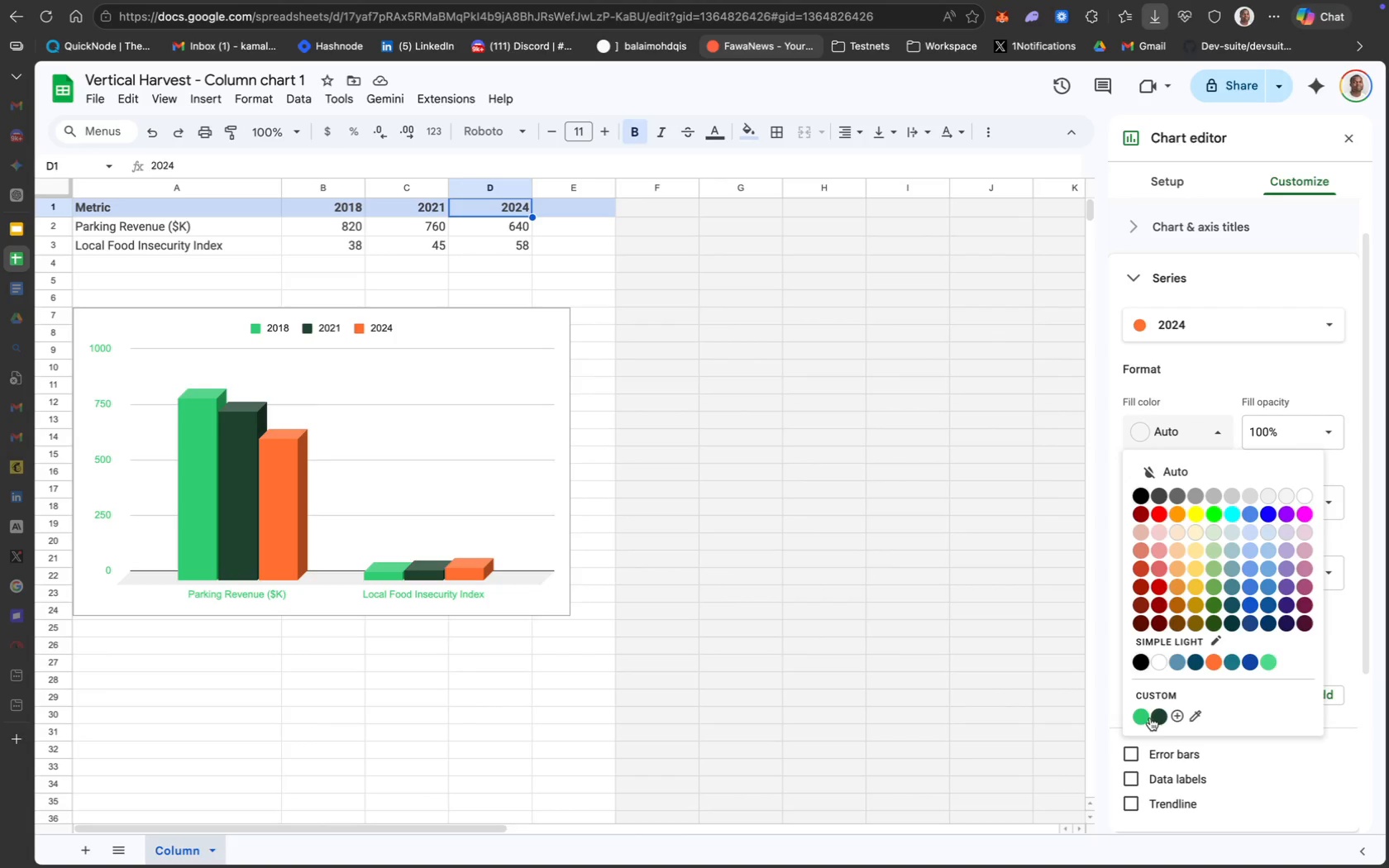 
left_click([1207, 436])
 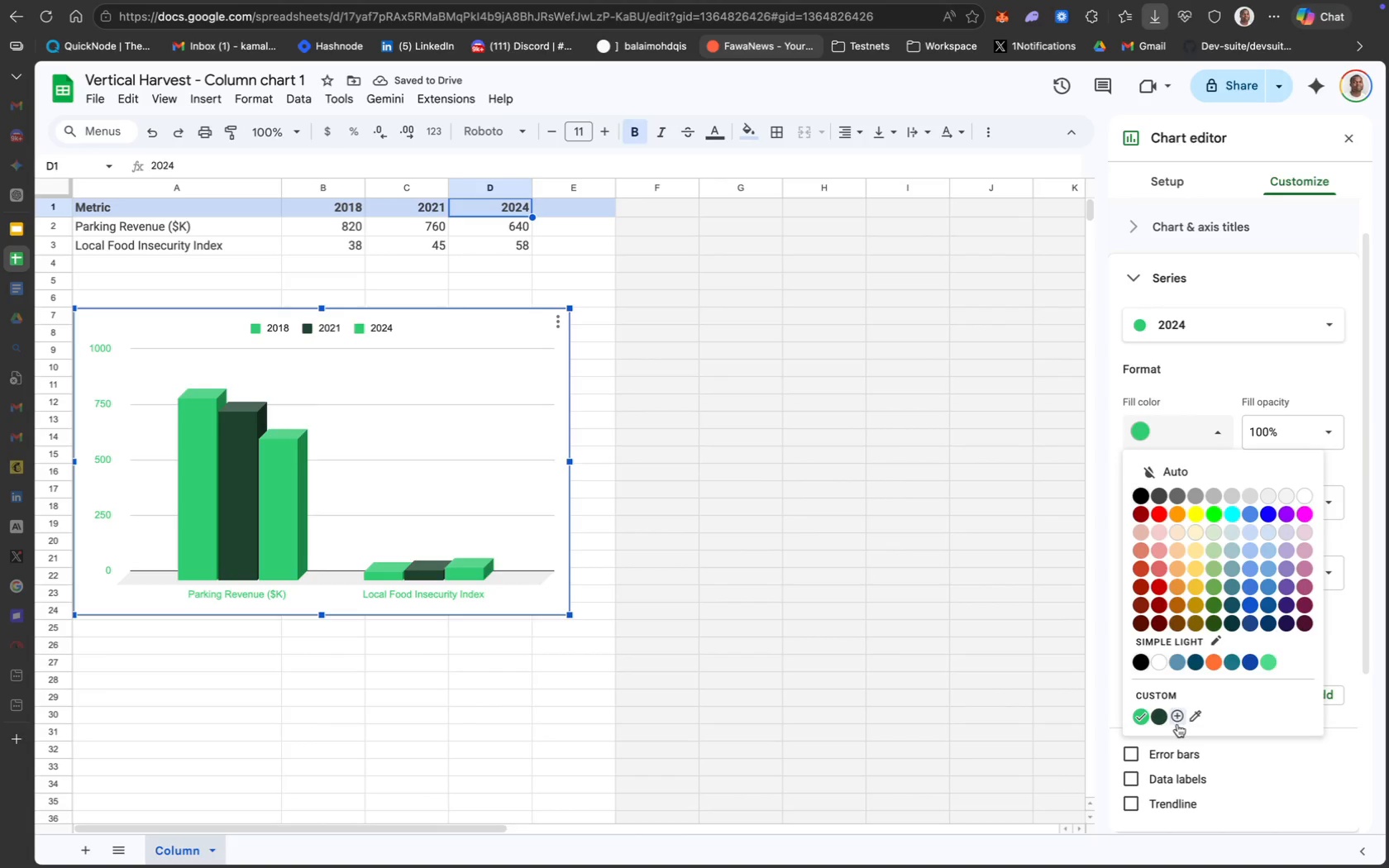 
left_click([1177, 721])
 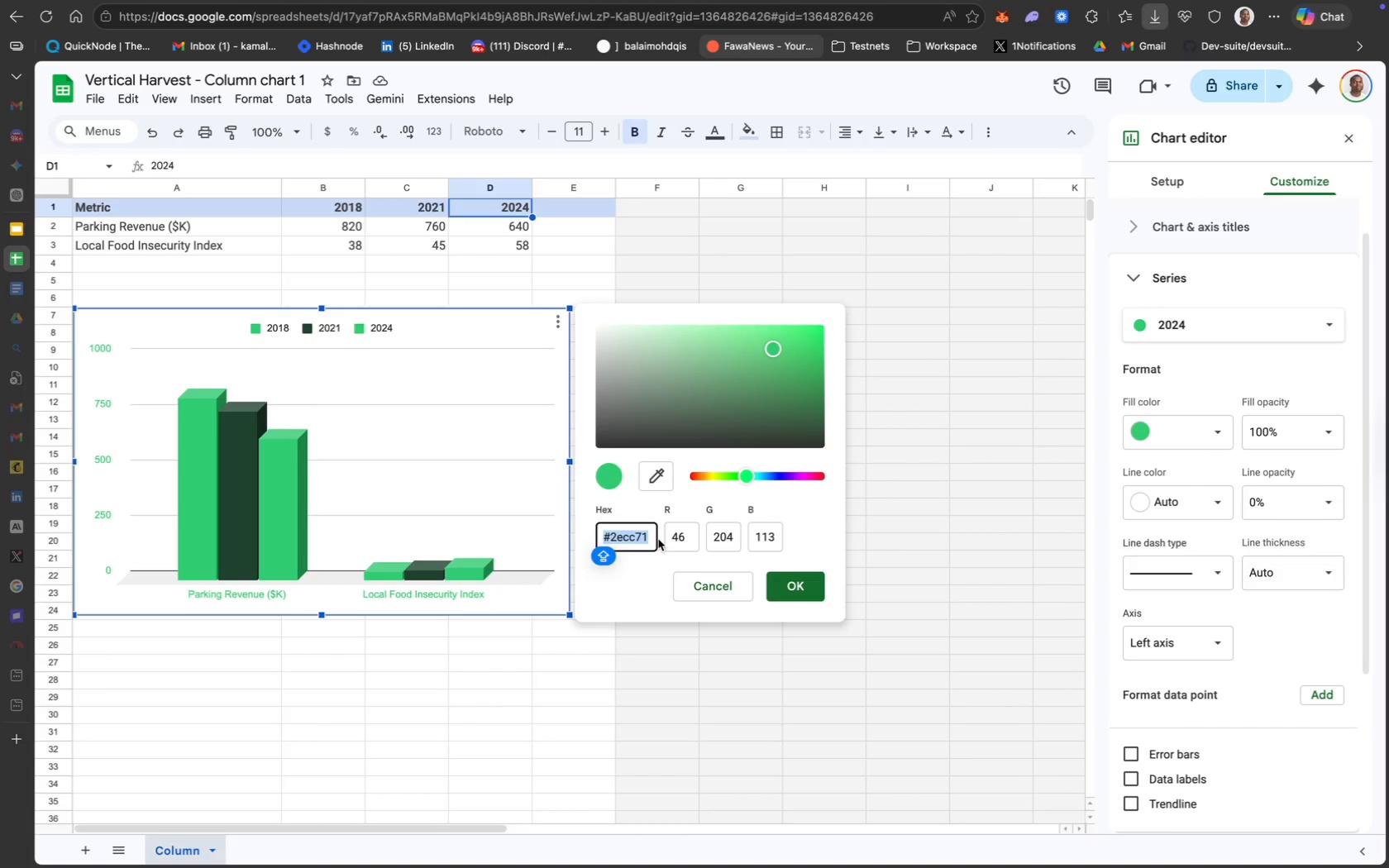 
left_click_drag(start_coordinate=[771, 353], to_coordinate=[660, 399])
 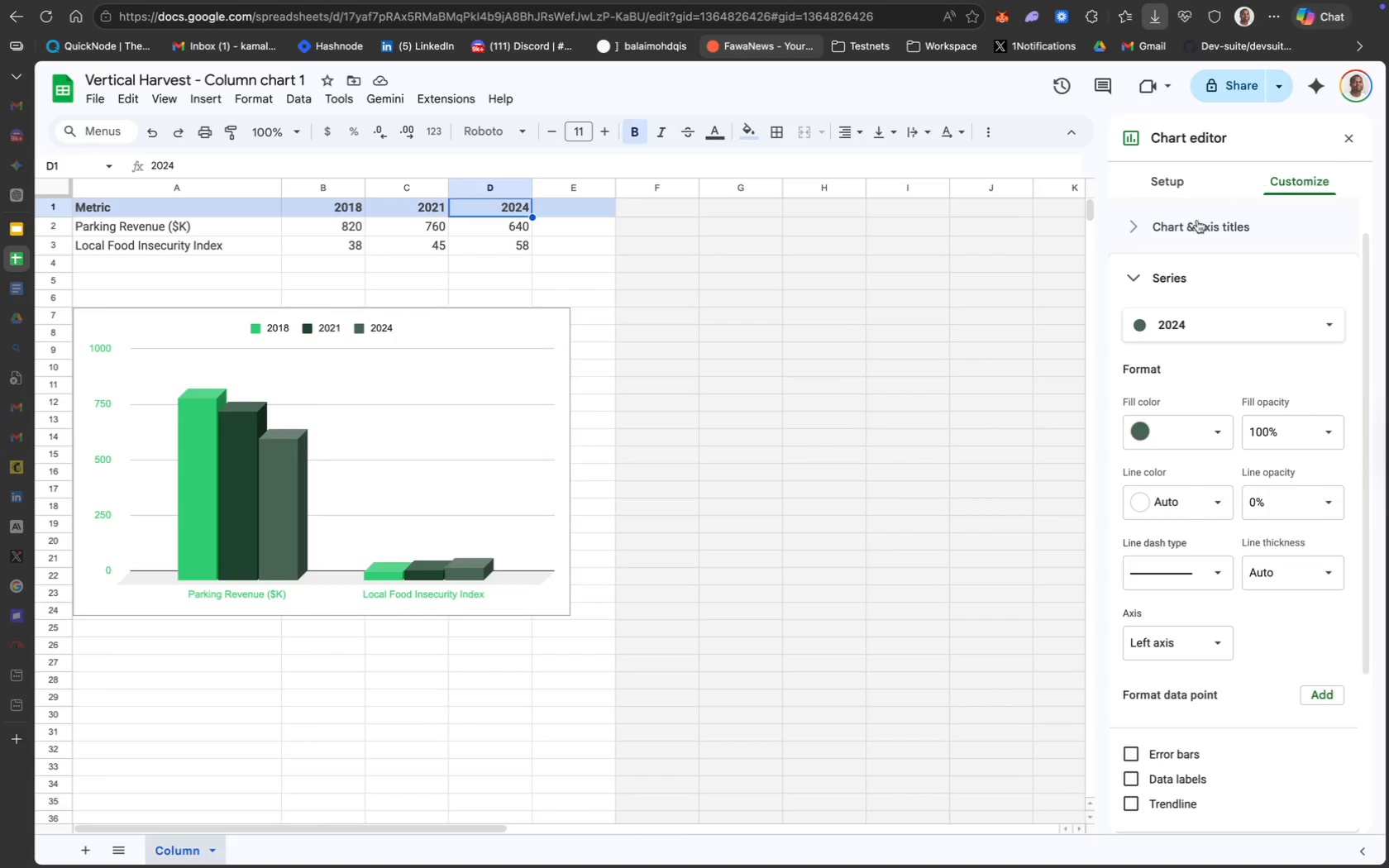 
wait(16.33)
 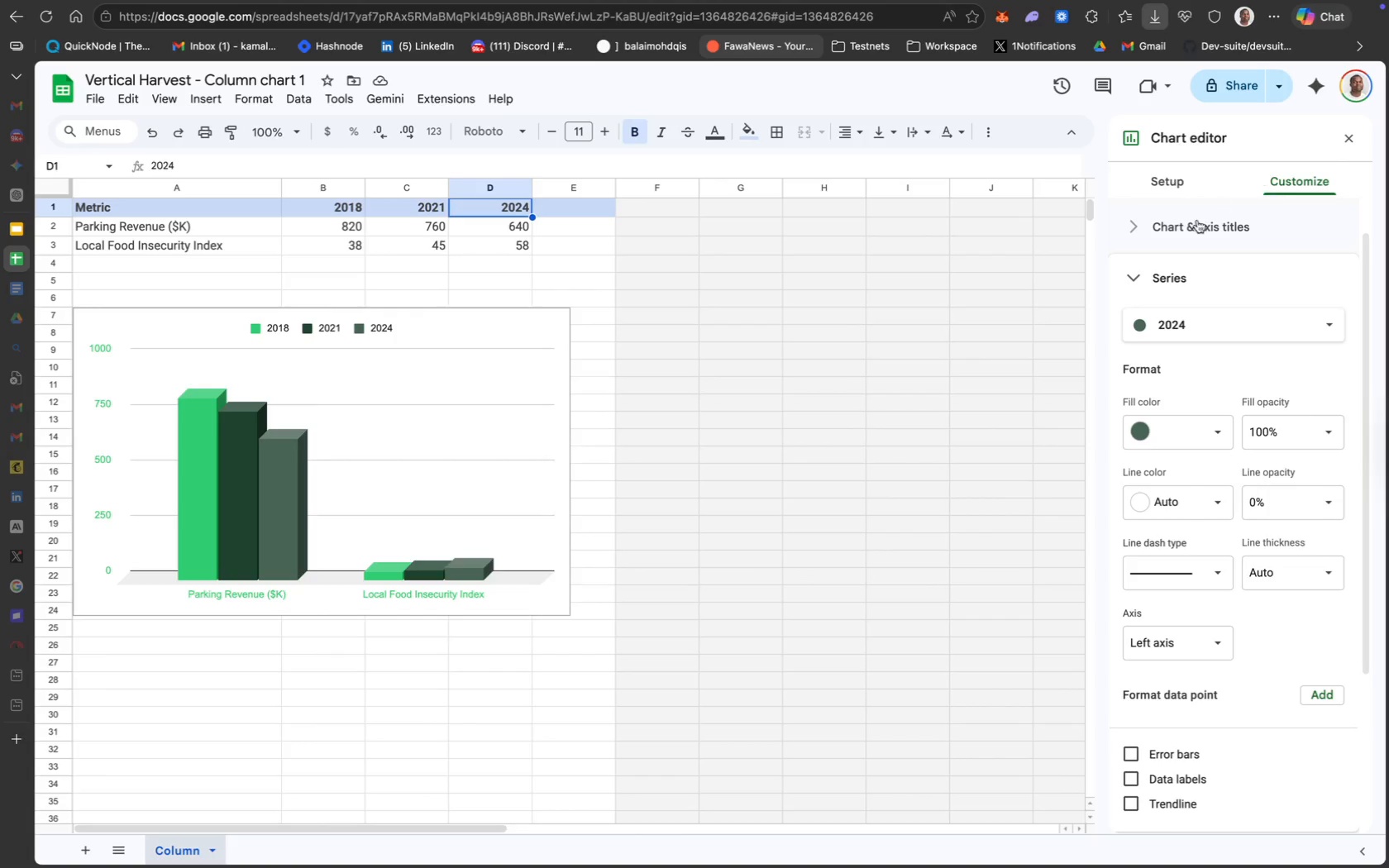 
mouse_move([1344, 146])
 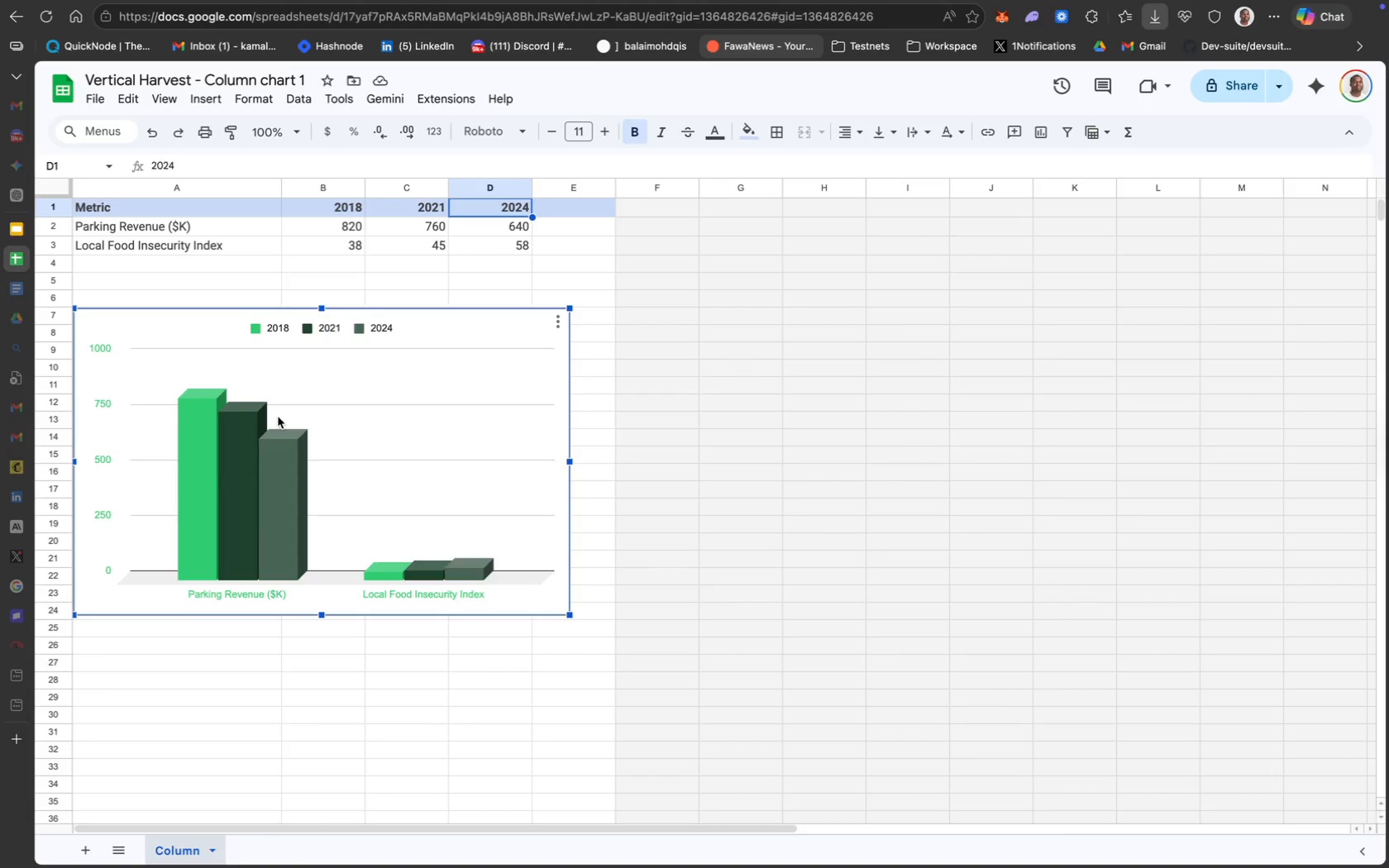 
wait(19.55)
 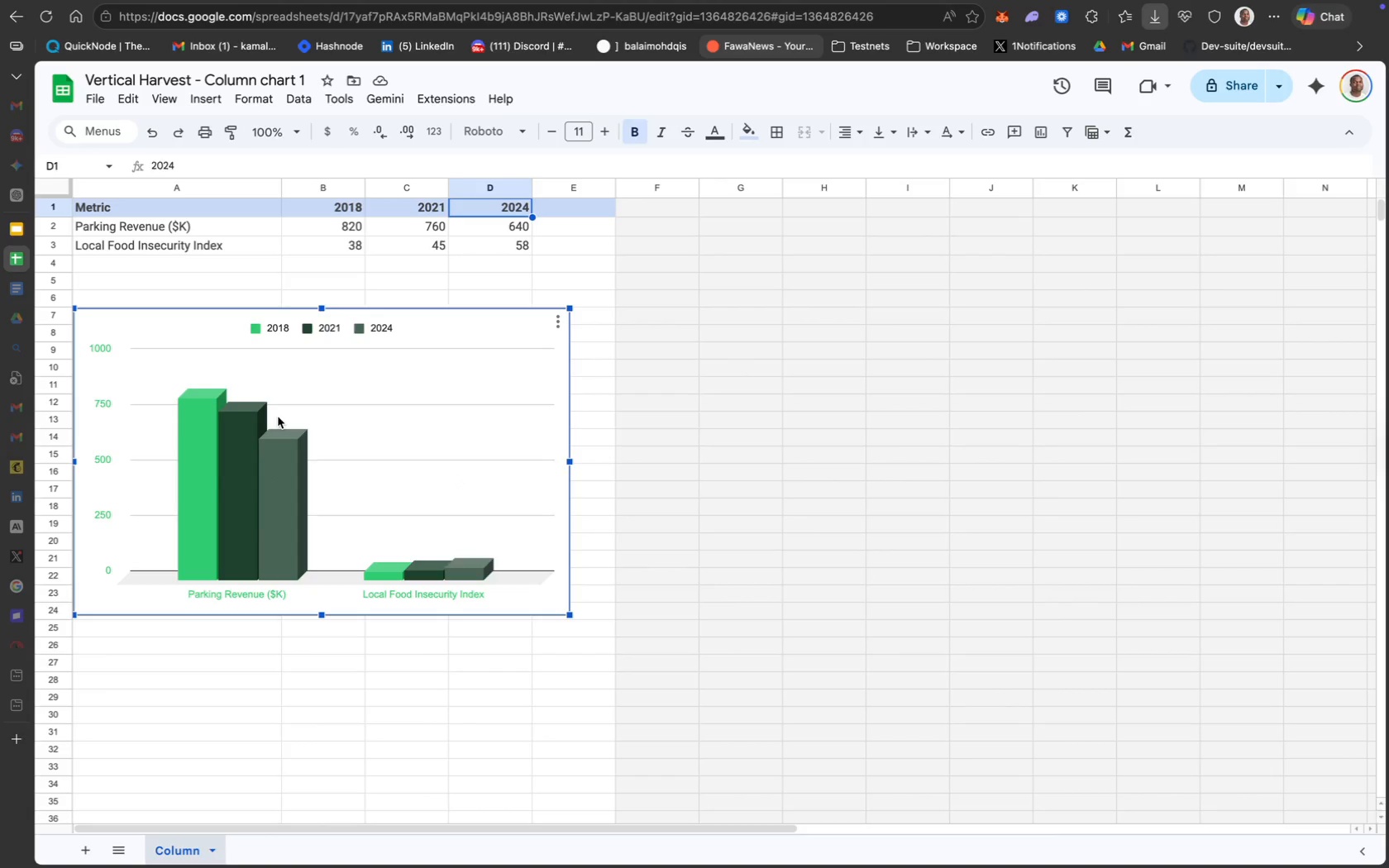 
double_click([347, 445])
 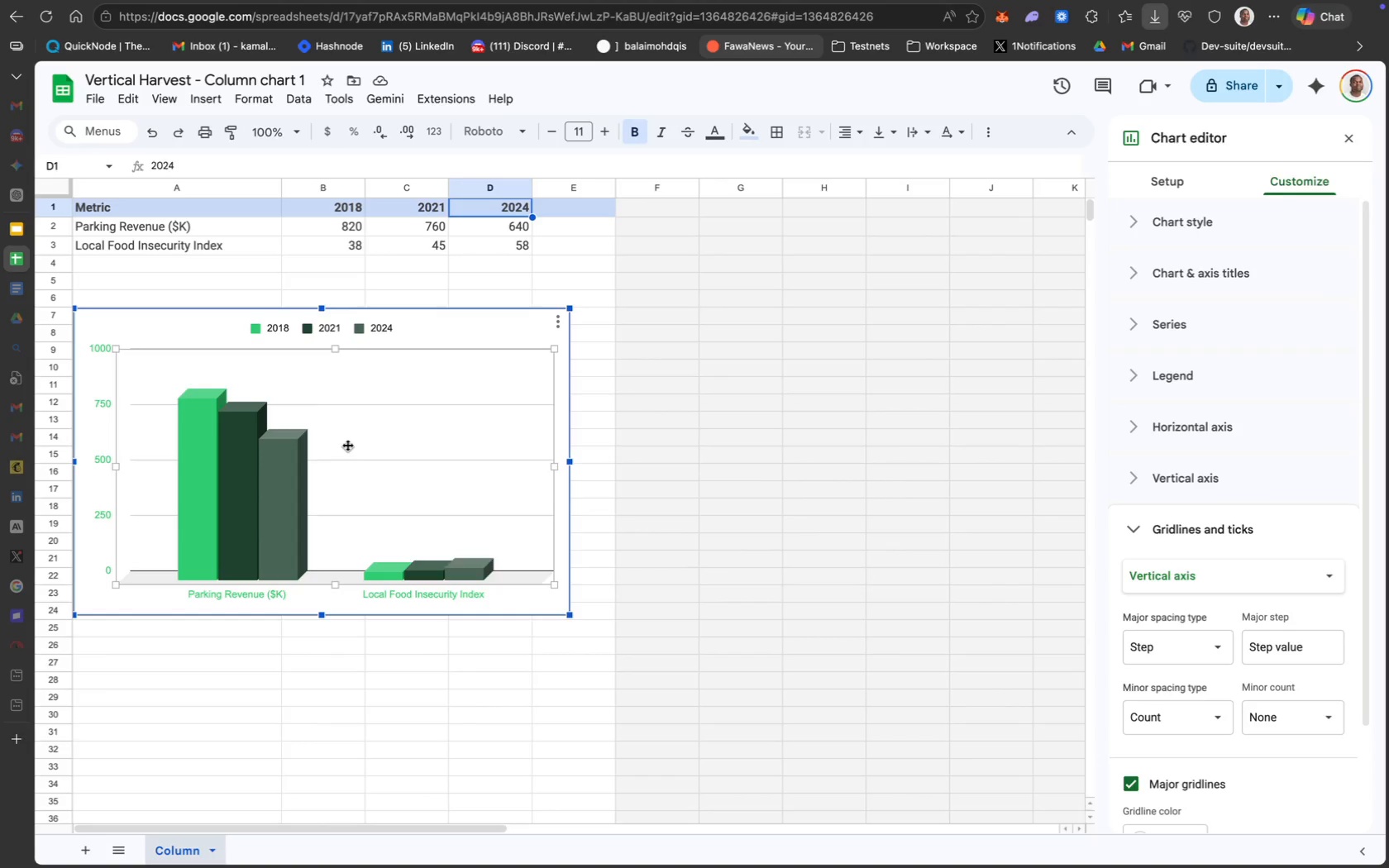 
scroll: coordinate [1128, 536], scroll_direction: down, amount: 54.0
 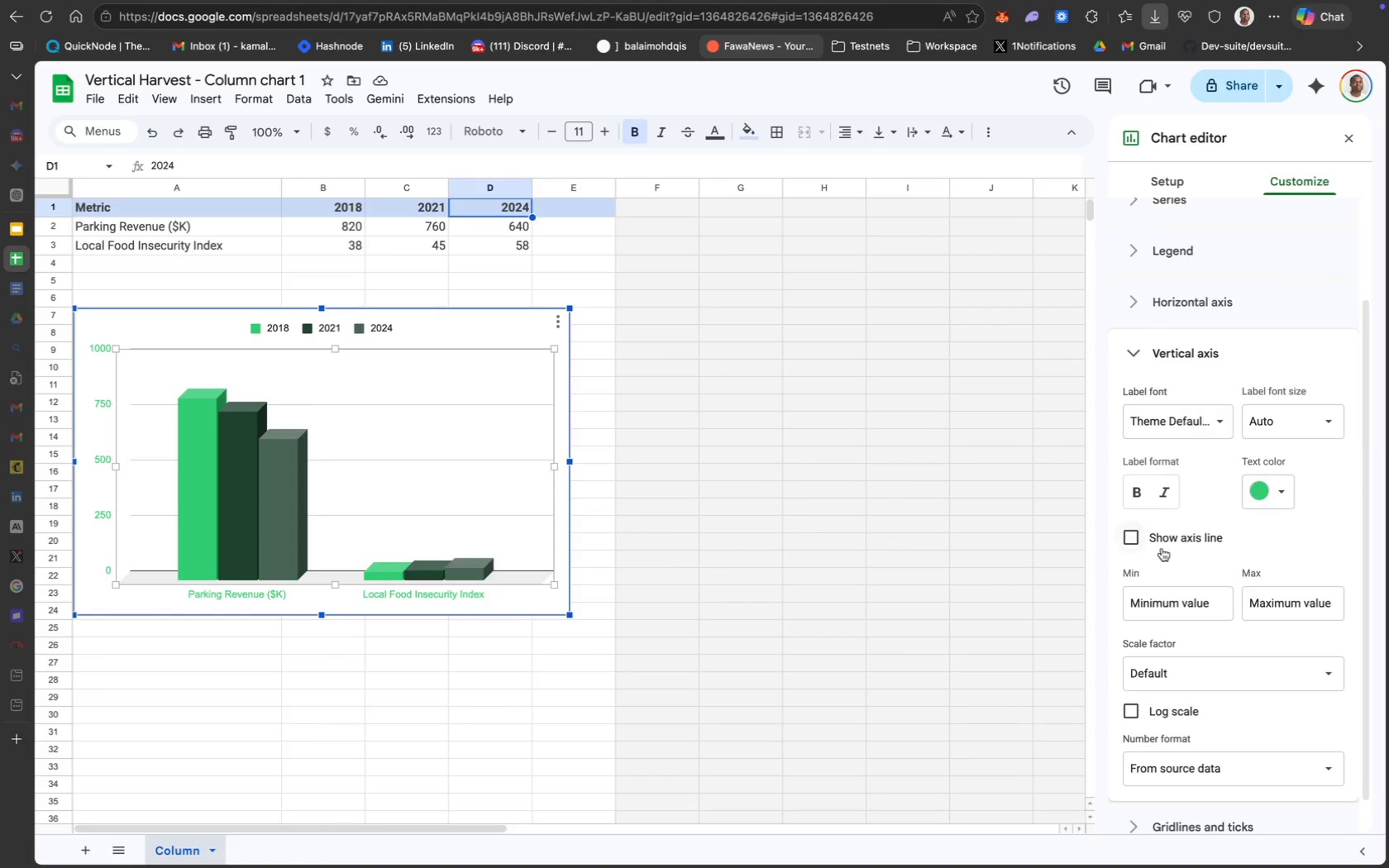 
left_click([1159, 601])
 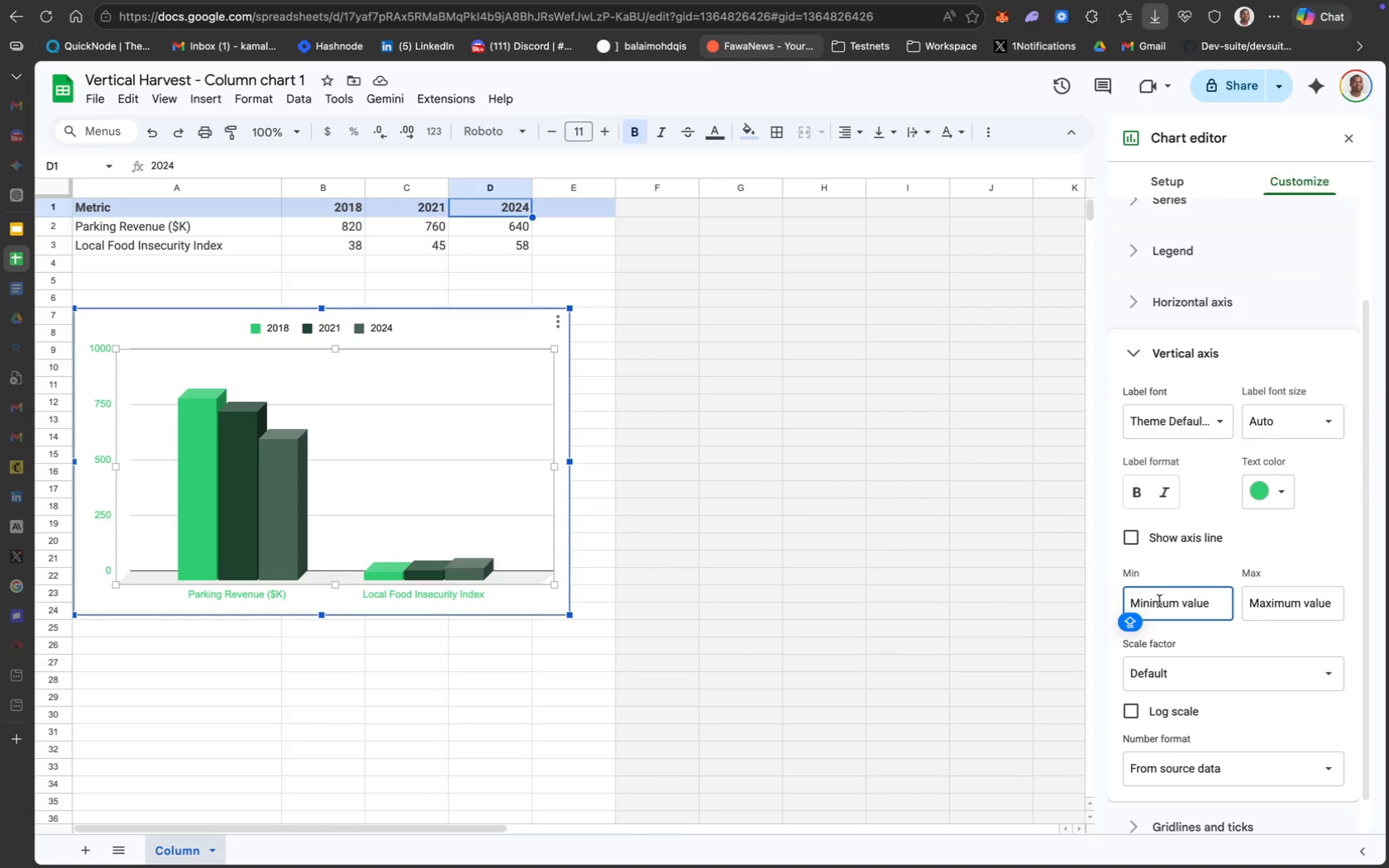 
key(0)
 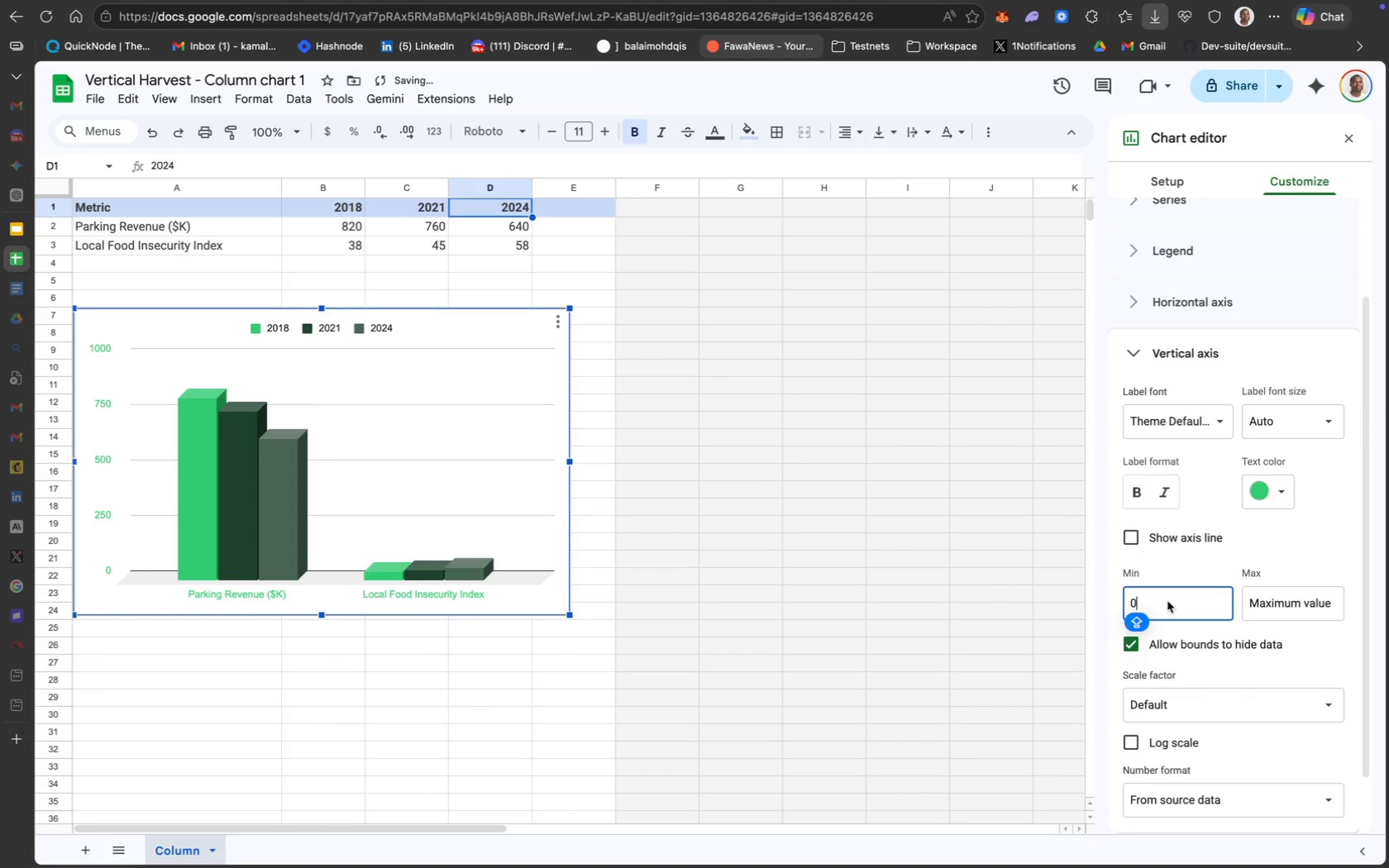 
left_click([1267, 602])
 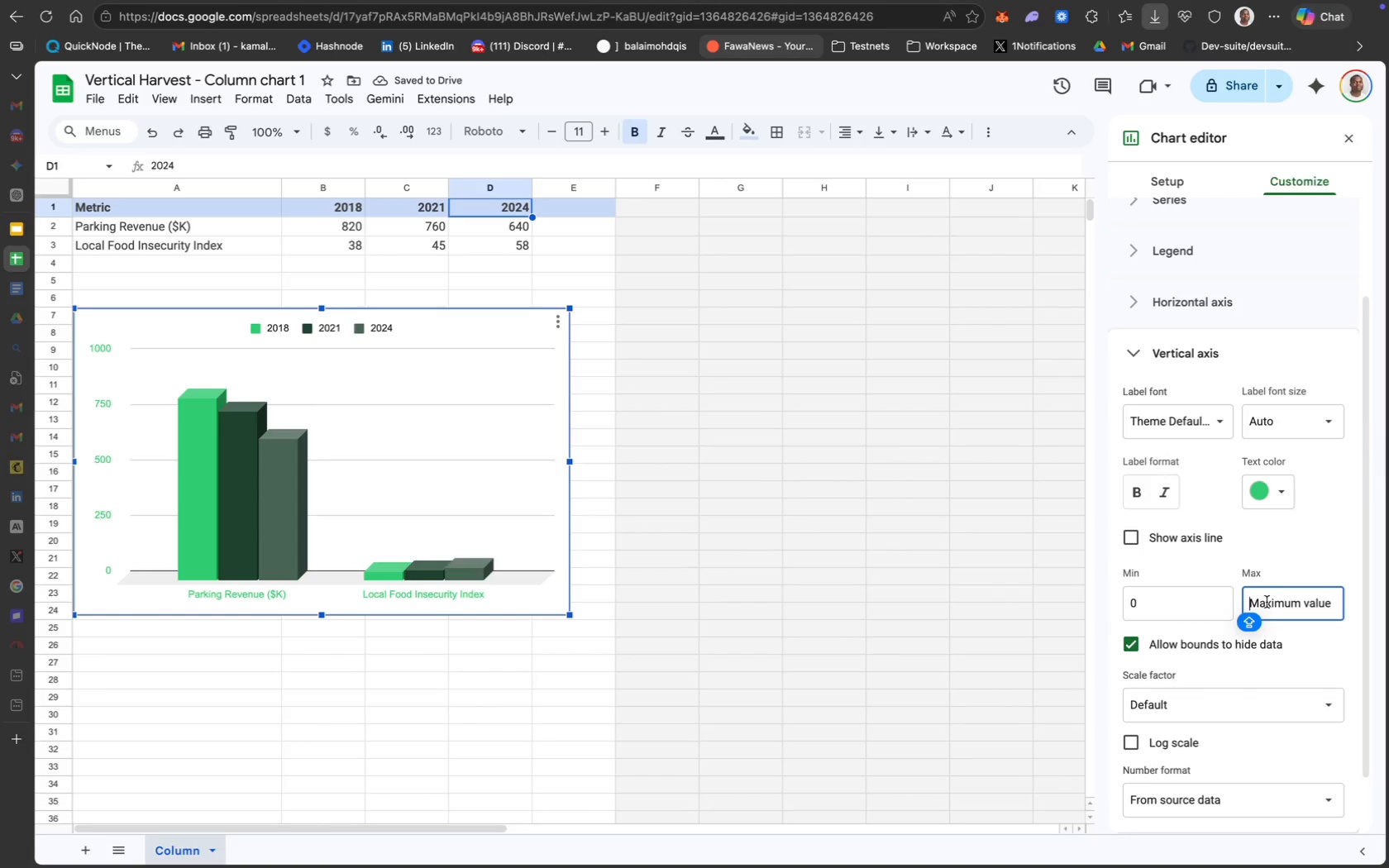 
type(800)
 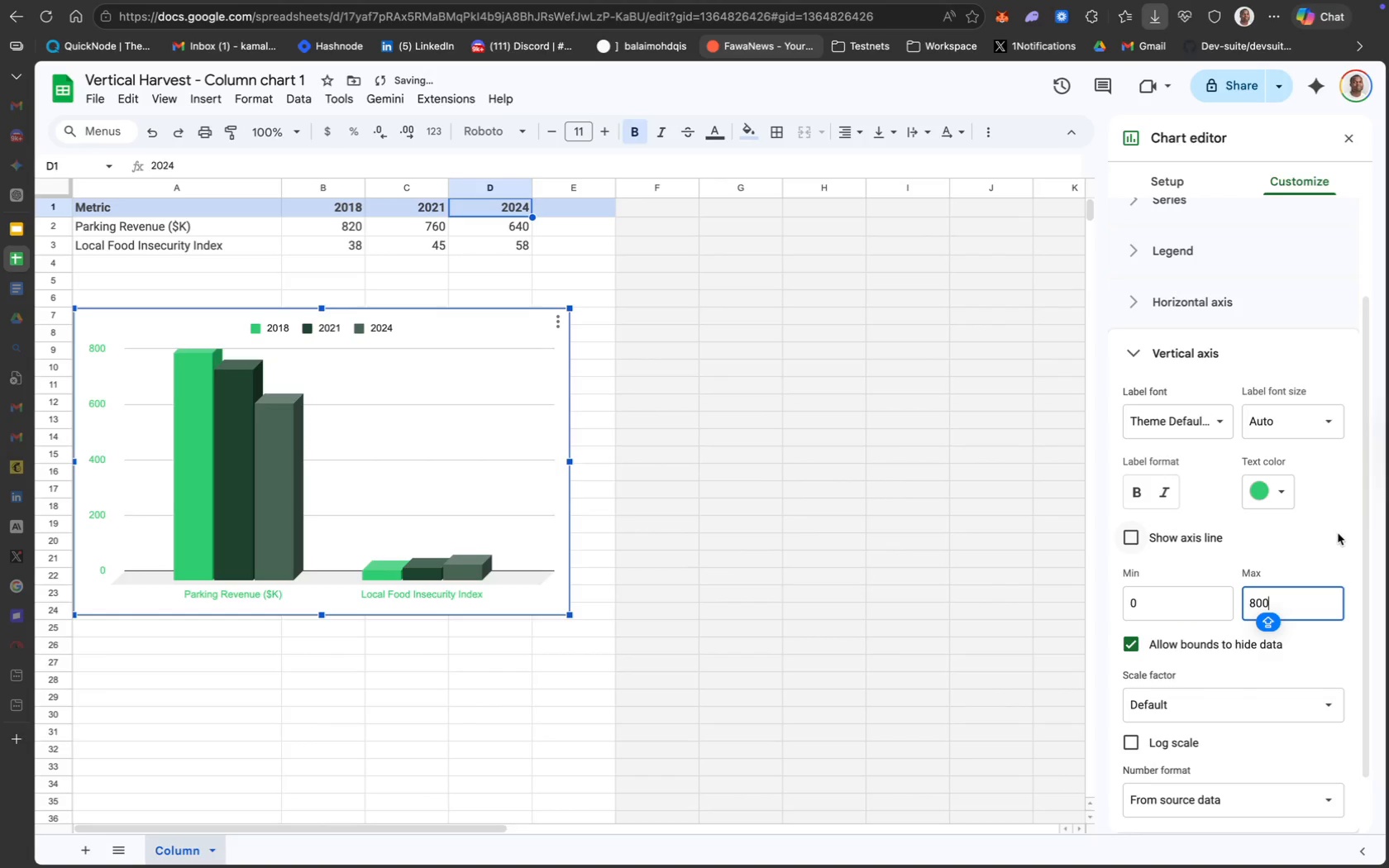 
left_click([1319, 533])
 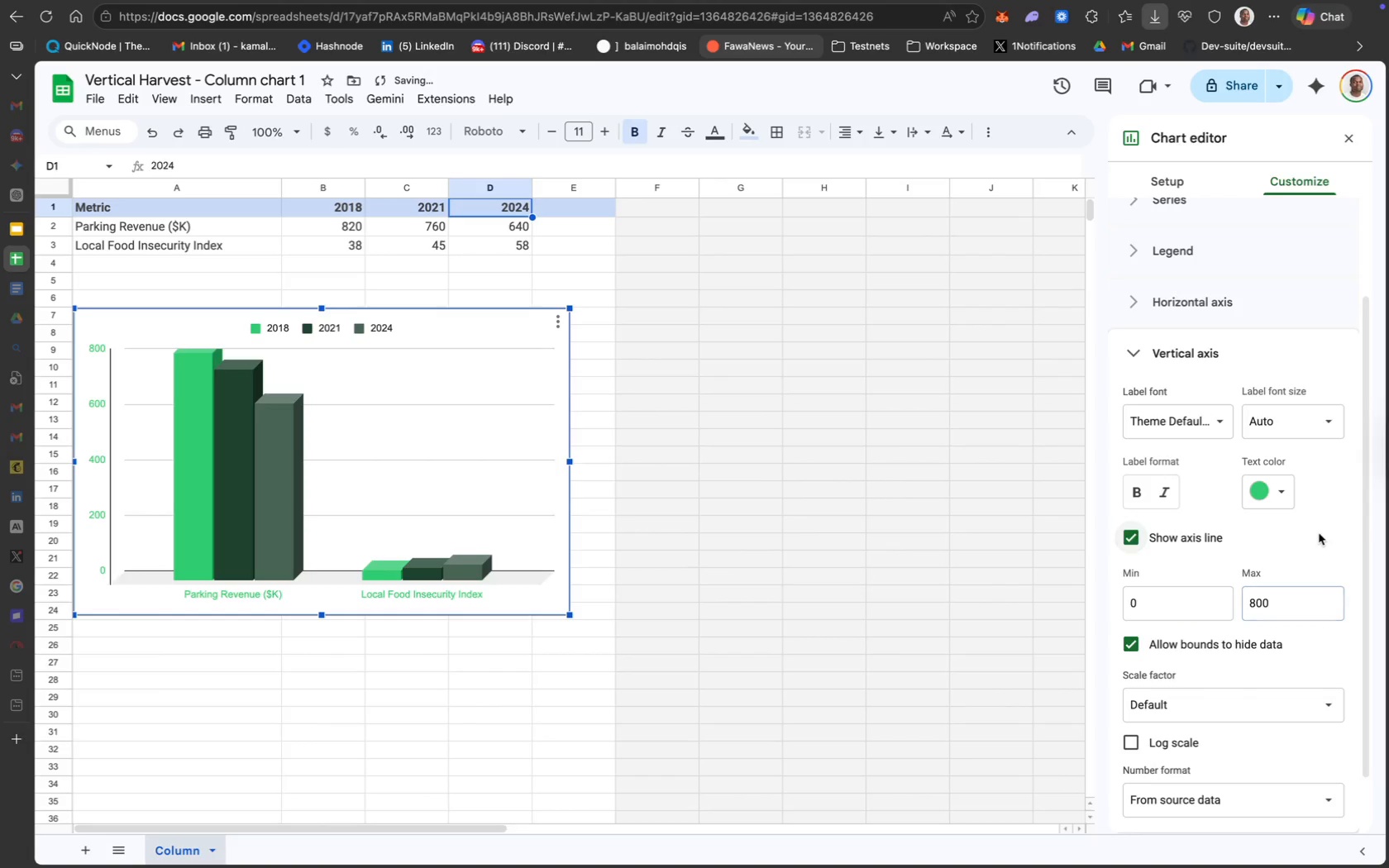 
scroll: coordinate [1319, 533], scroll_direction: down, amount: 29.0
 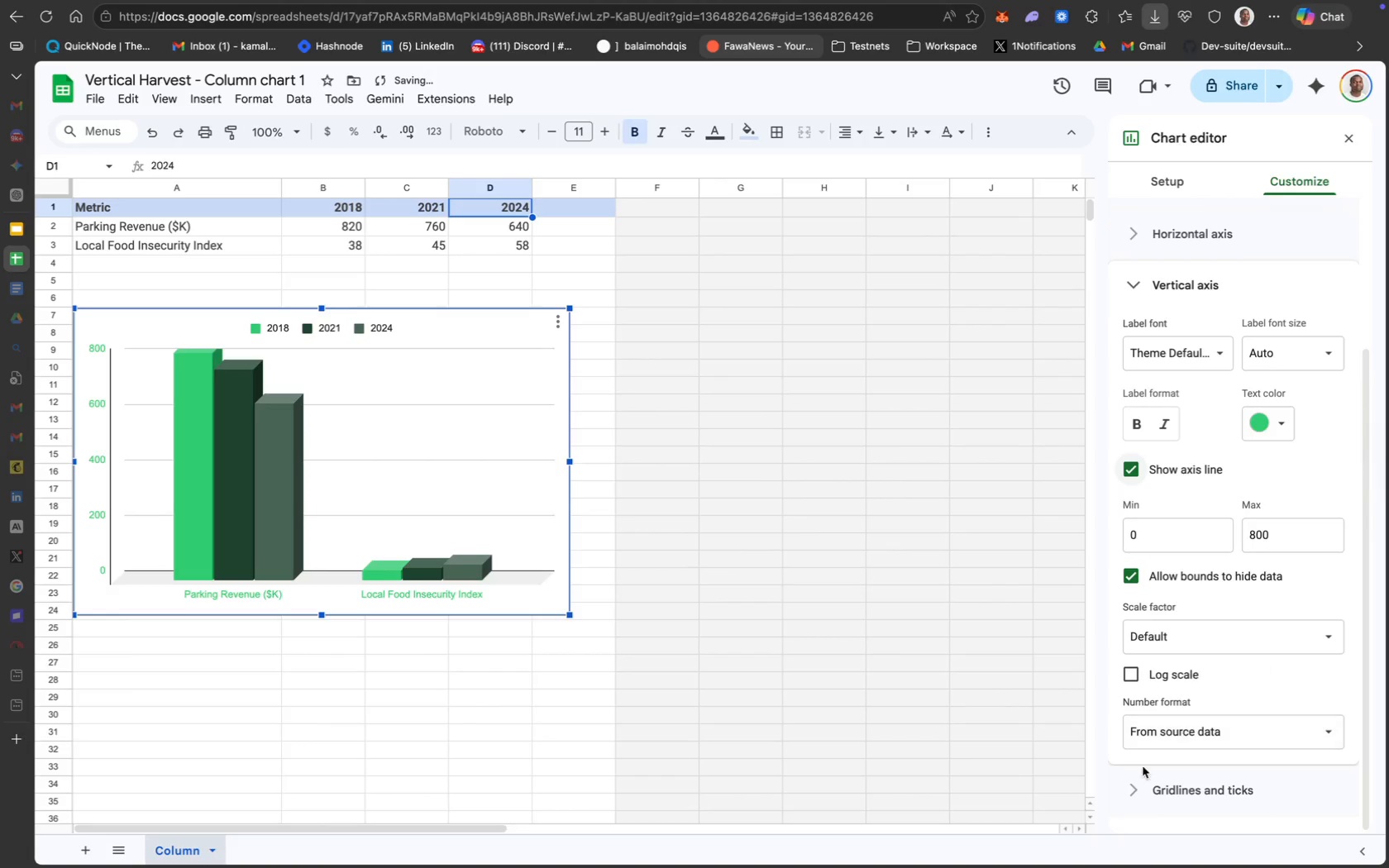 
left_click([1119, 797])
 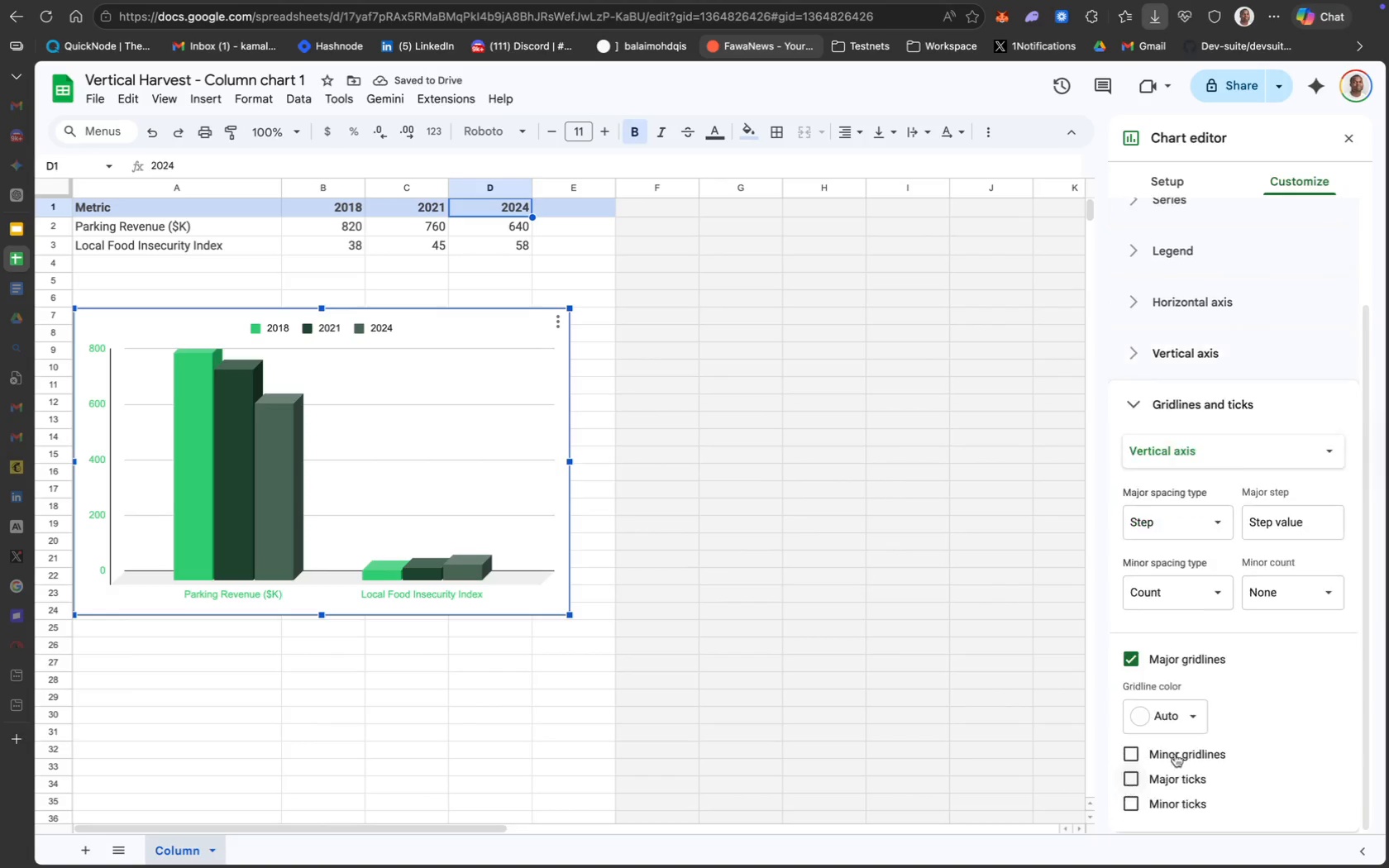 
scroll: coordinate [1180, 749], scroll_direction: down, amount: 41.0
 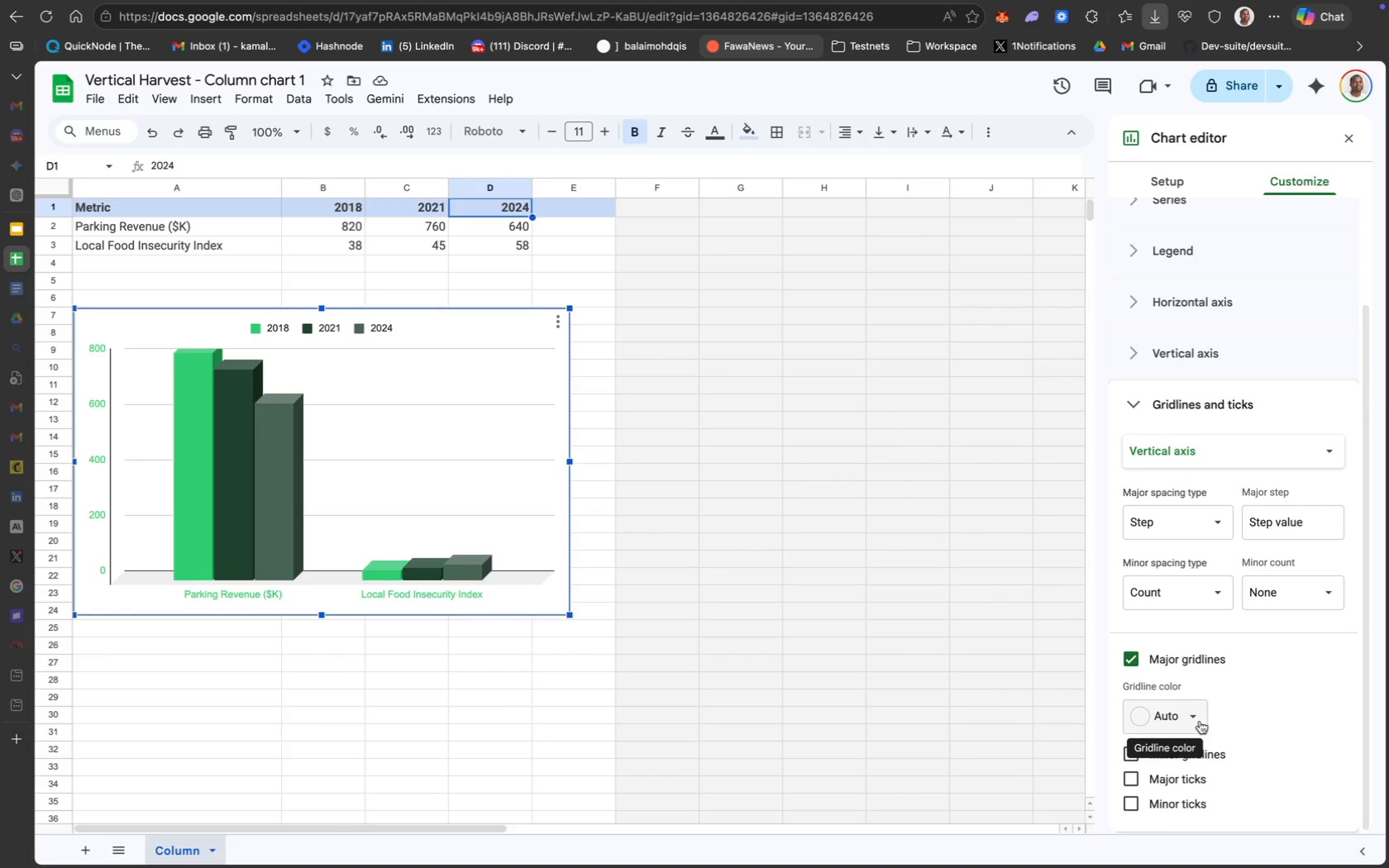 
wait(15.75)
 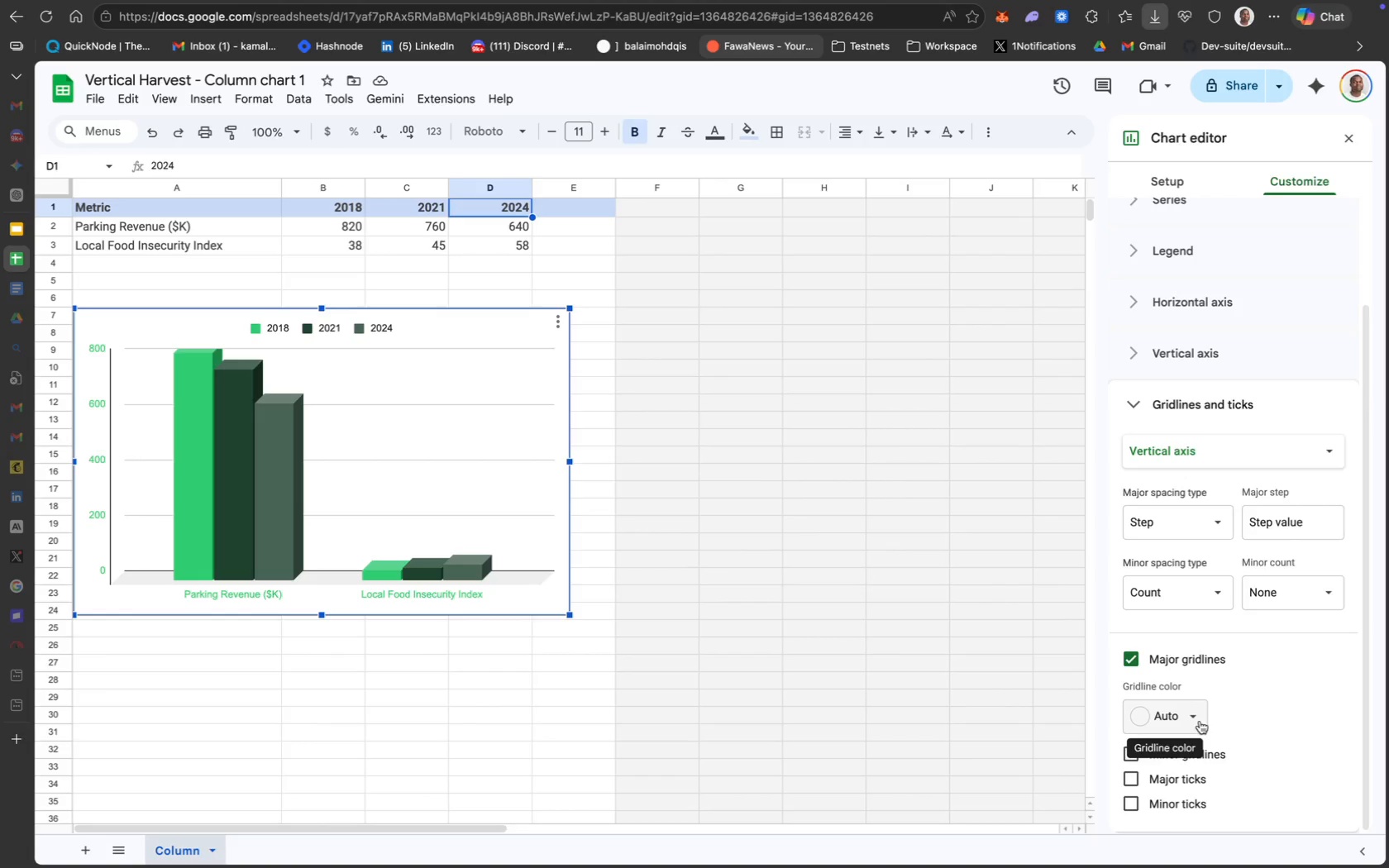 
mouse_move([1233, 648])
 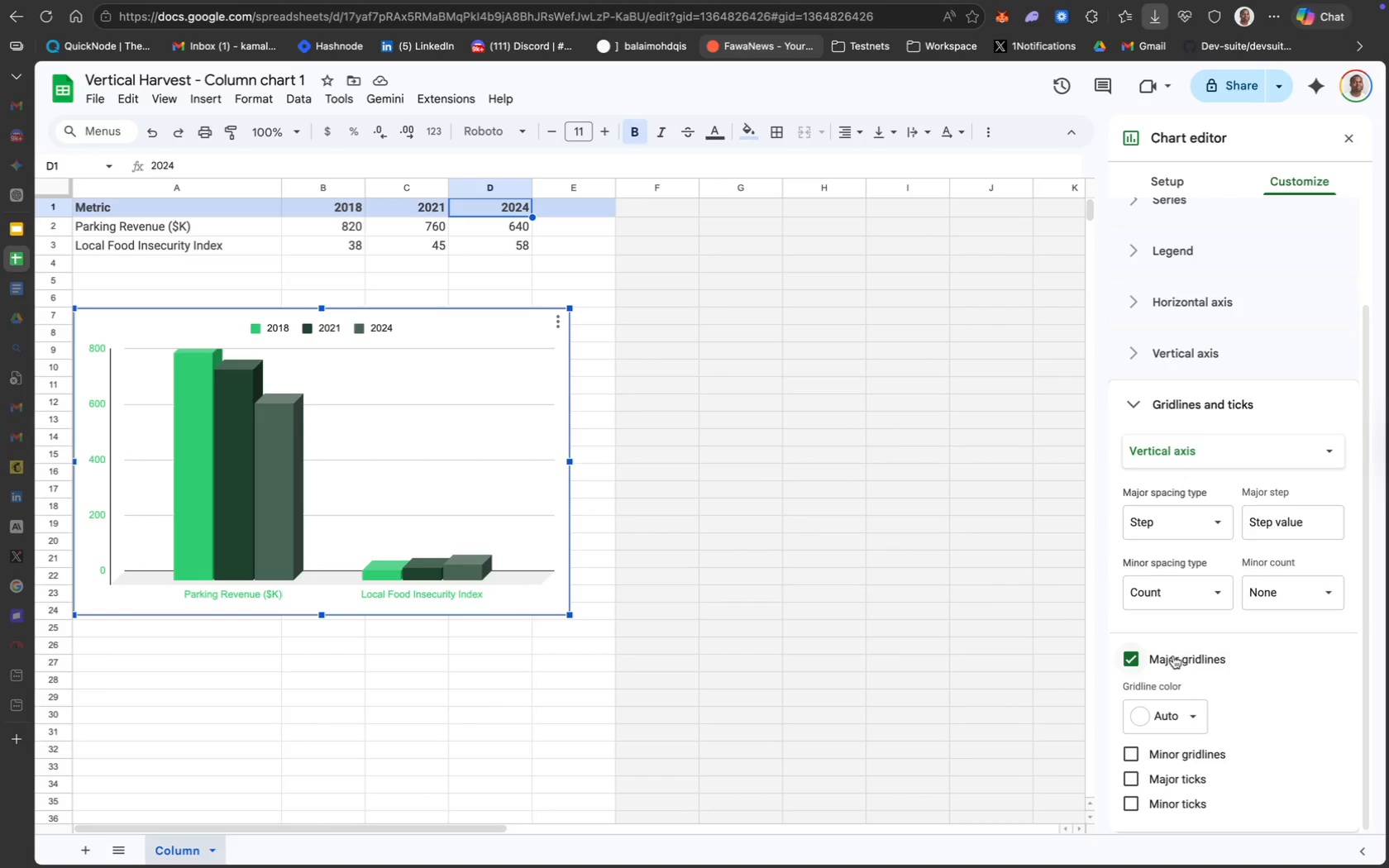 
scroll: coordinate [1173, 656], scroll_direction: up, amount: 17.0
 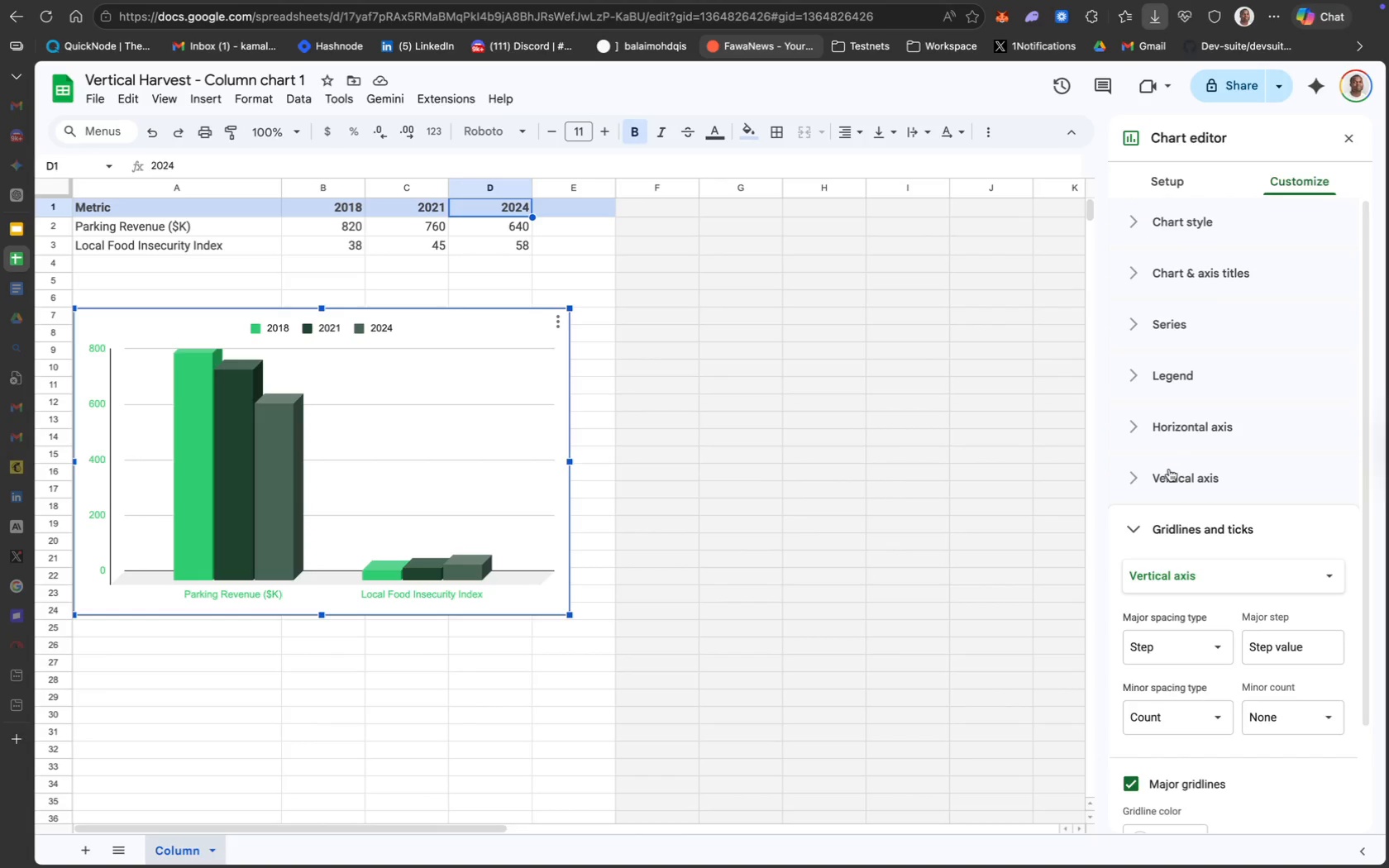 
left_click([1162, 476])
 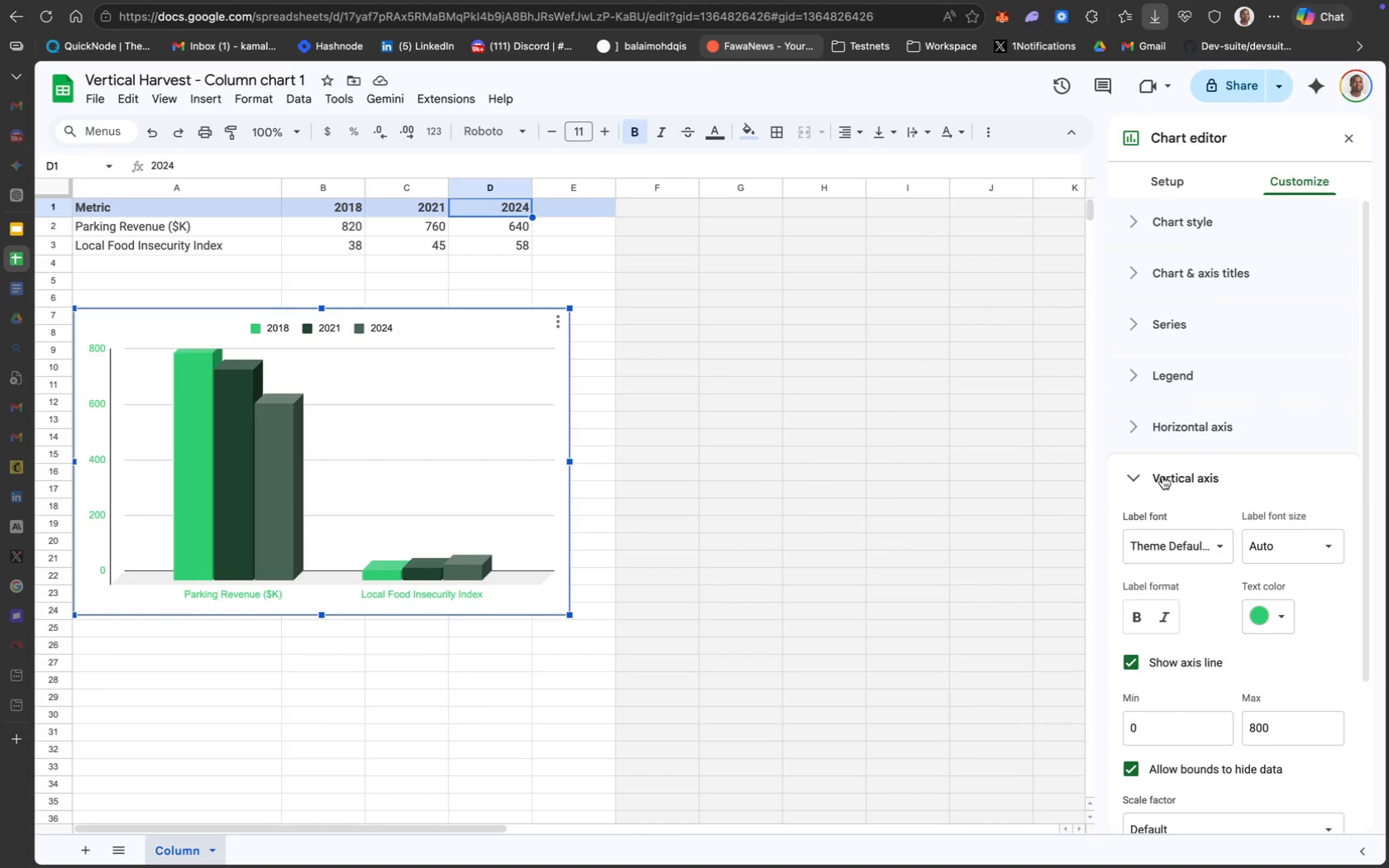 
left_click([1162, 476])
 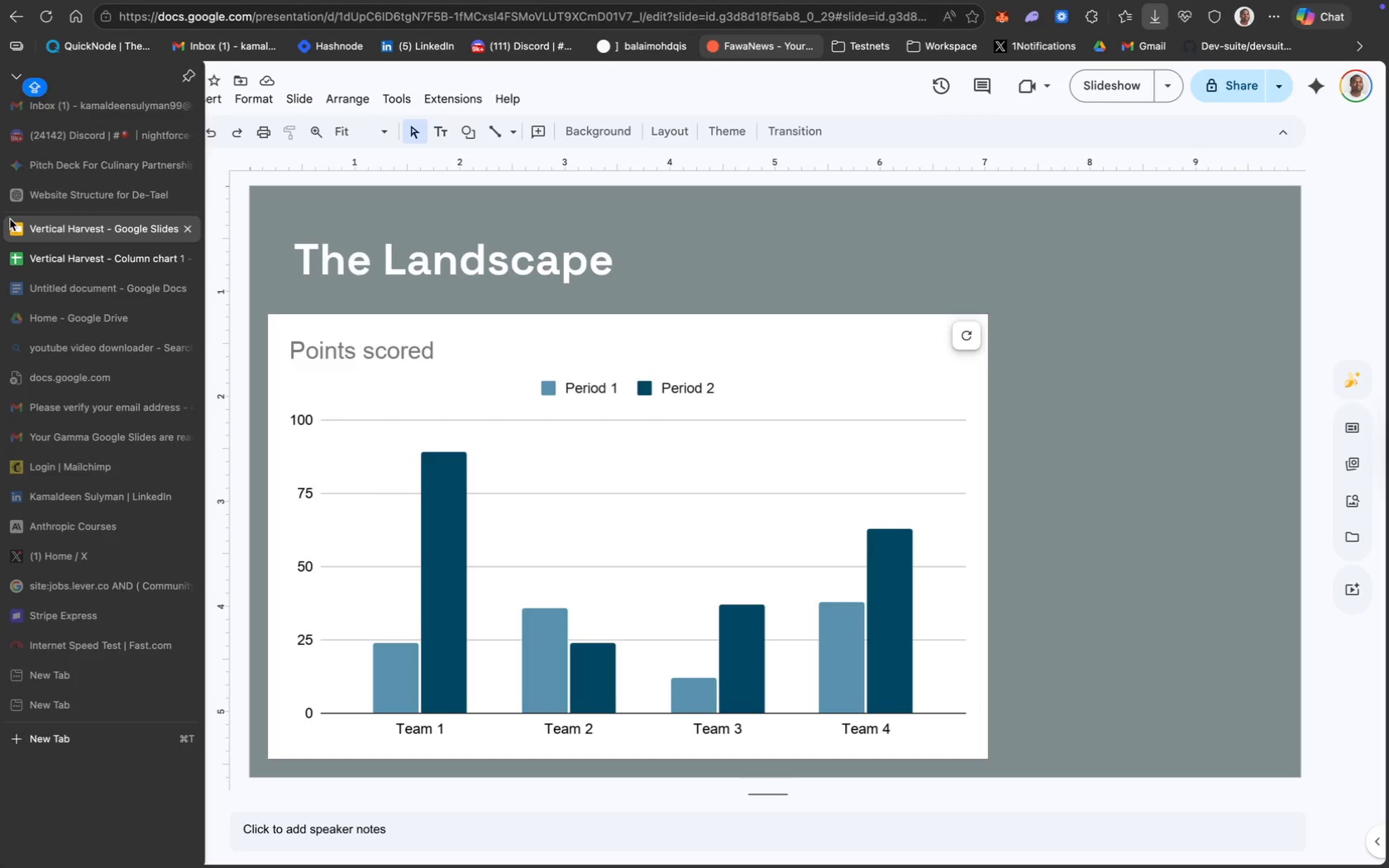 
wait(7.59)
 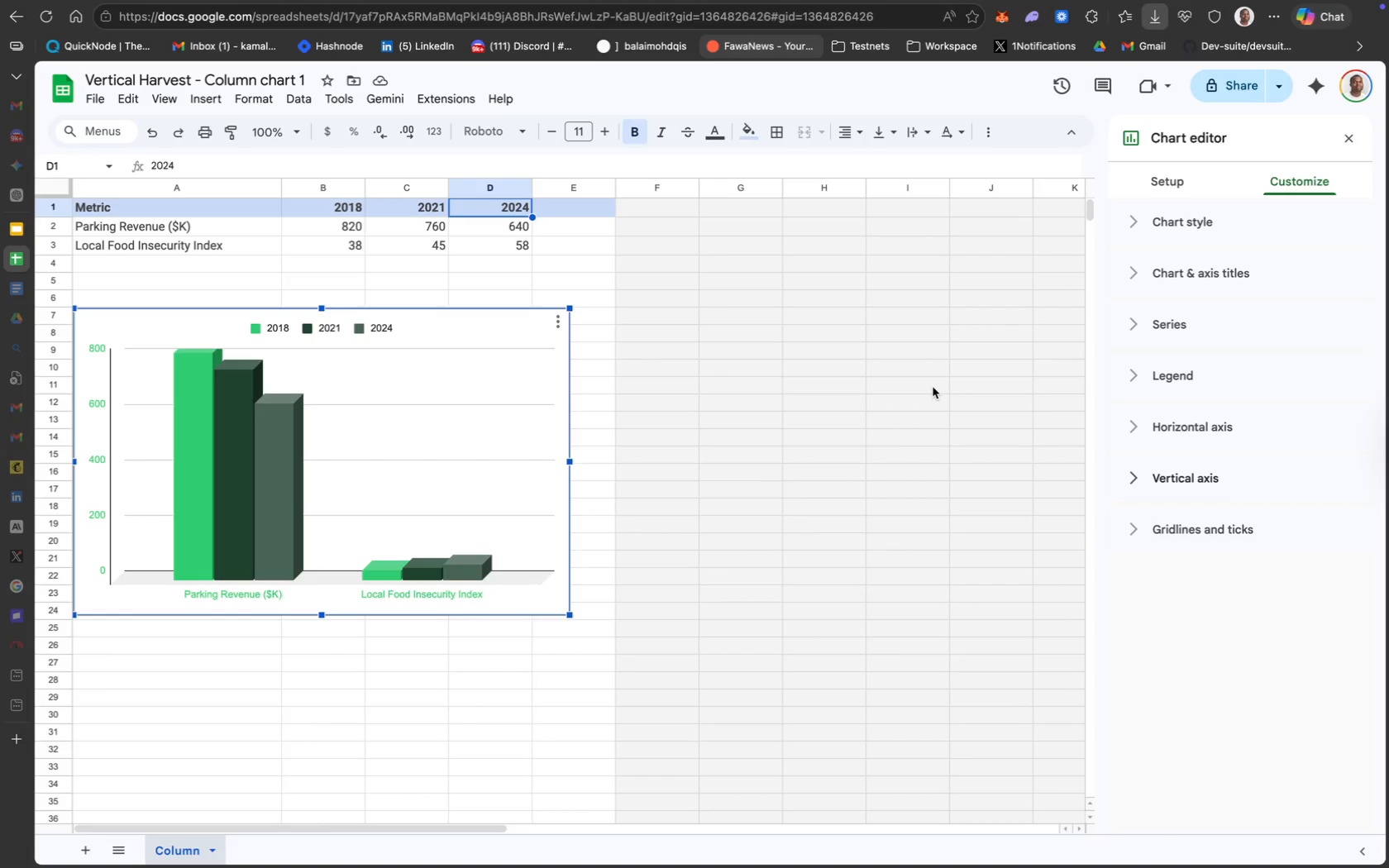 
left_click([971, 341])
 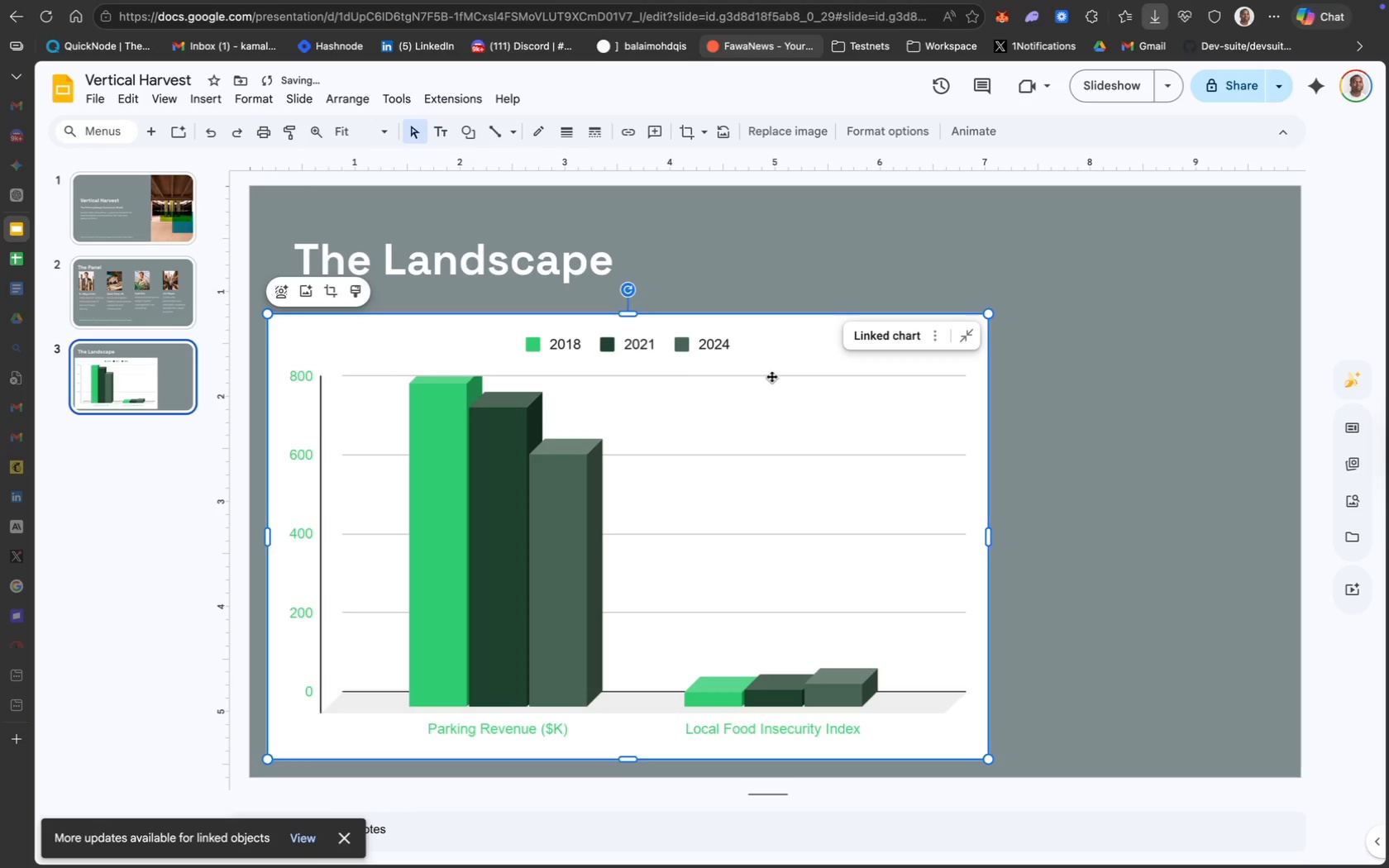 
left_click_drag(start_coordinate=[986, 316], to_coordinate=[732, 436])
 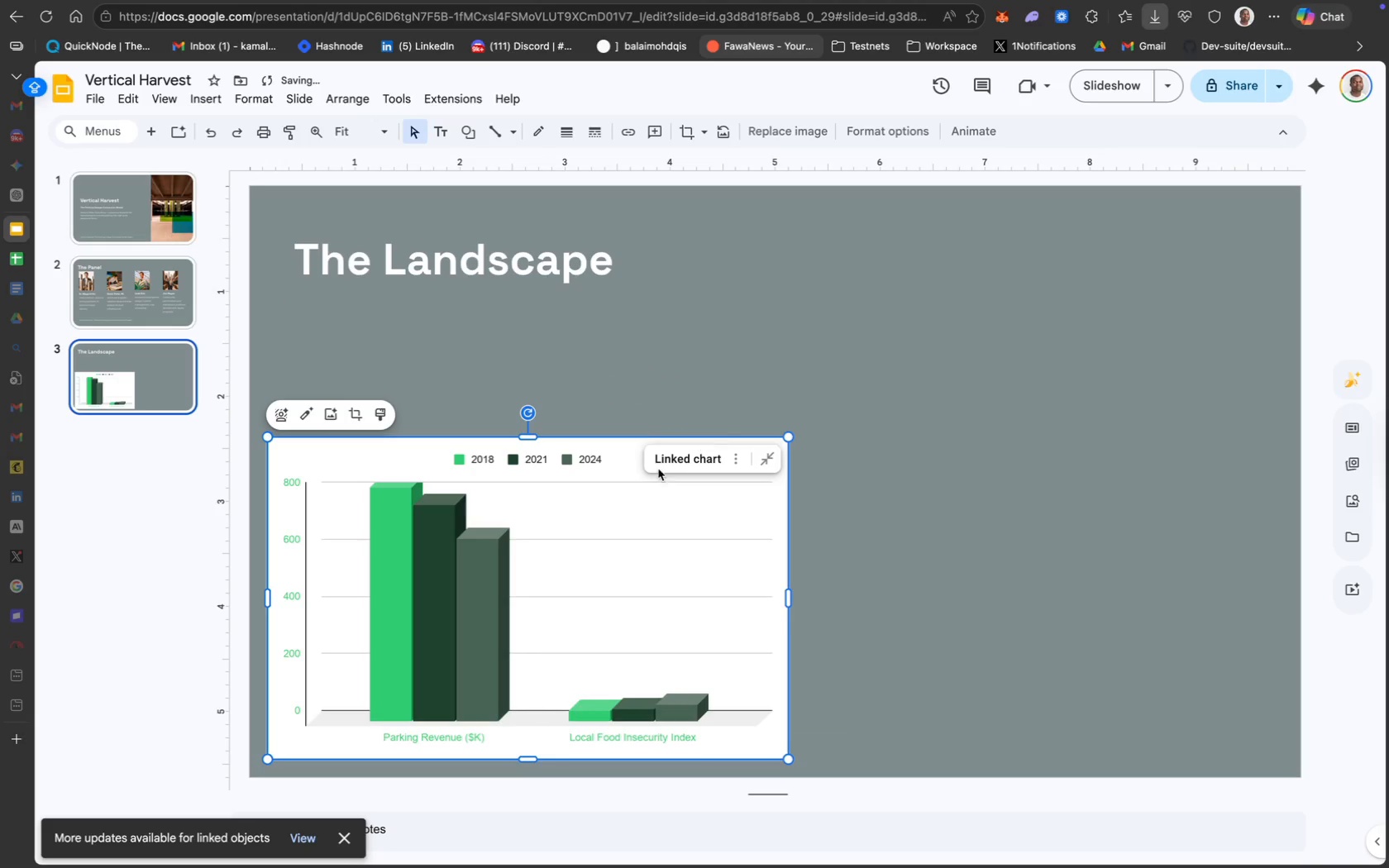 
left_click_drag(start_coordinate=[561, 504], to_coordinate=[585, 438])
 